 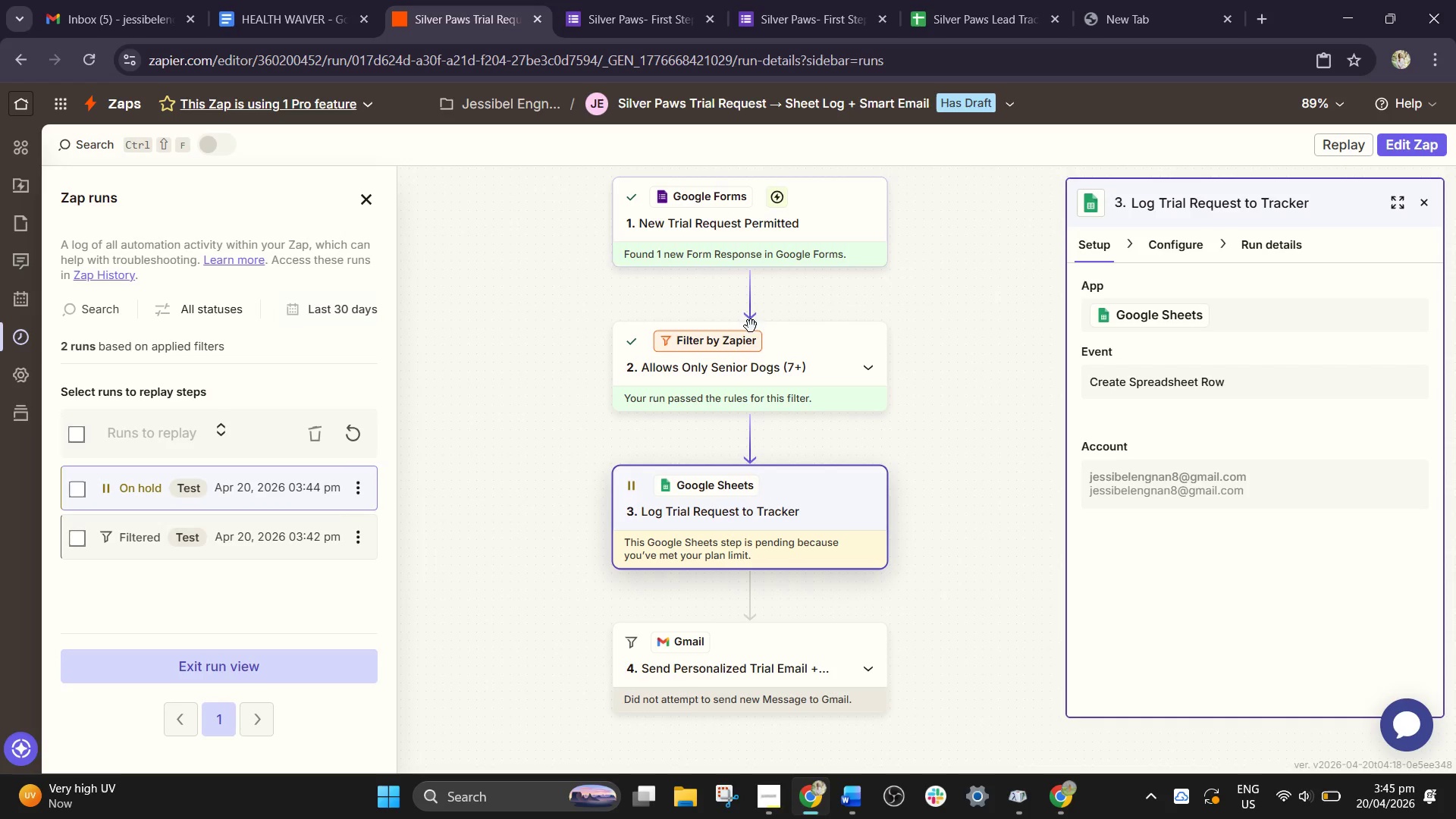 
left_click([949, 19])
 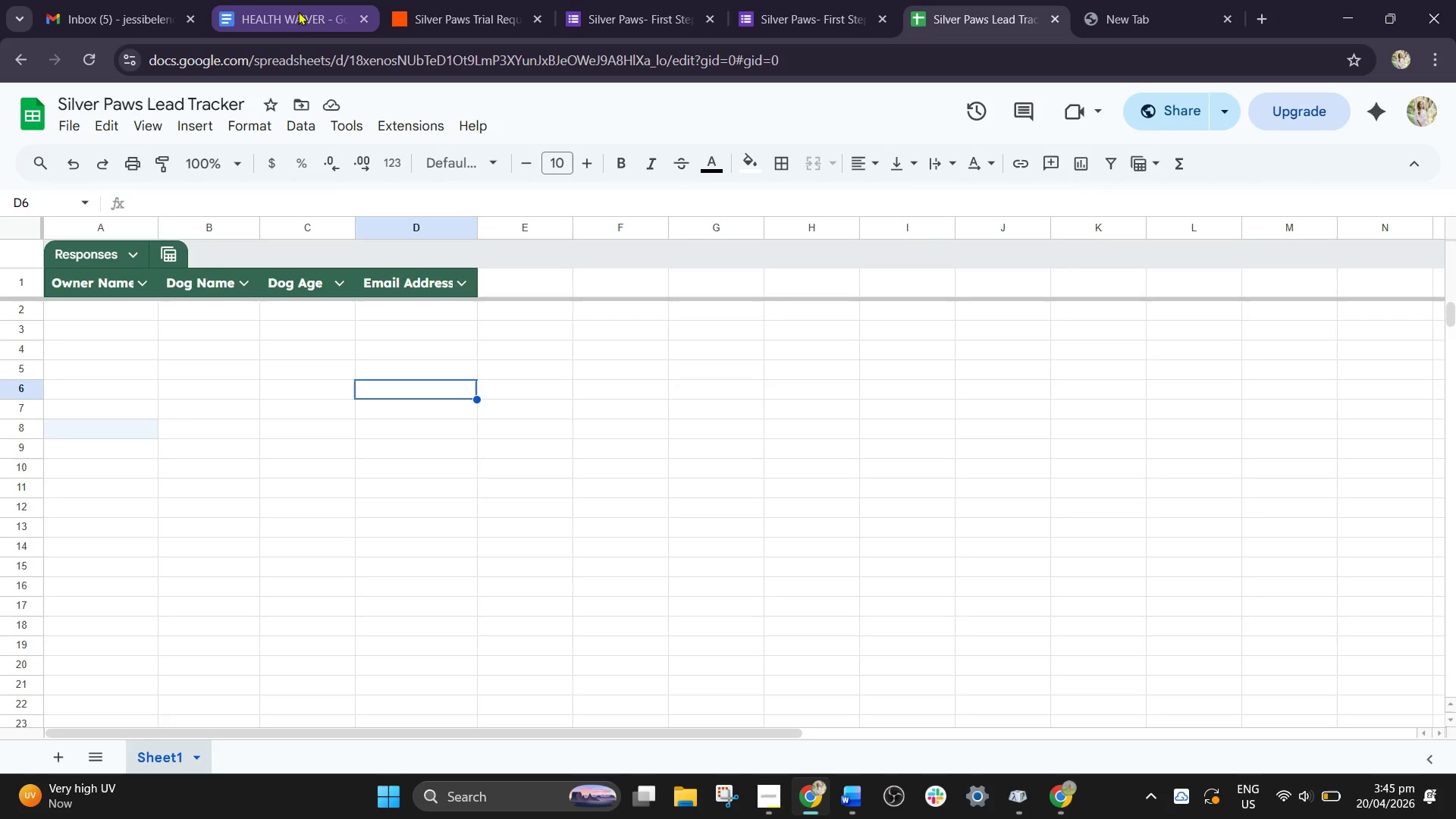 
left_click([1411, 55])
 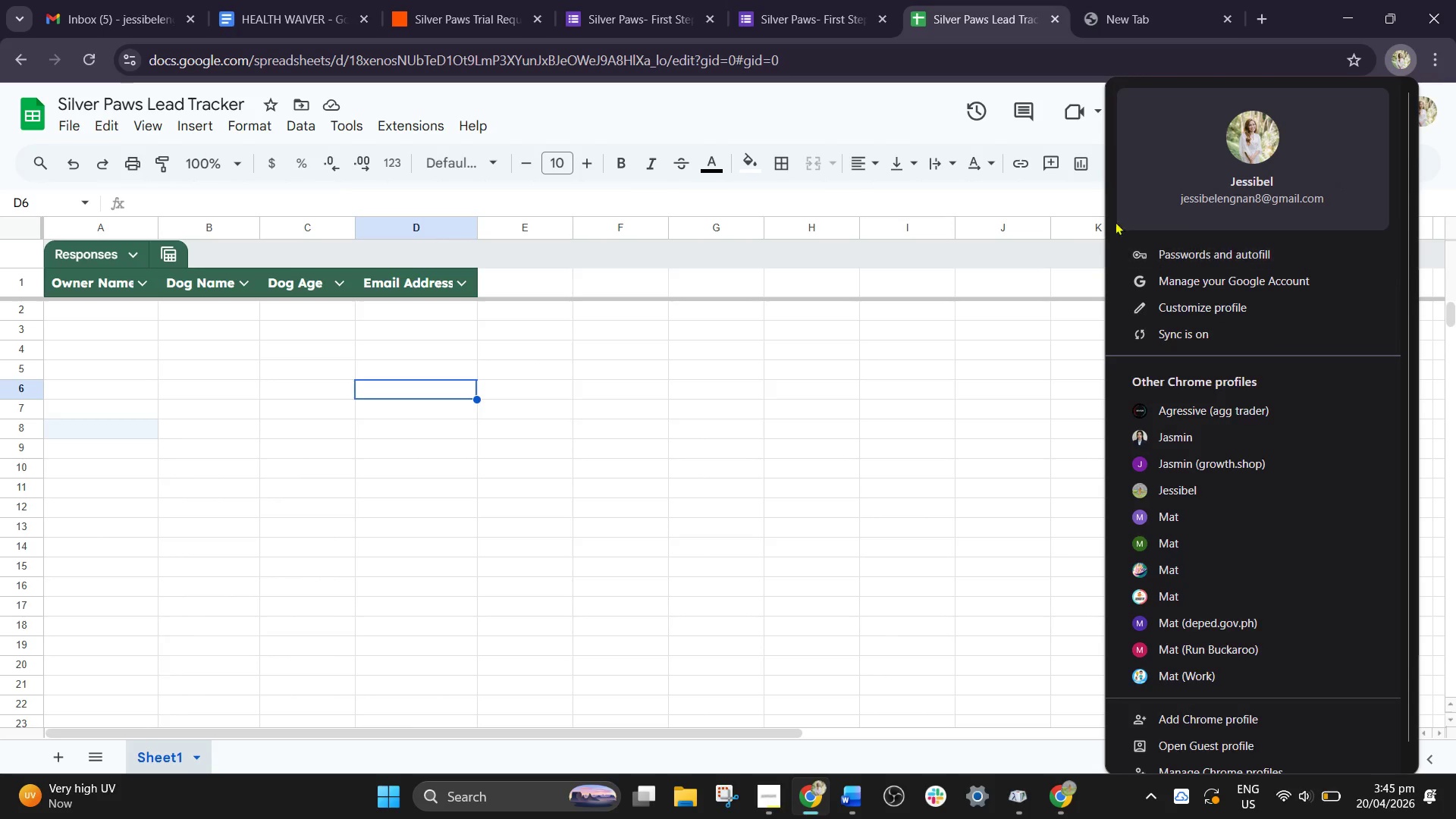 
wait(5.72)
 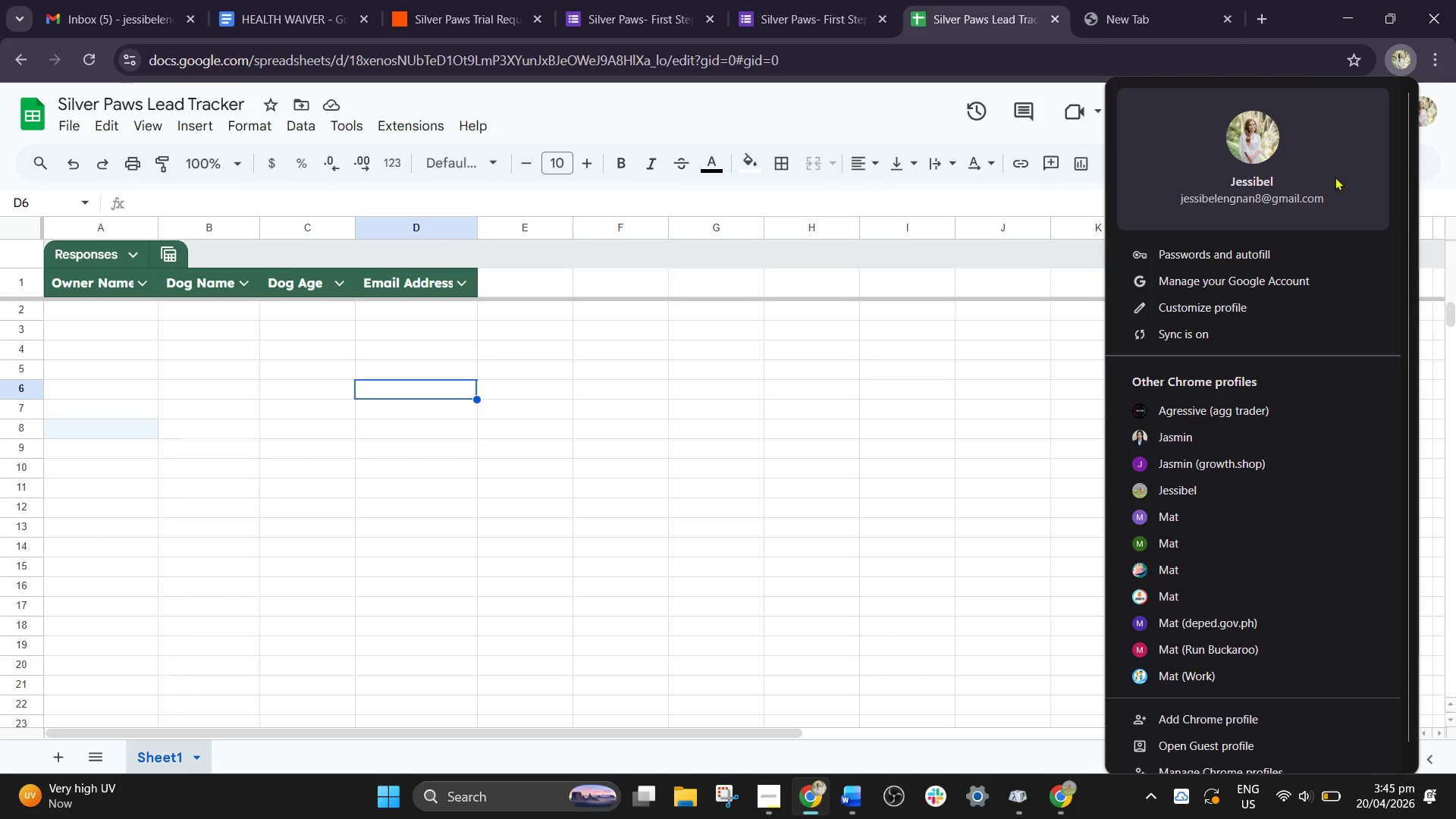 
left_click([1088, 64])
 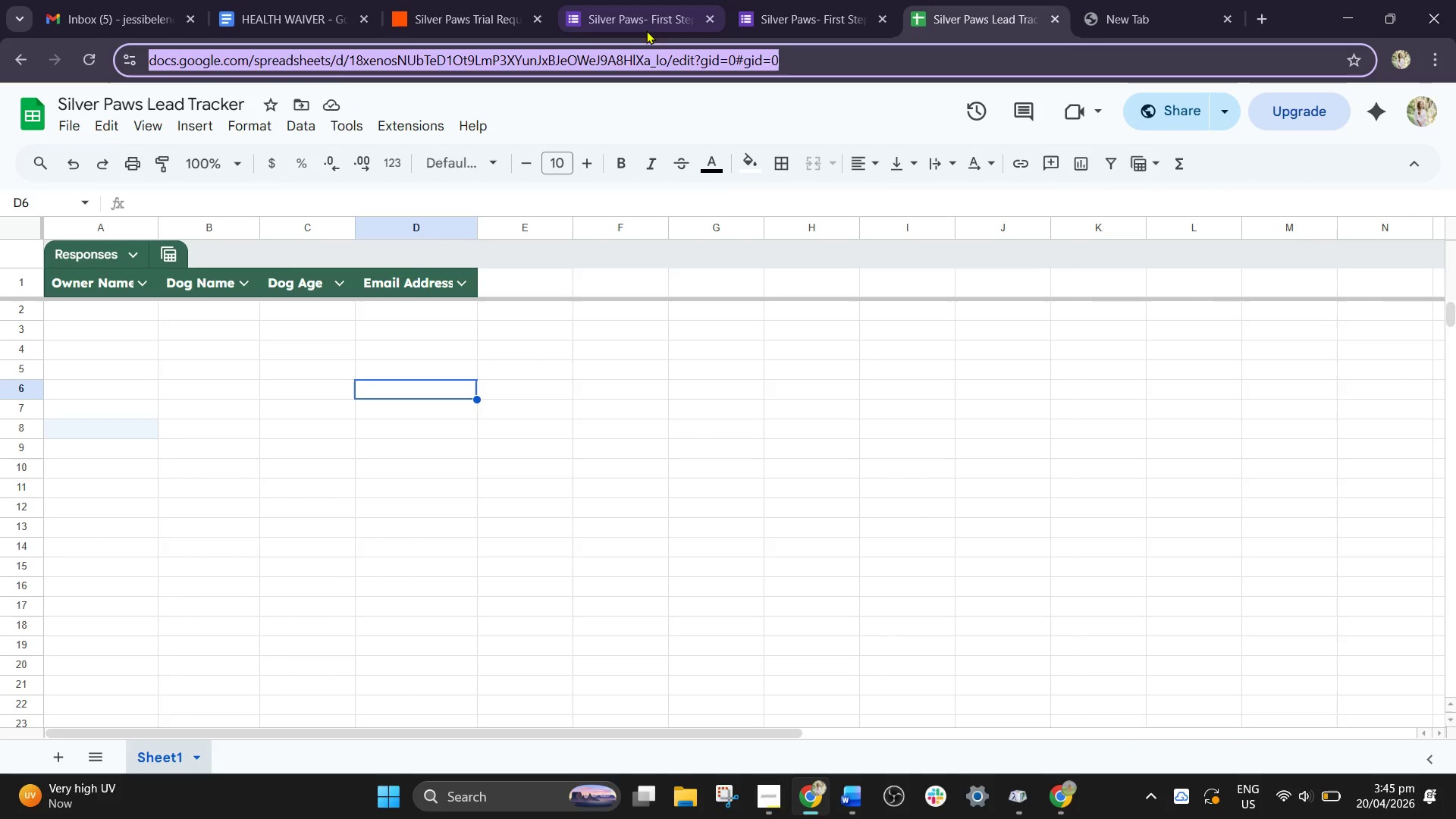 
left_click([943, 9])
 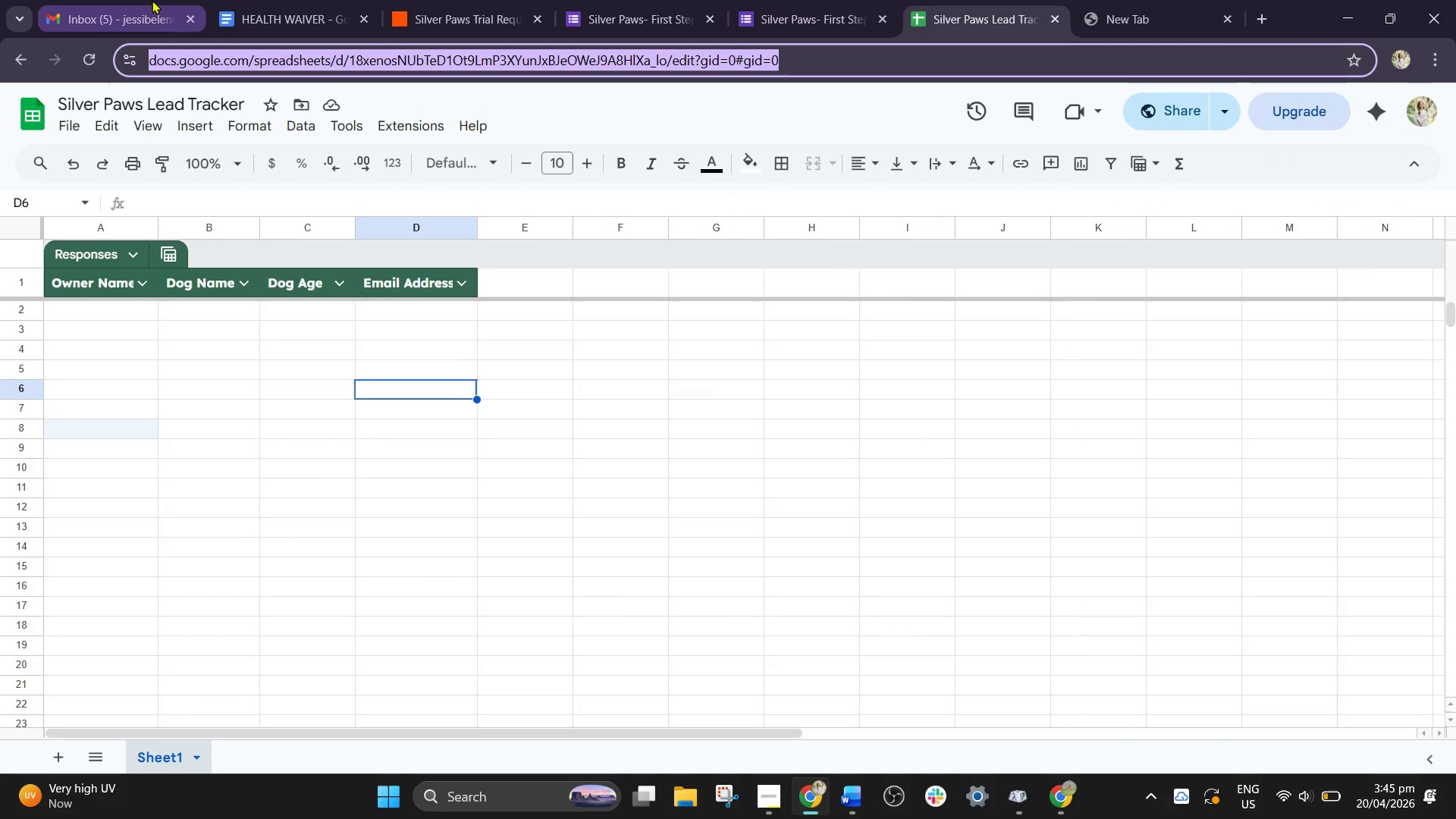 
left_click([152, 0])
 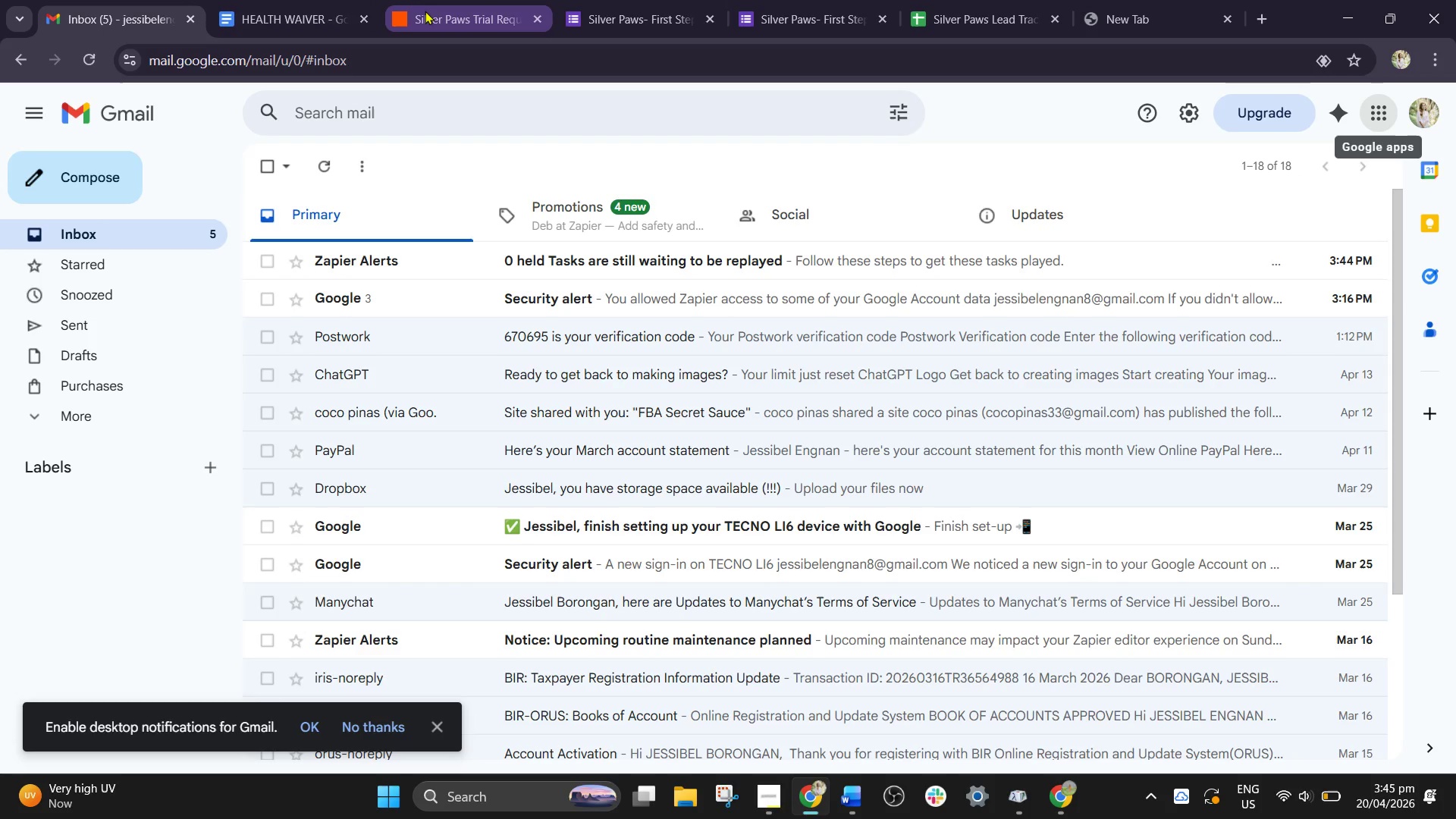 
left_click([425, 11])
 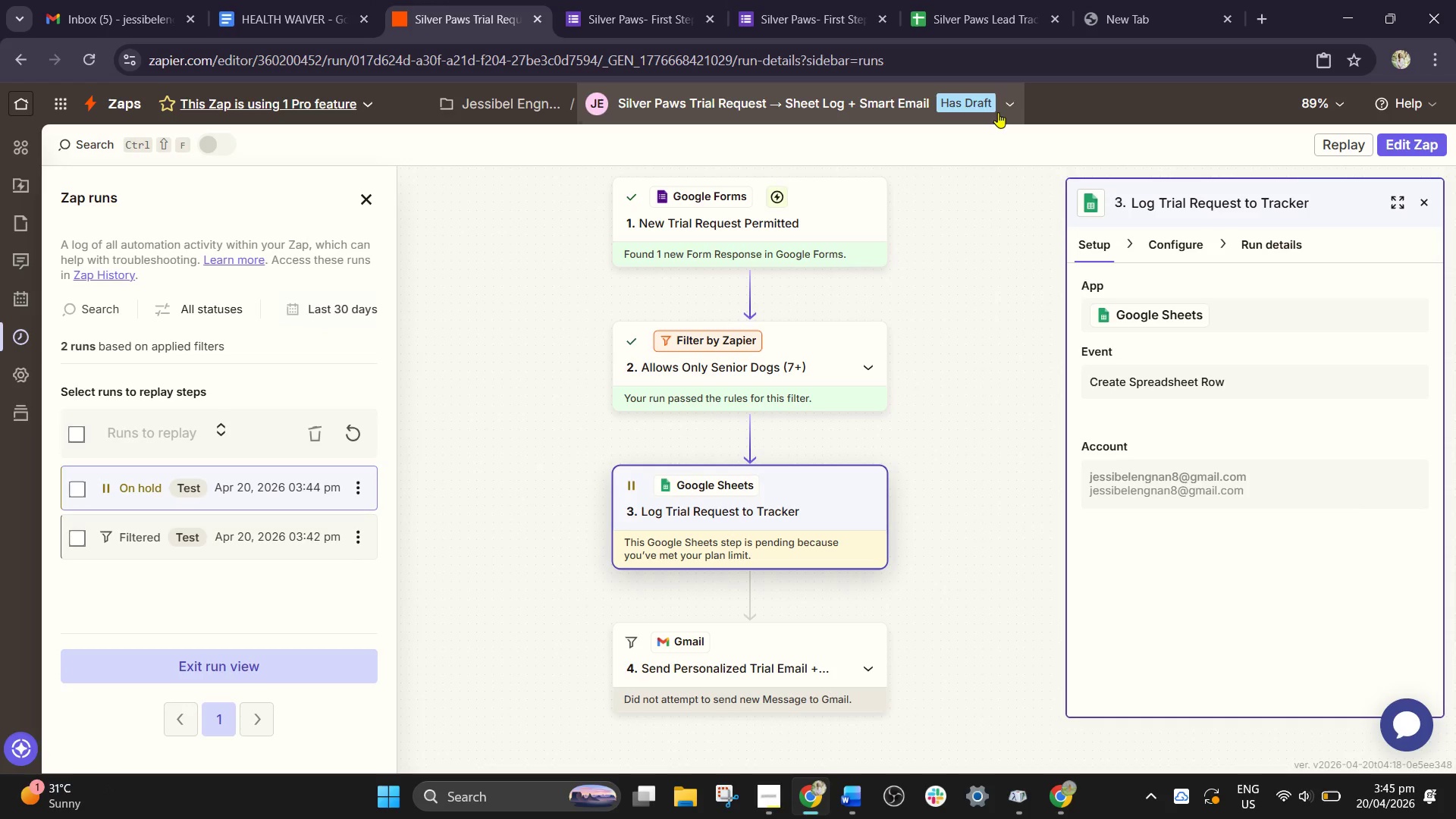 
left_click([822, 0])
 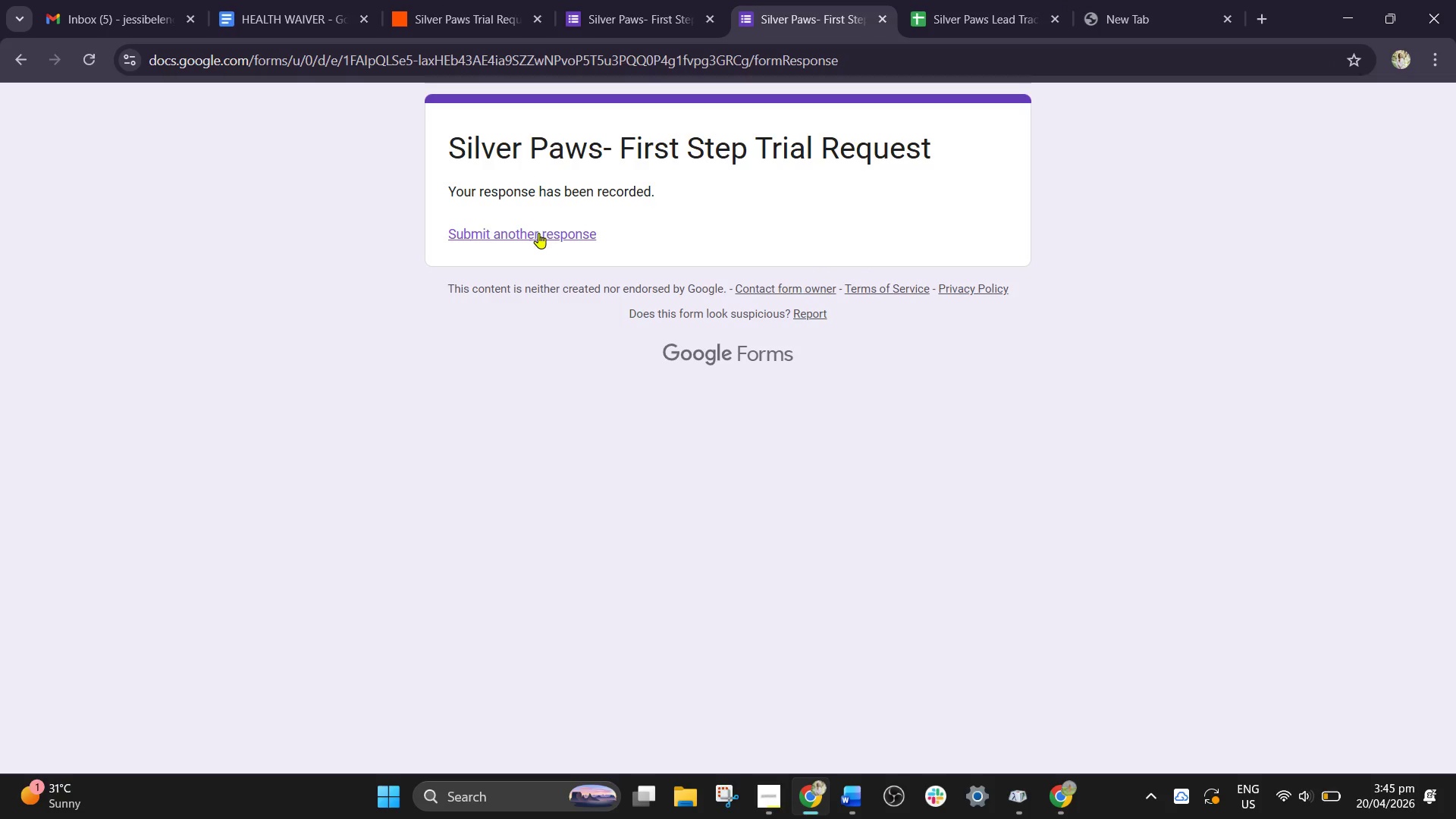 
left_click([537, 234])
 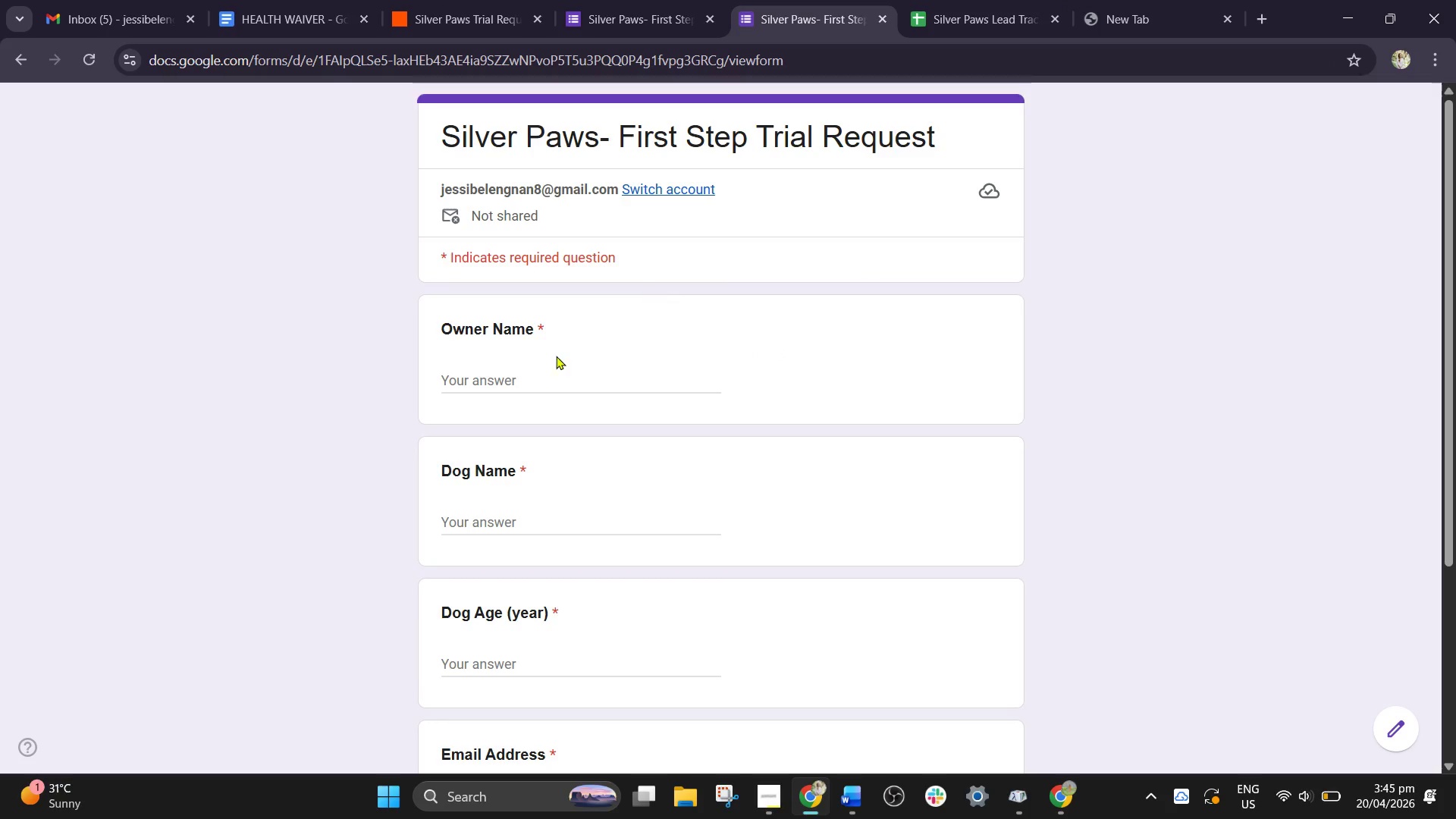 
left_click([532, 381])
 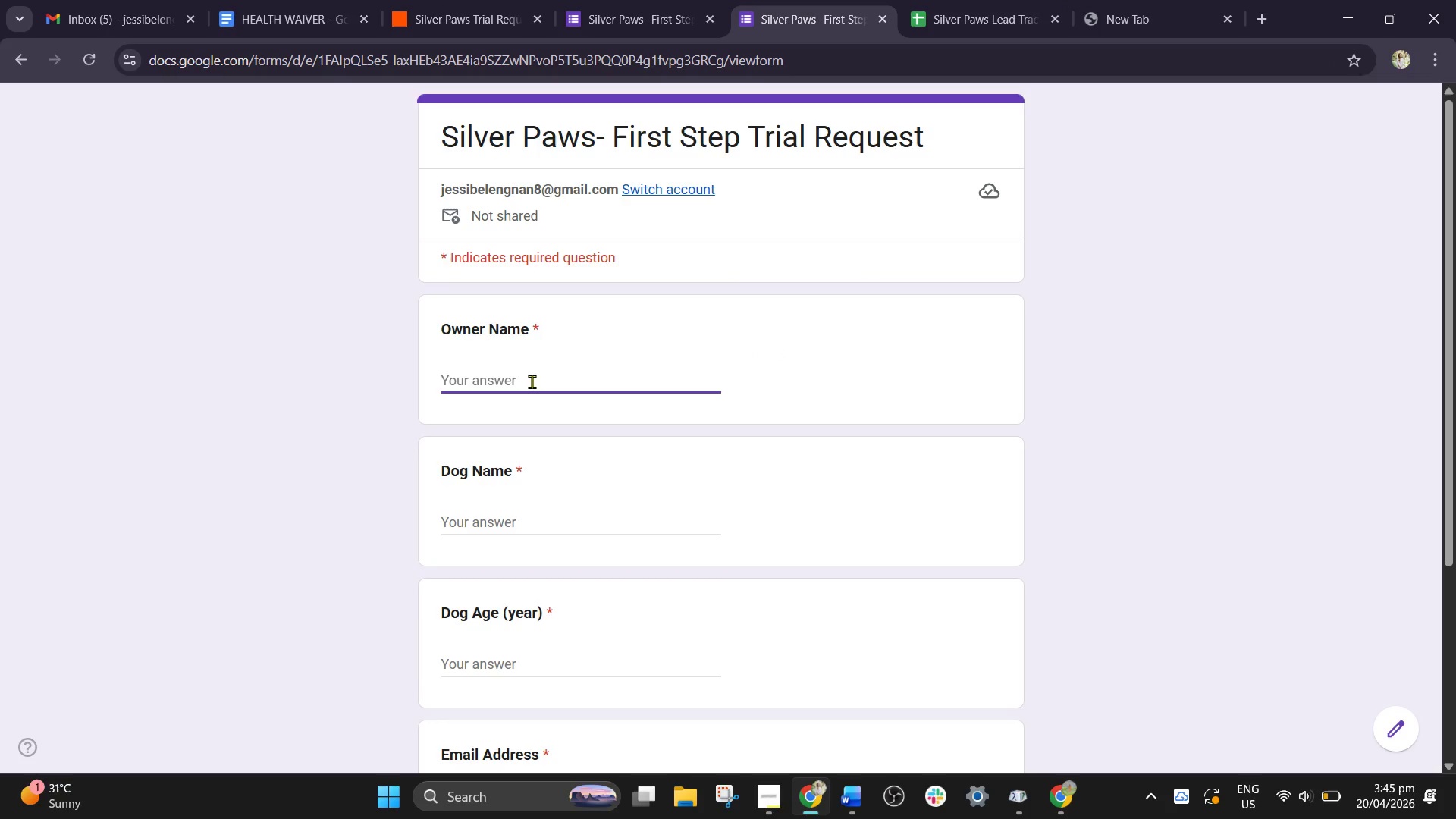 
type(Invi)
key(Backspace)
 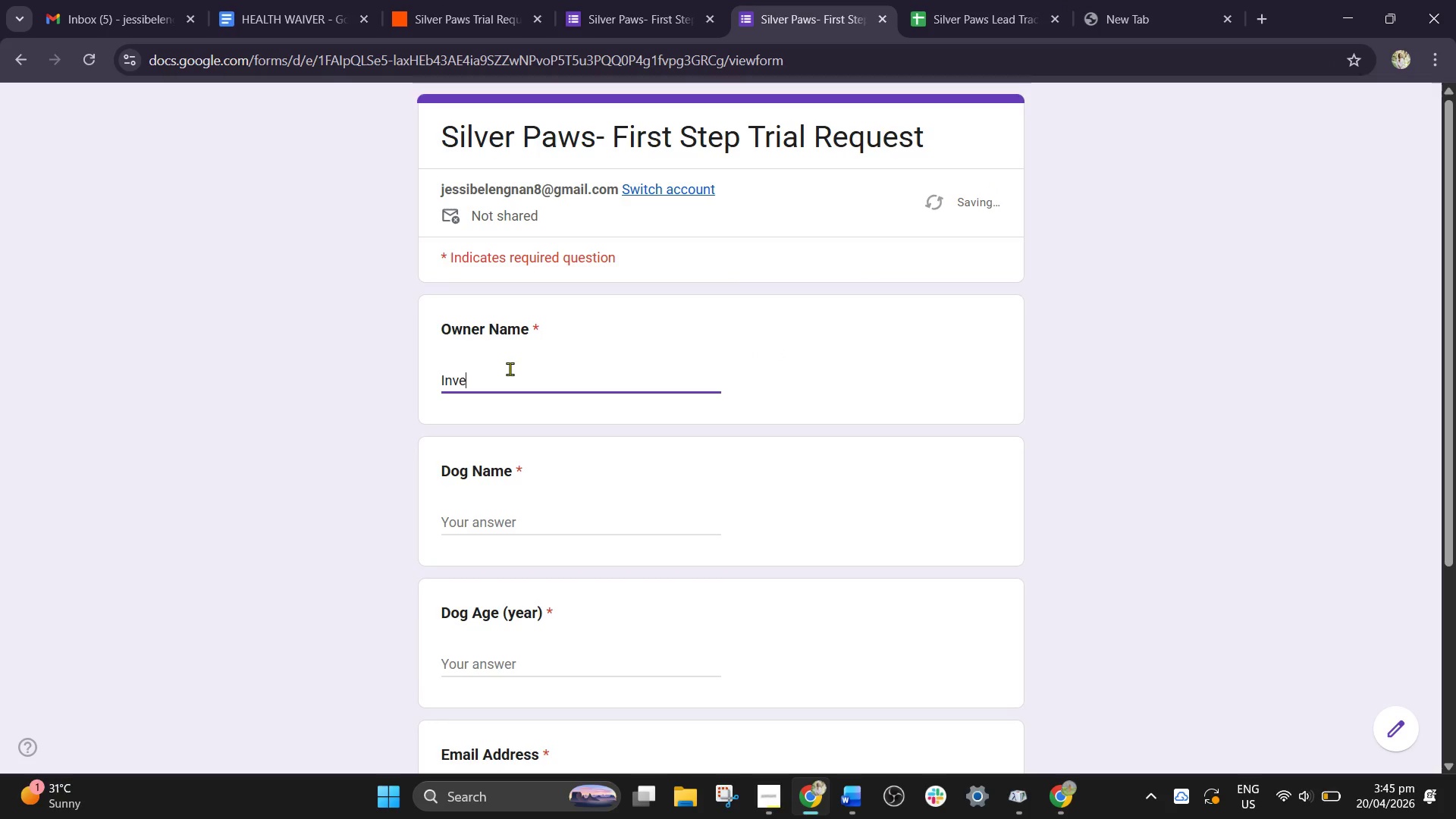 
type(e R)
key(Backspace)
key(Backspace)
key(Backspace)
key(Backspace)
key(Backspace)
key(Backspace)
key(Backspace)
type(Mari gar)
key(Backspace)
key(Backspace)
key(Backspace)
key(Backspace)
type(a garc)
key(Backspace)
key(Backspace)
key(Backspace)
key(Backspace)
type(Garcia)
 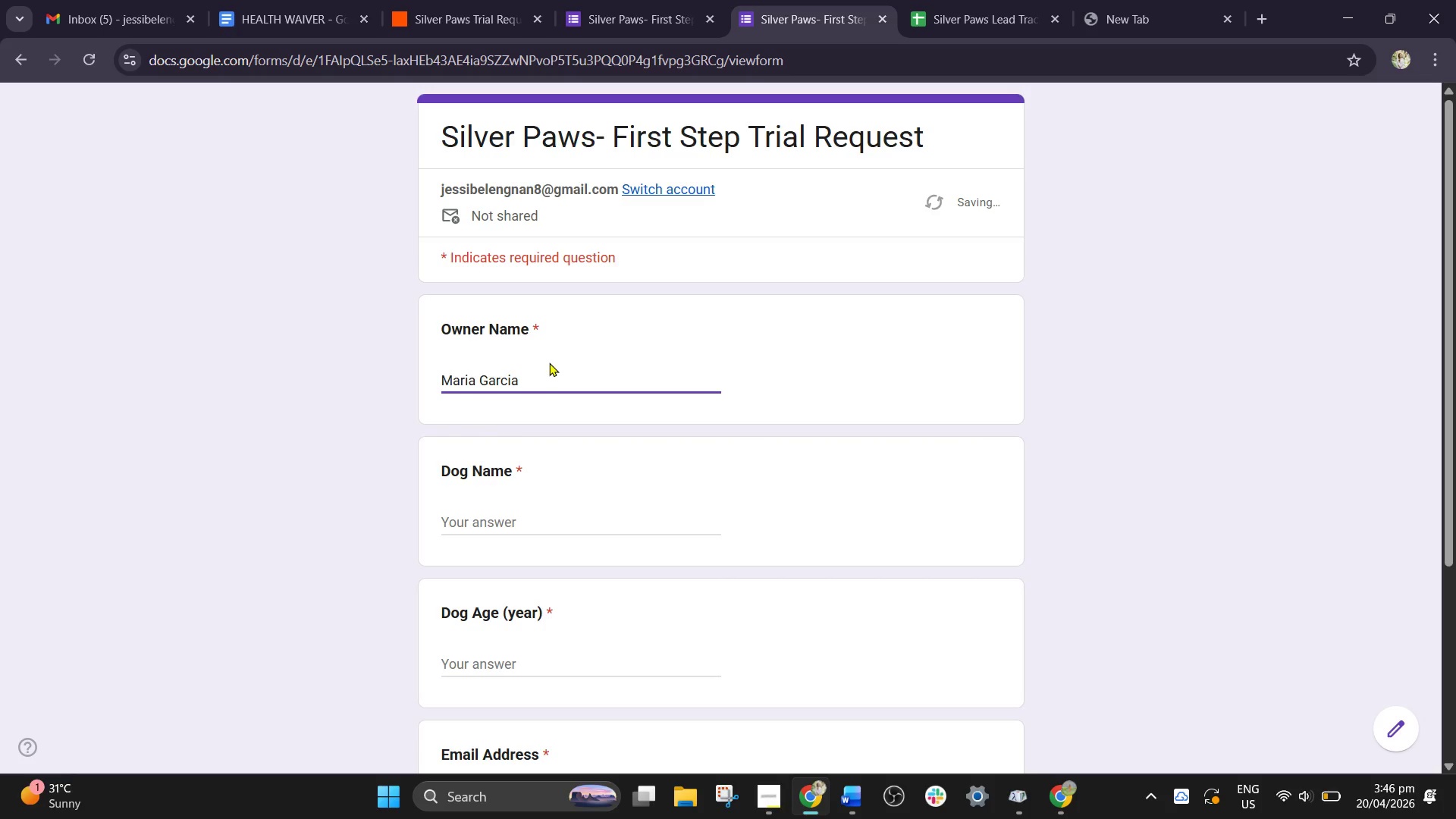 
left_click([509, 525])
 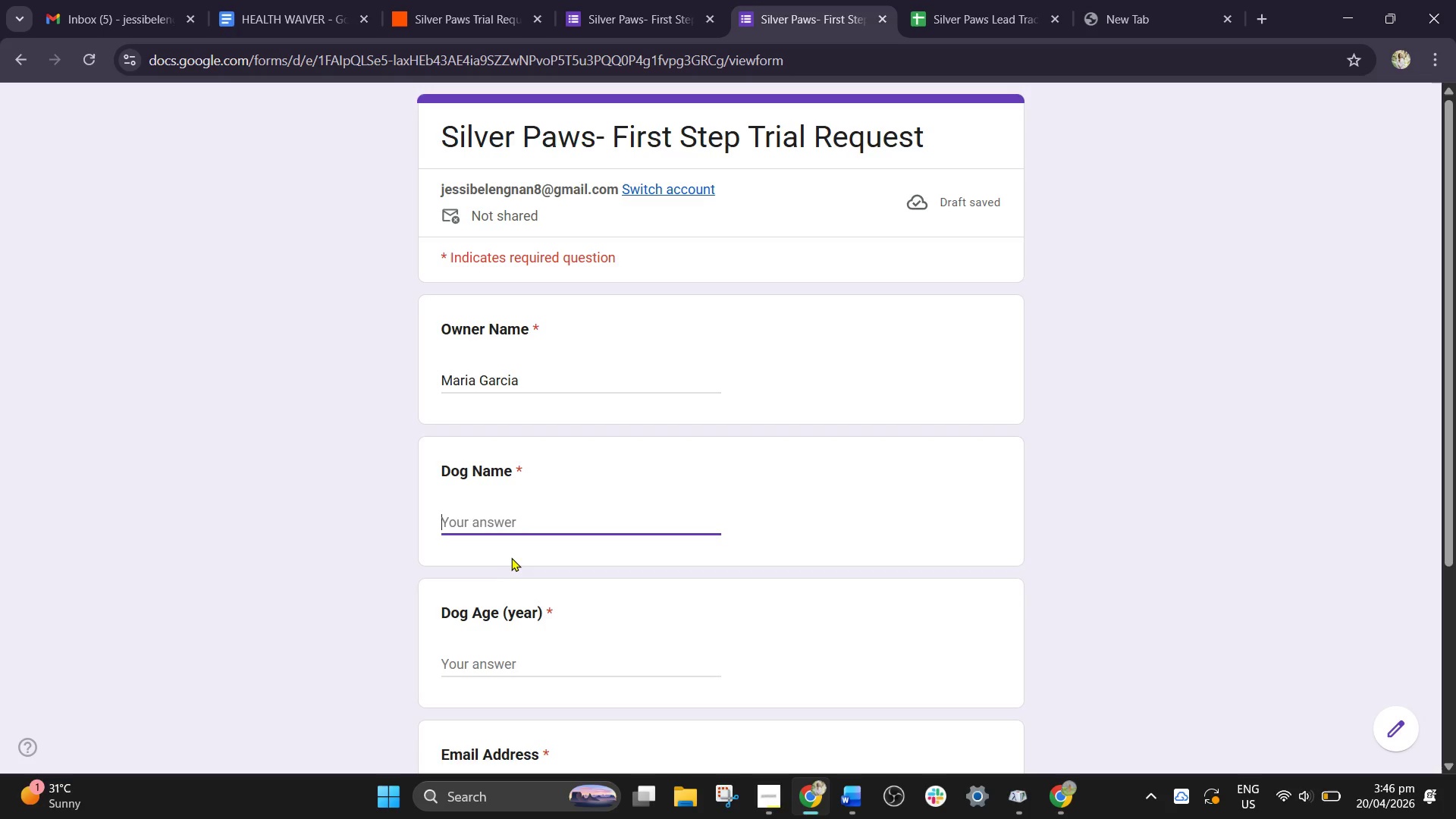 
left_click([518, 529])
 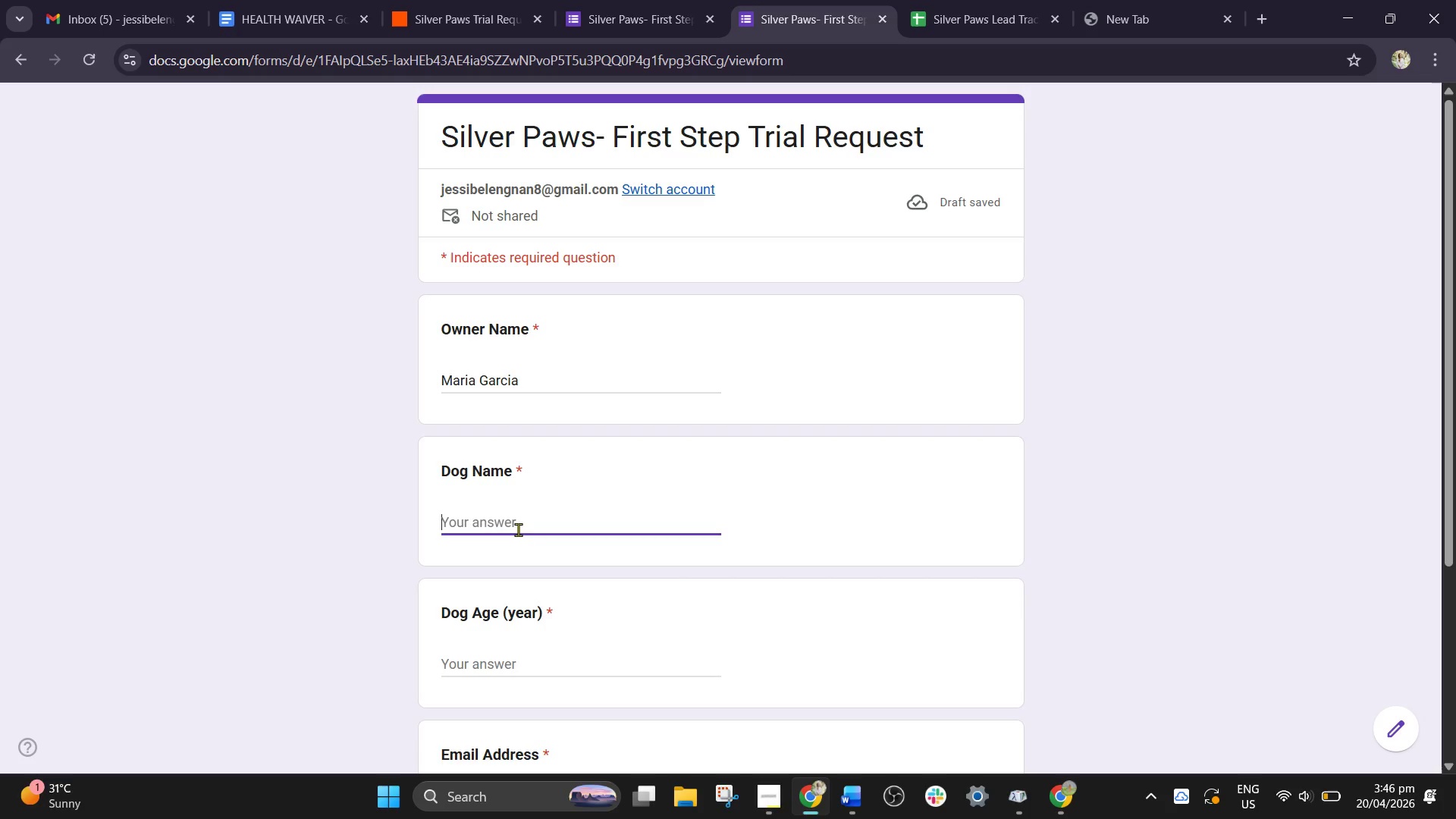 
type(Bantay)
 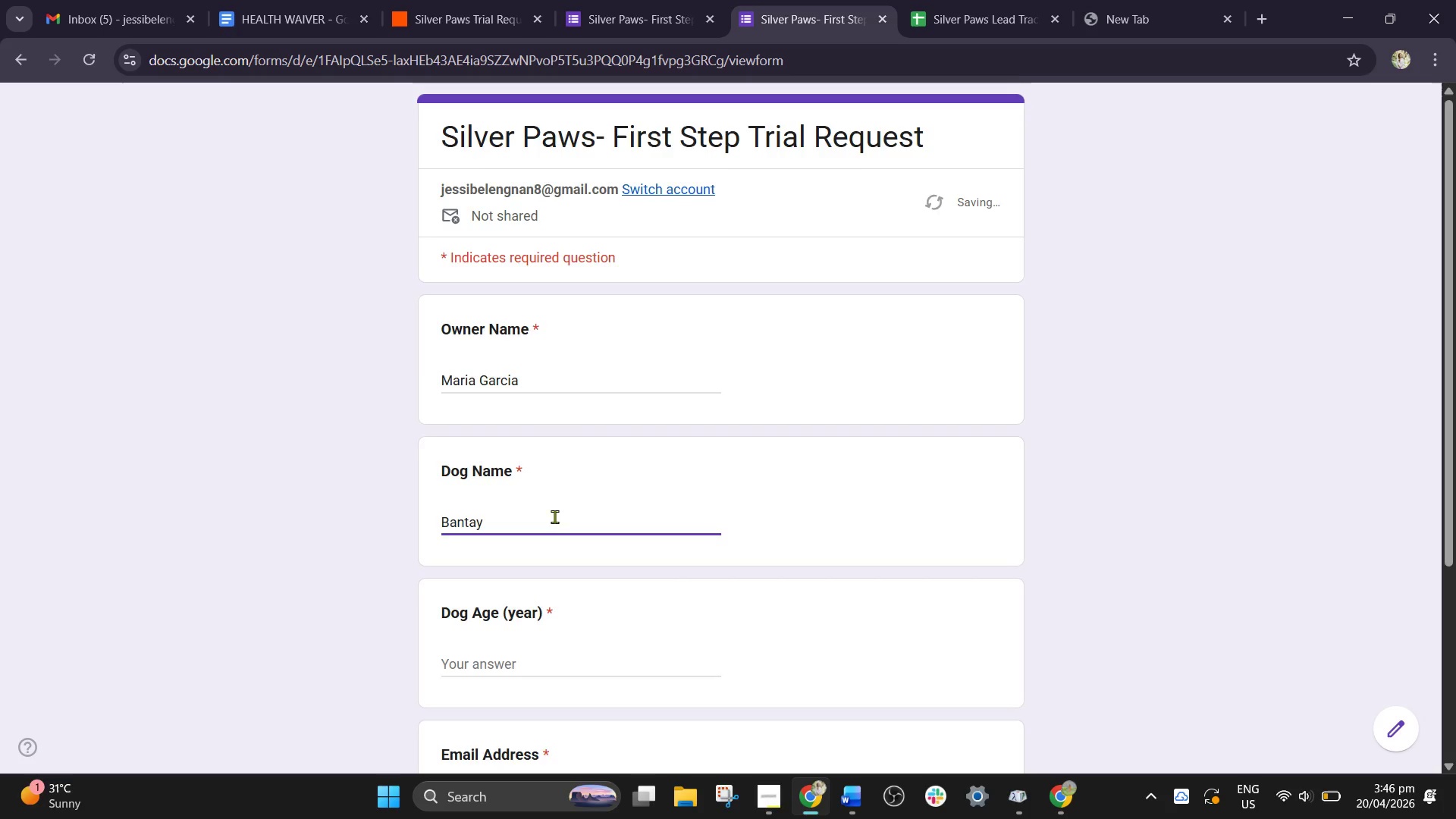 
scroll: coordinate [558, 524], scroll_direction: down, amount: 2.0
 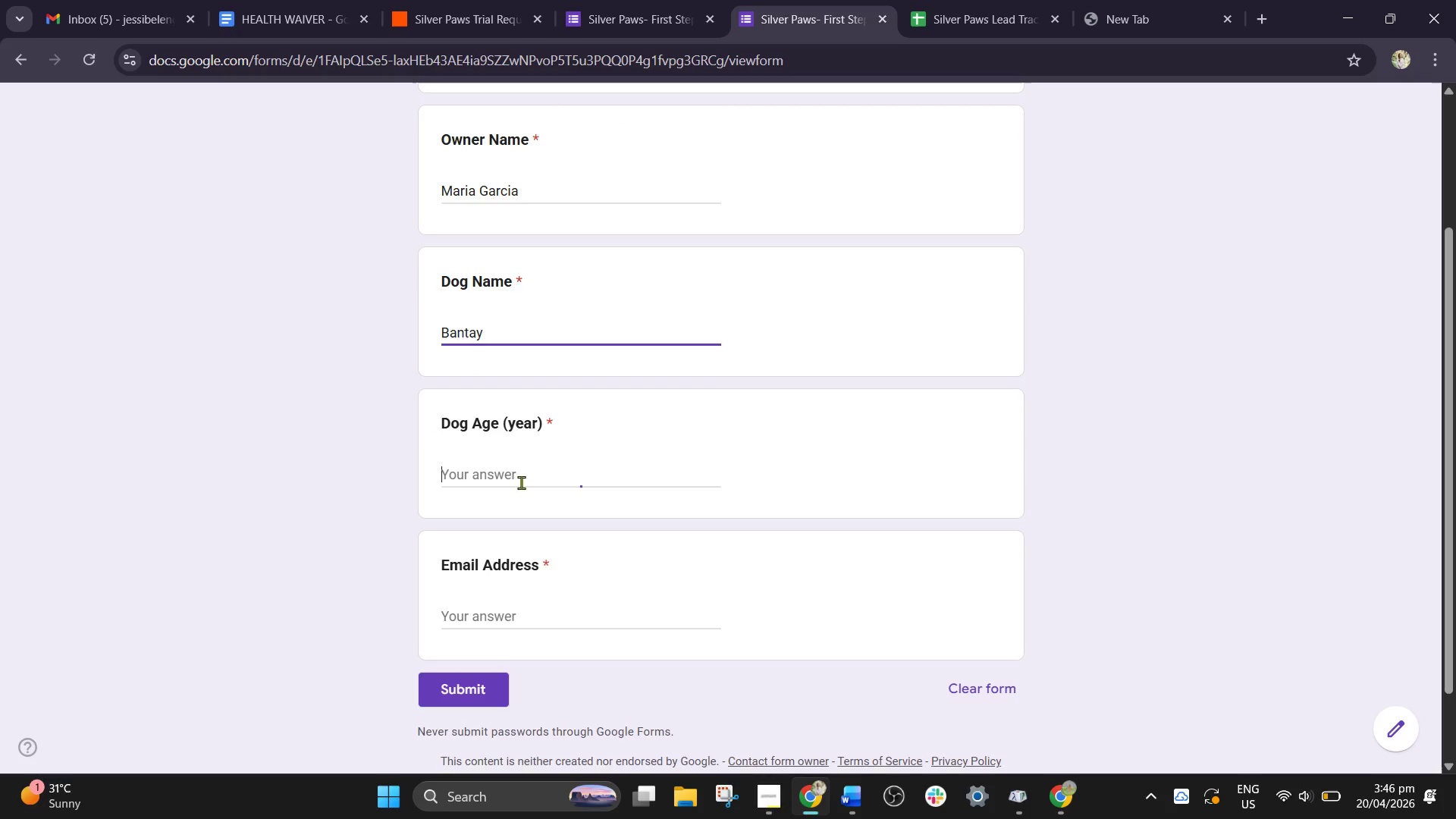 
left_click([521, 482])
 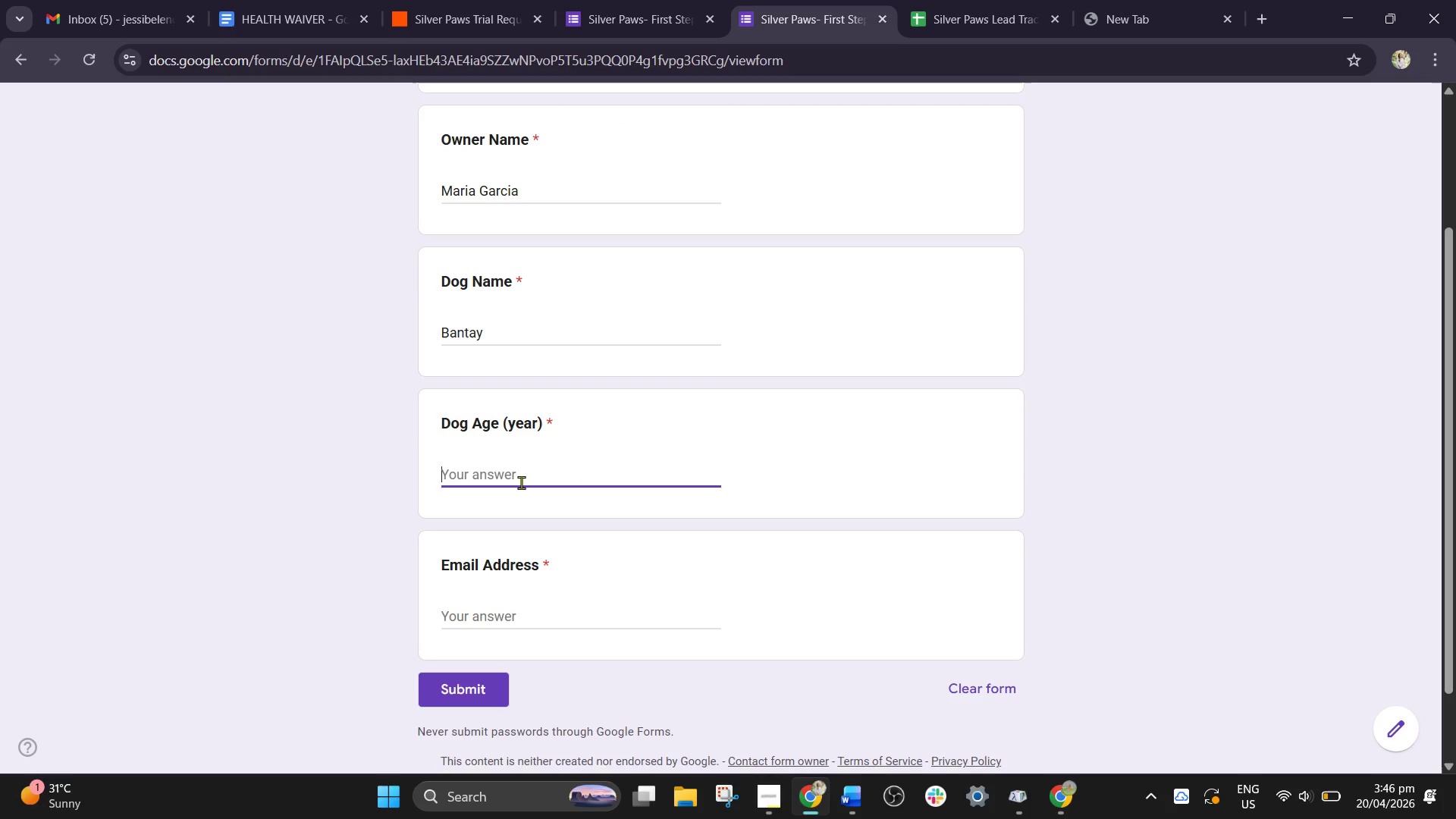 
key(9)
 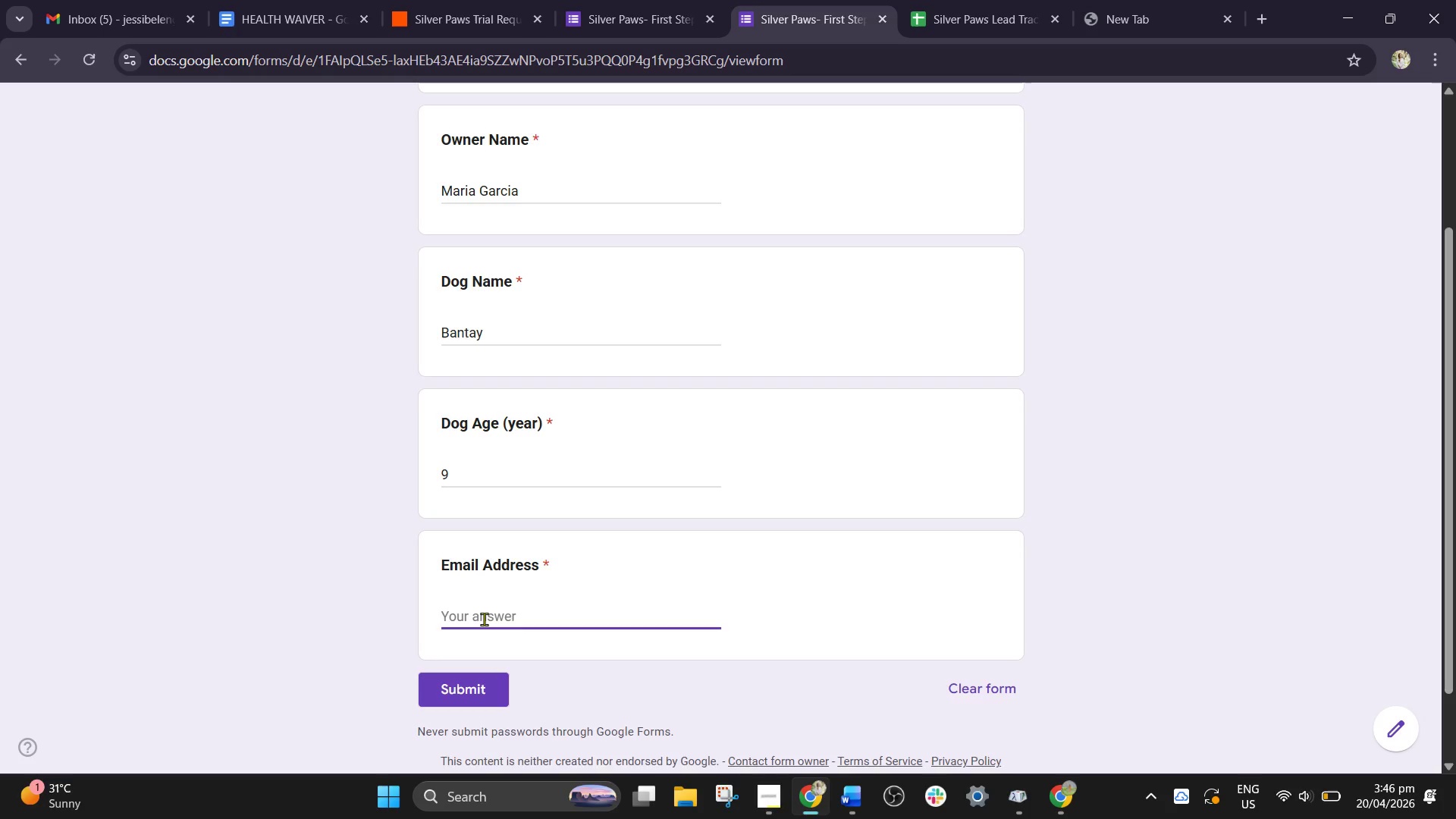 
type(Mati)
key(Backspace)
key(Backspace)
key(Backspace)
key(Backspace)
type(maria.gca)
key(Backspace)
key(Backspace)
type(arcia@gmail.com)
 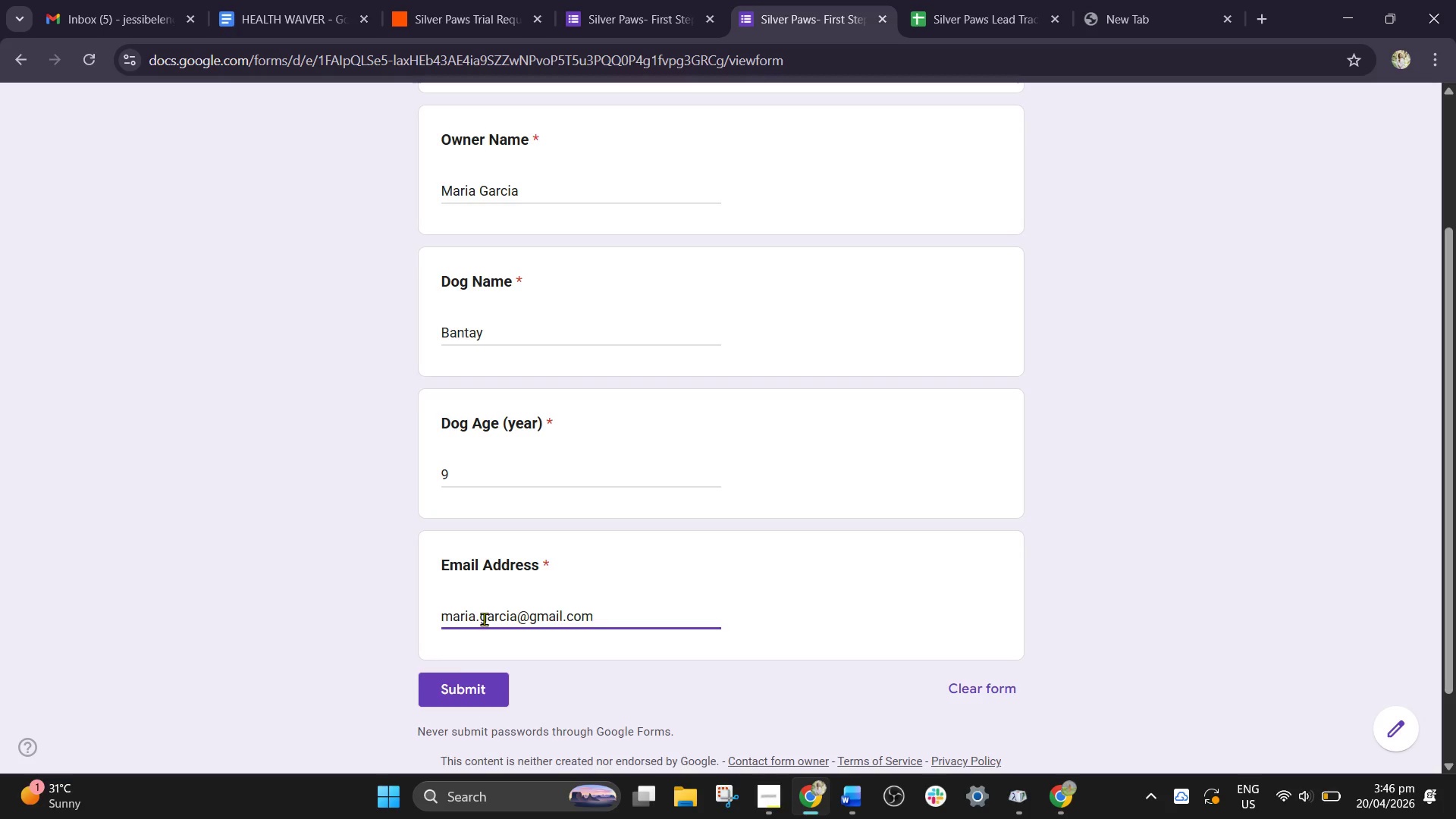 
left_click([460, 712])
 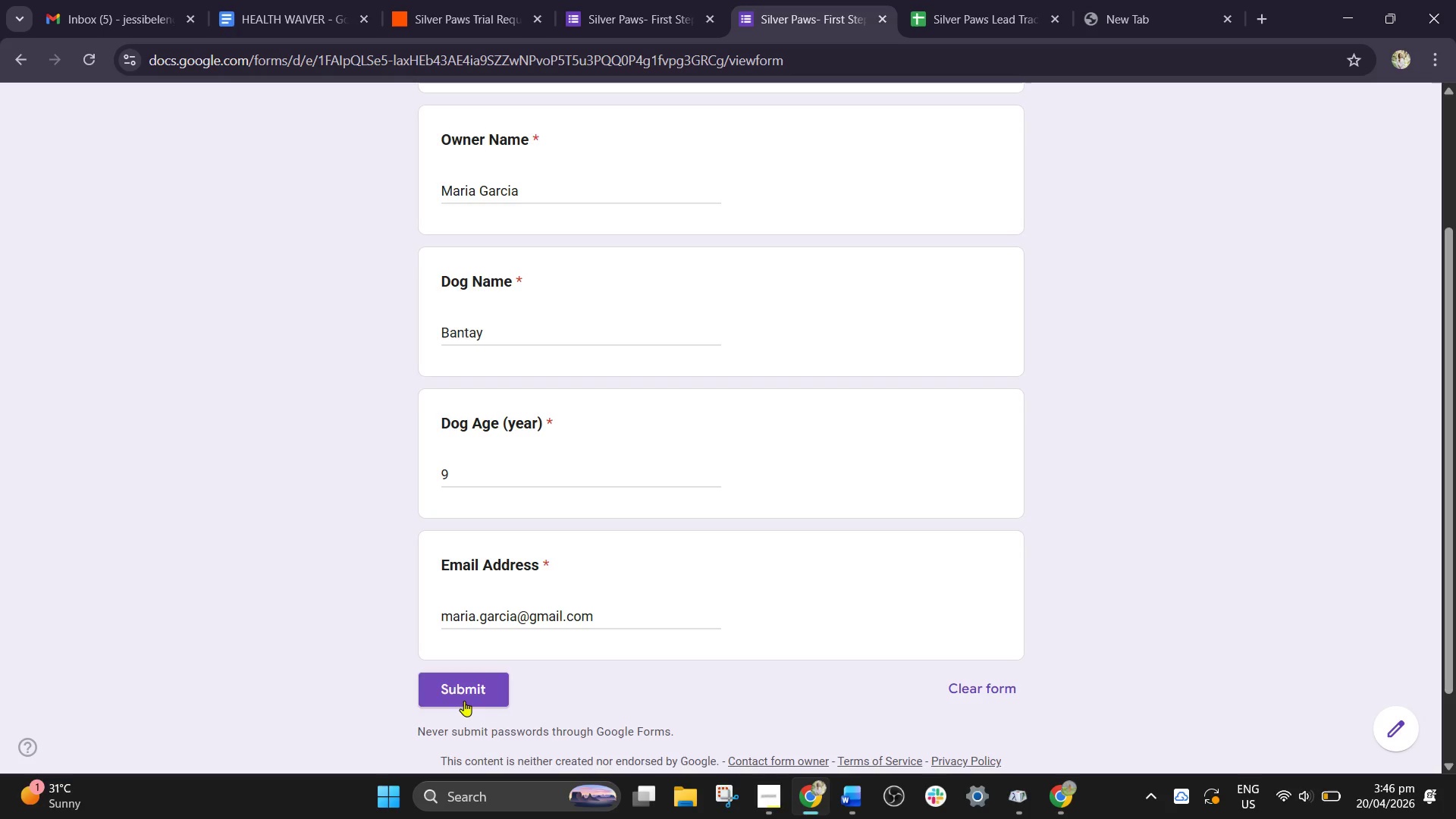 
left_click([464, 701])
 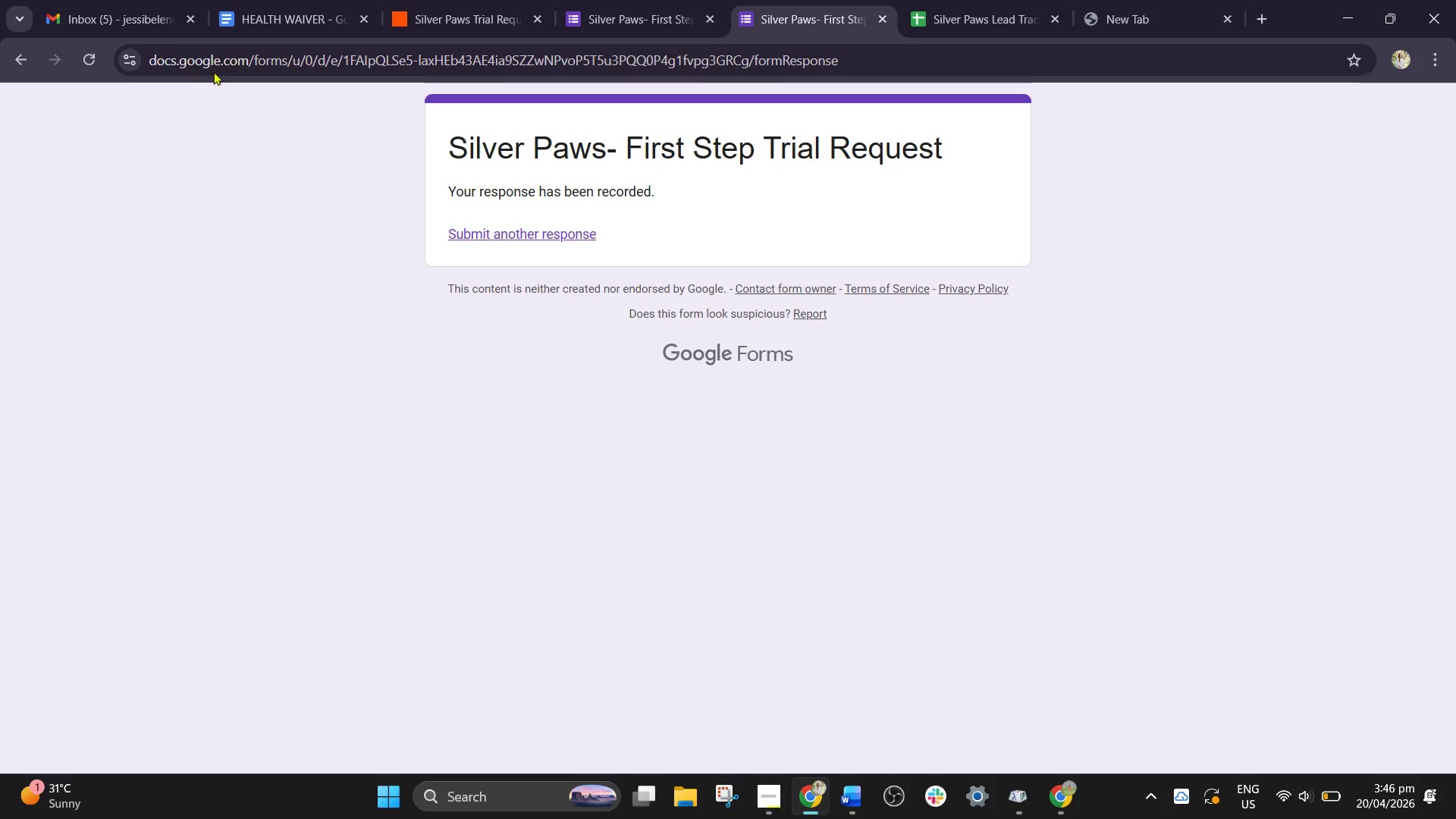 
left_click([108, 0])
 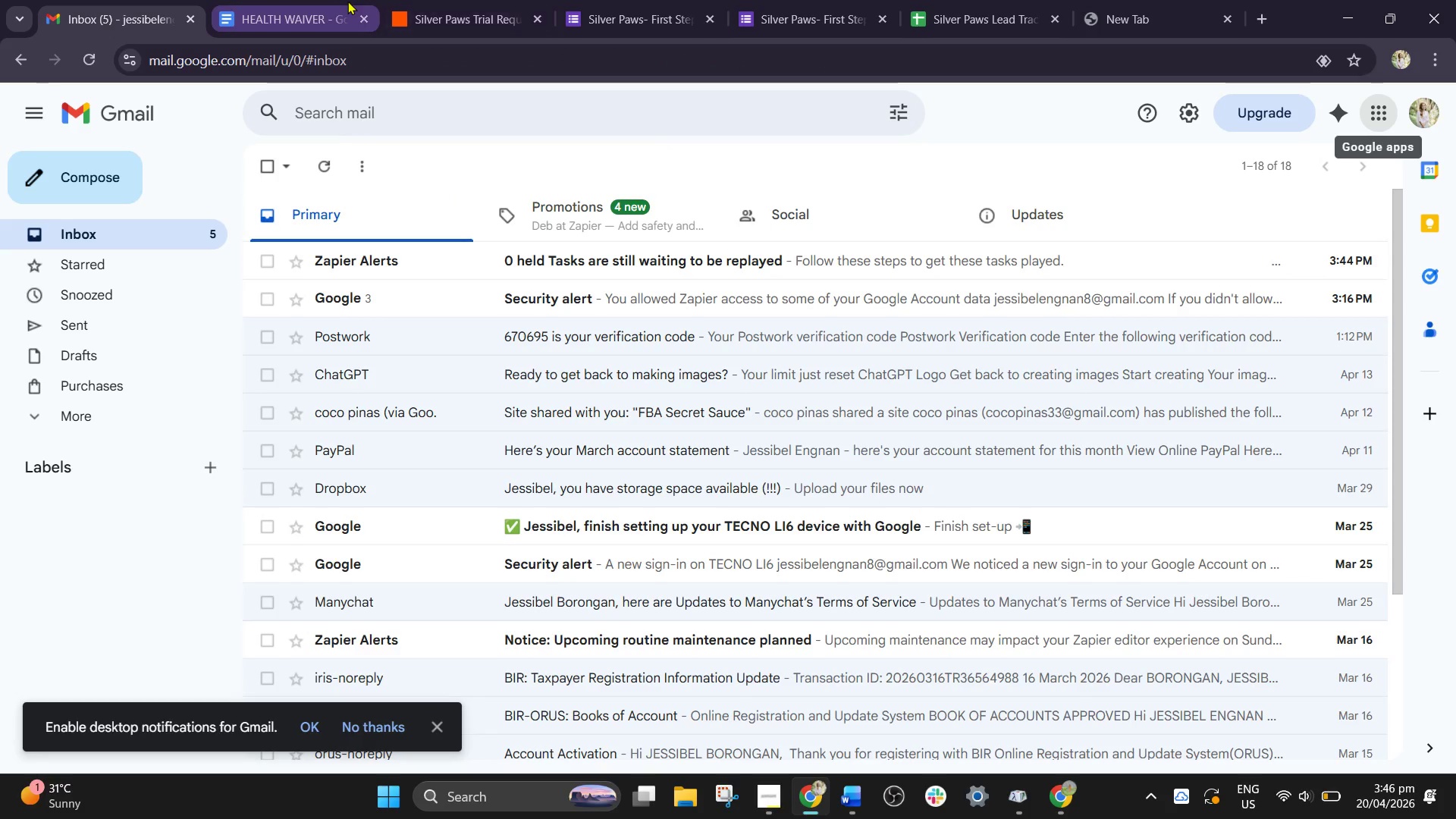 
double_click([462, 4])
 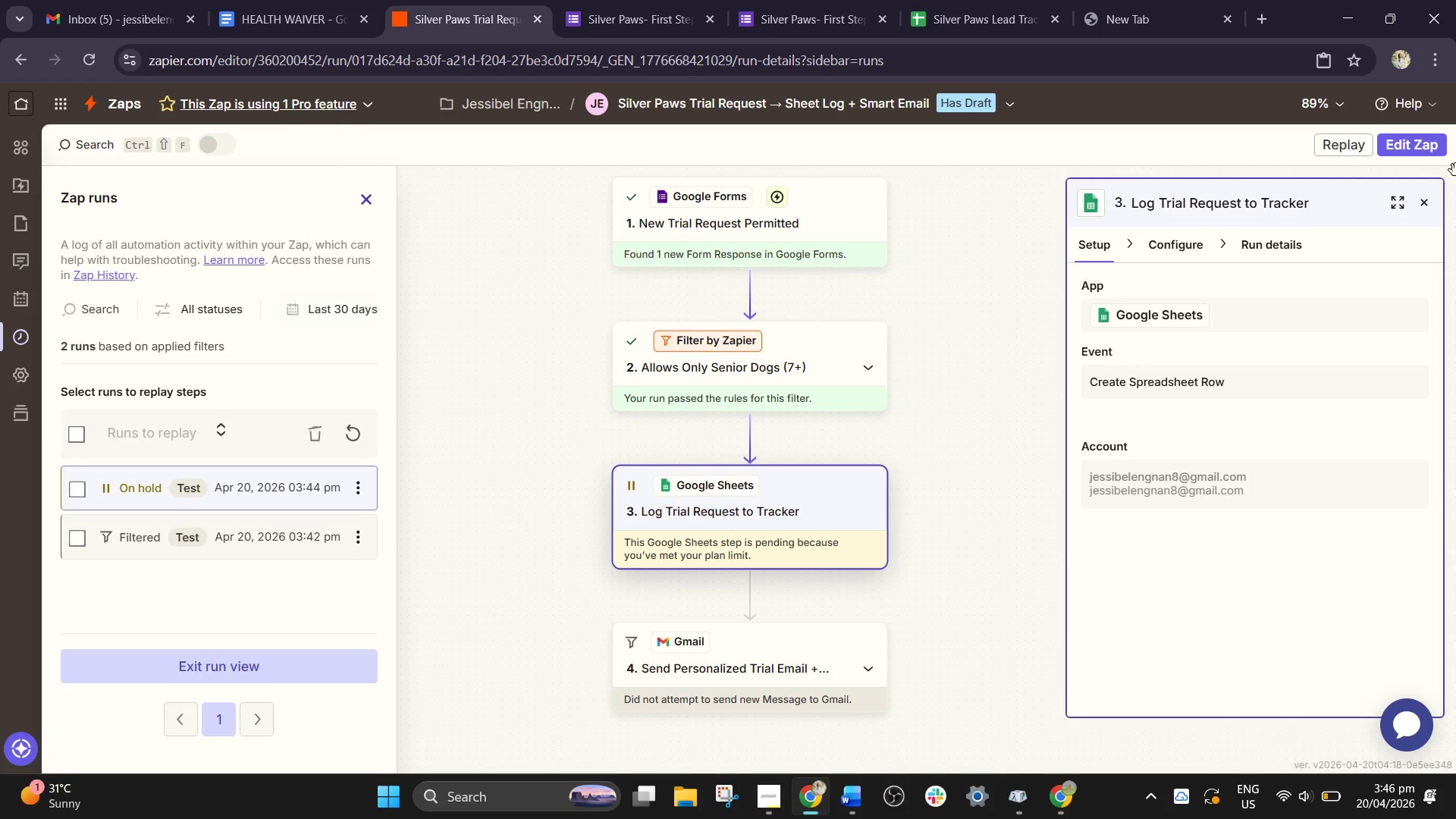 
left_click([1425, 141])
 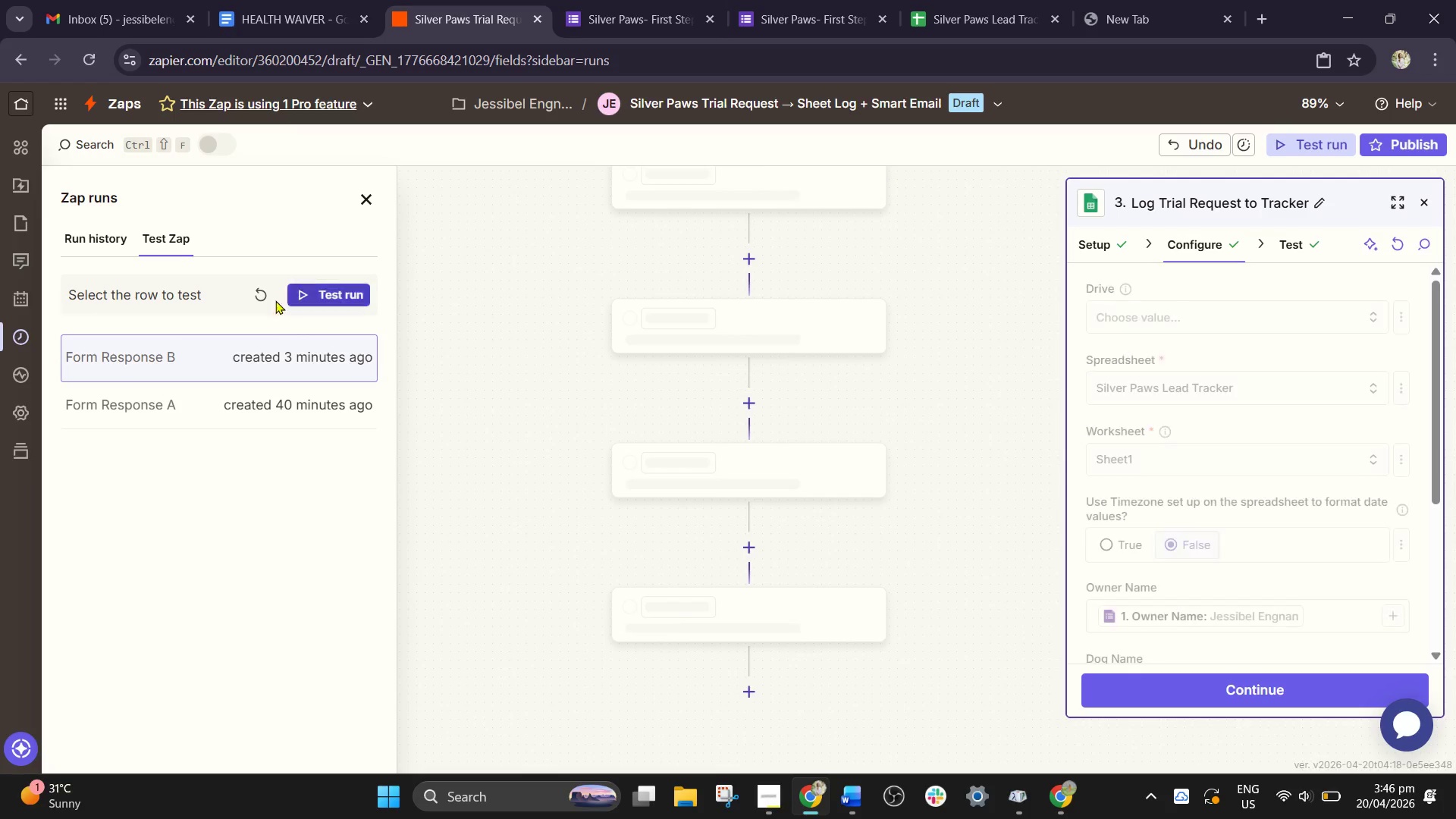 
left_click([263, 299])
 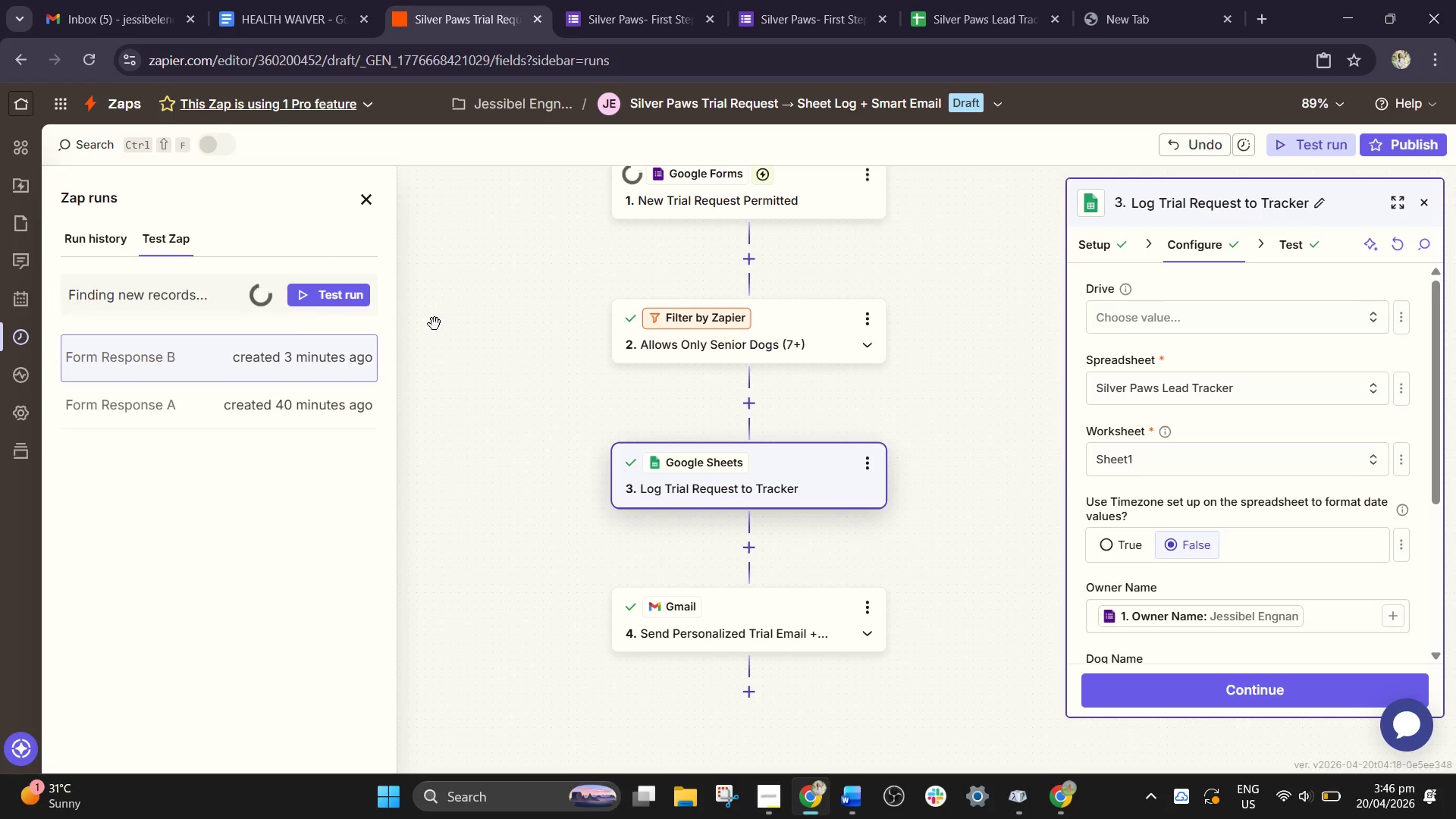 
scroll: coordinate [559, 381], scroll_direction: up, amount: 1.0
 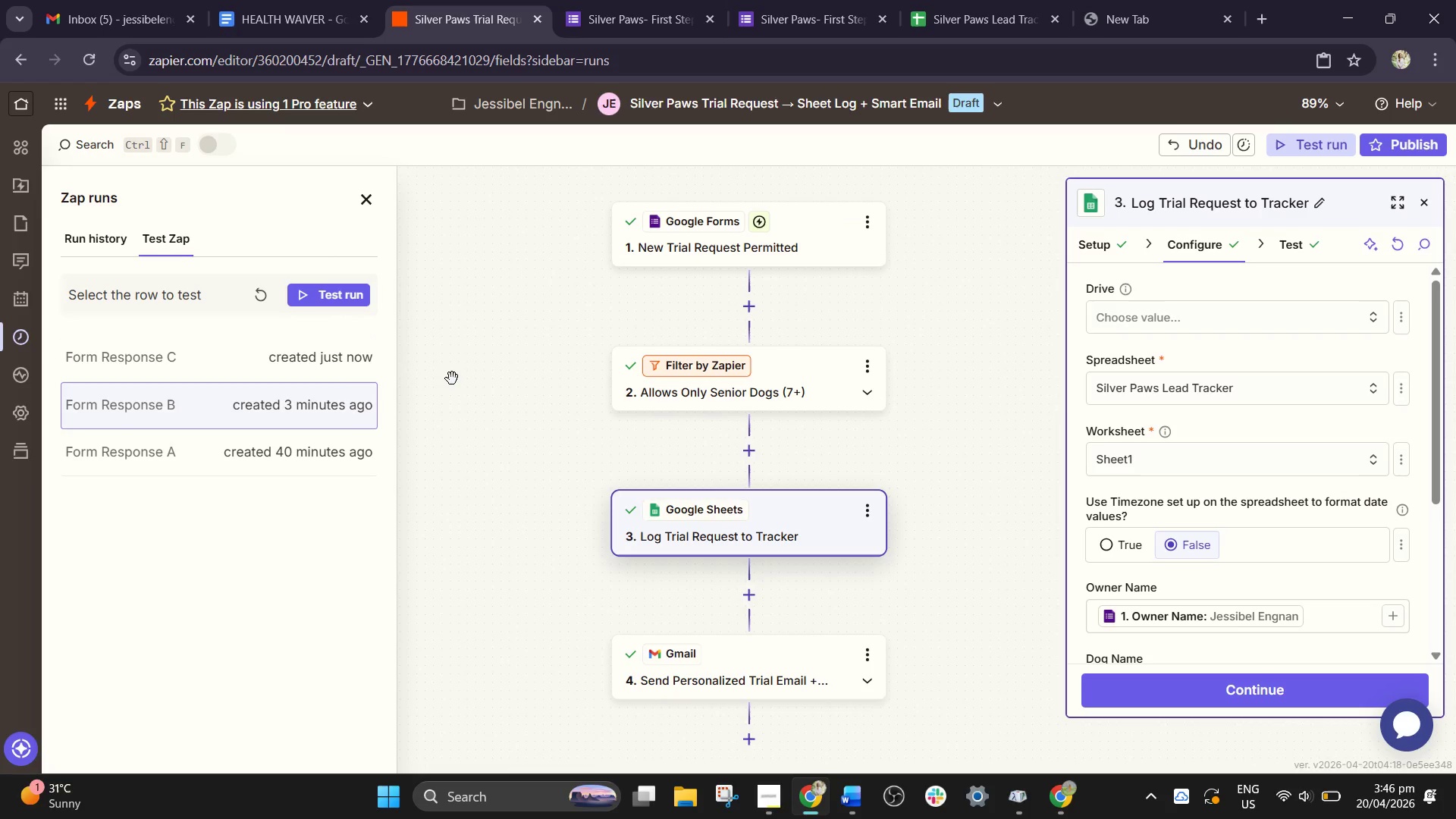 
left_click([315, 366])
 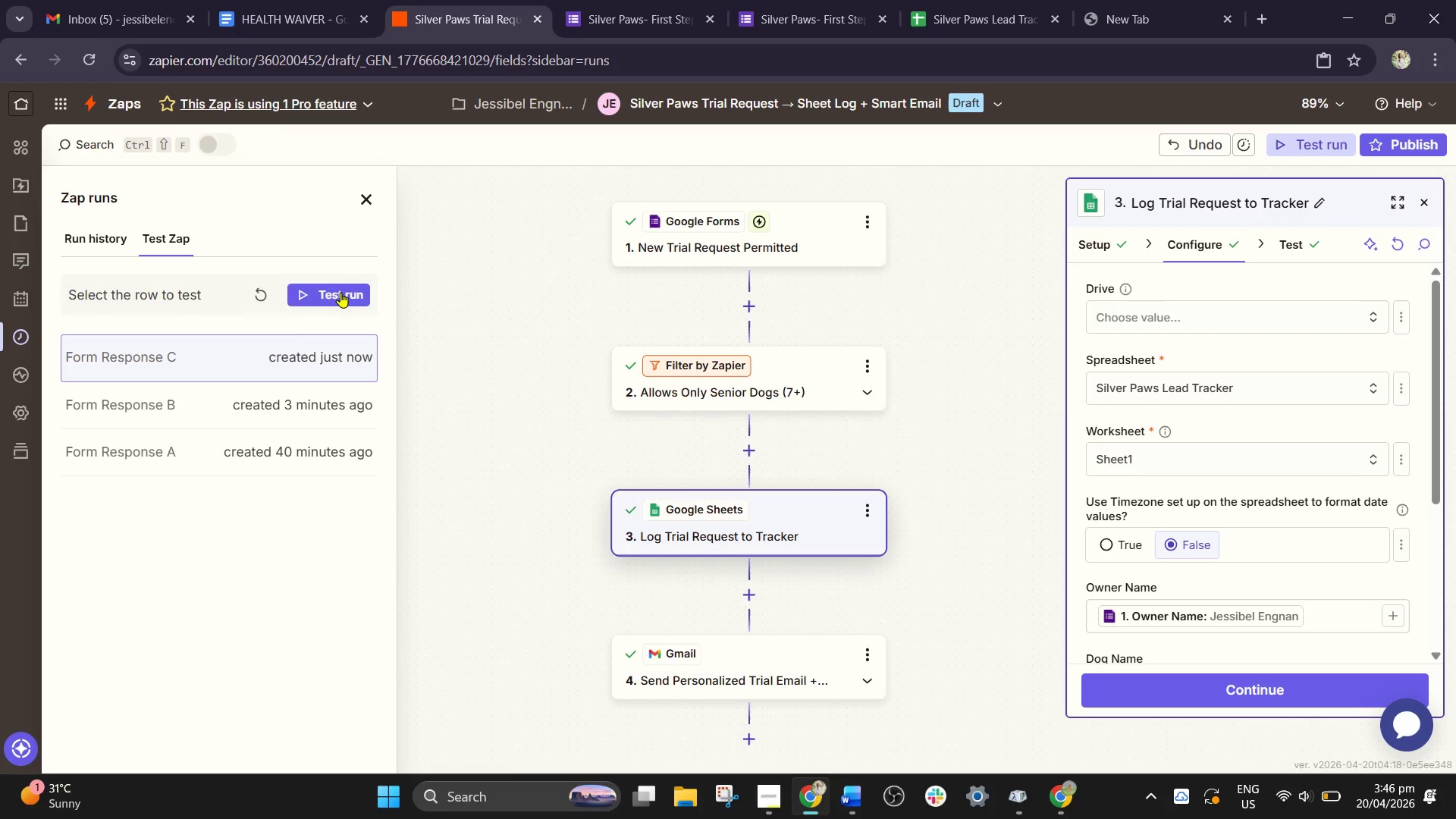 
left_click([340, 292])
 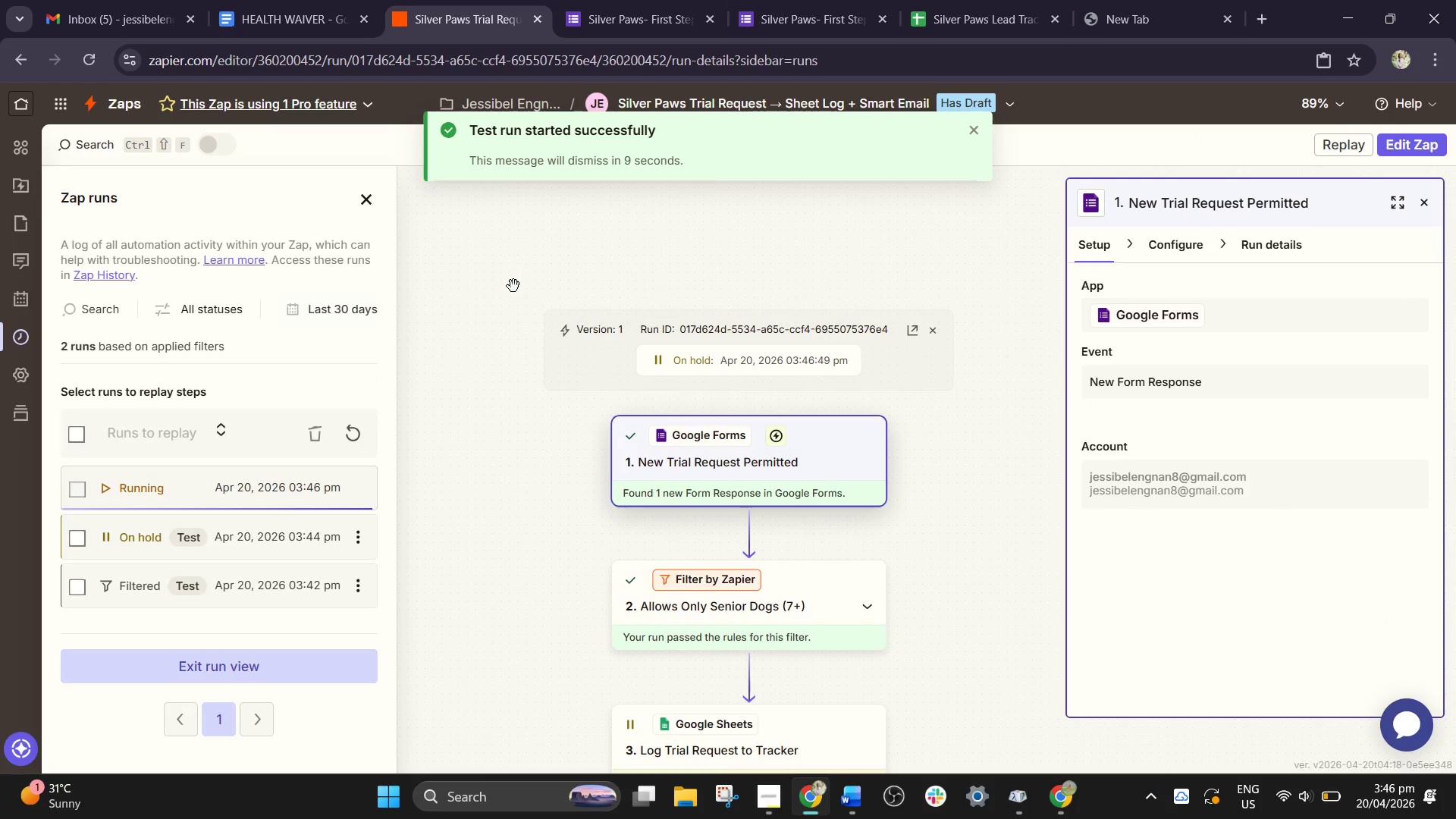 
scroll: coordinate [723, 476], scroll_direction: down, amount: 4.0
 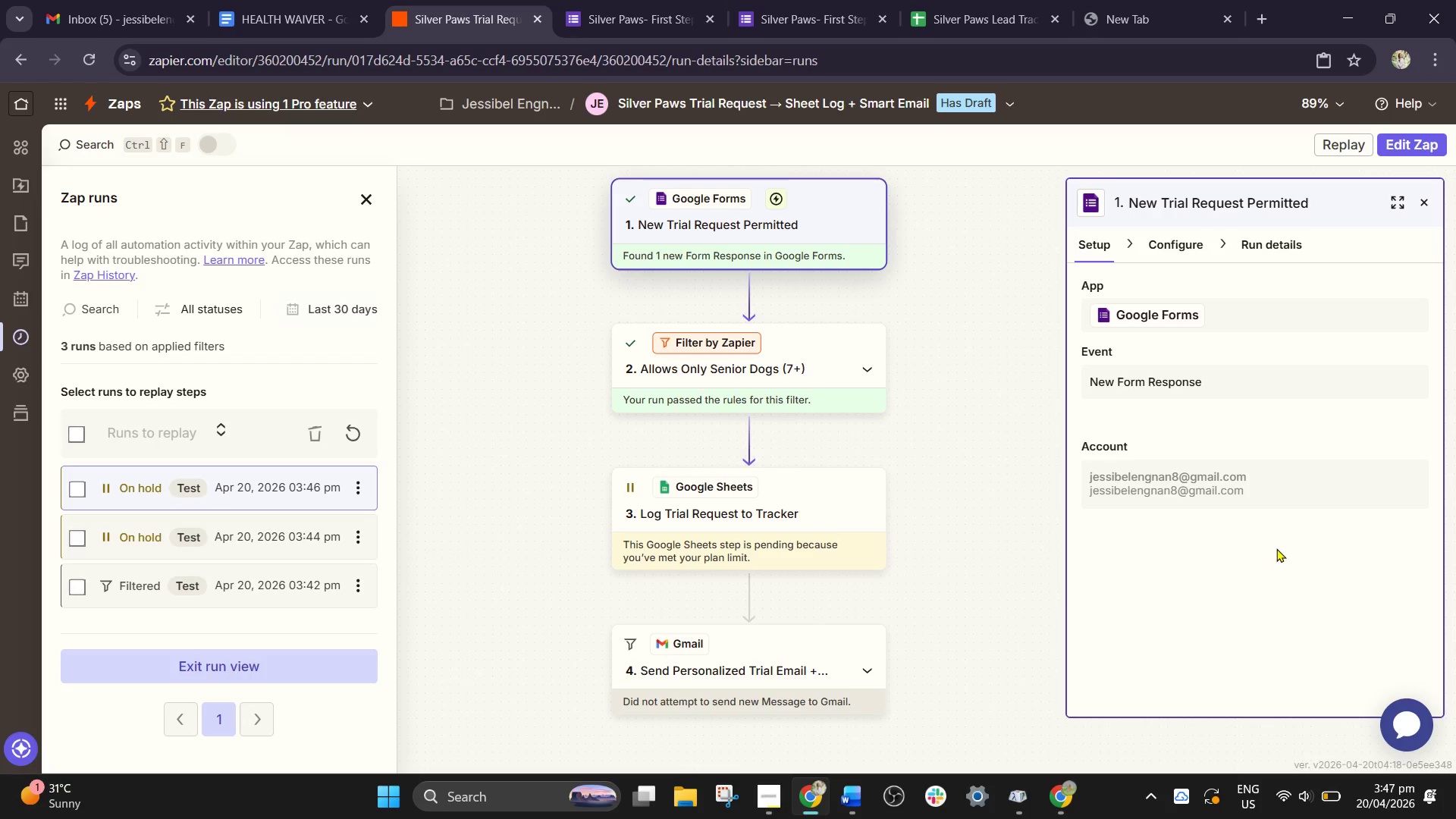 
wait(19.59)
 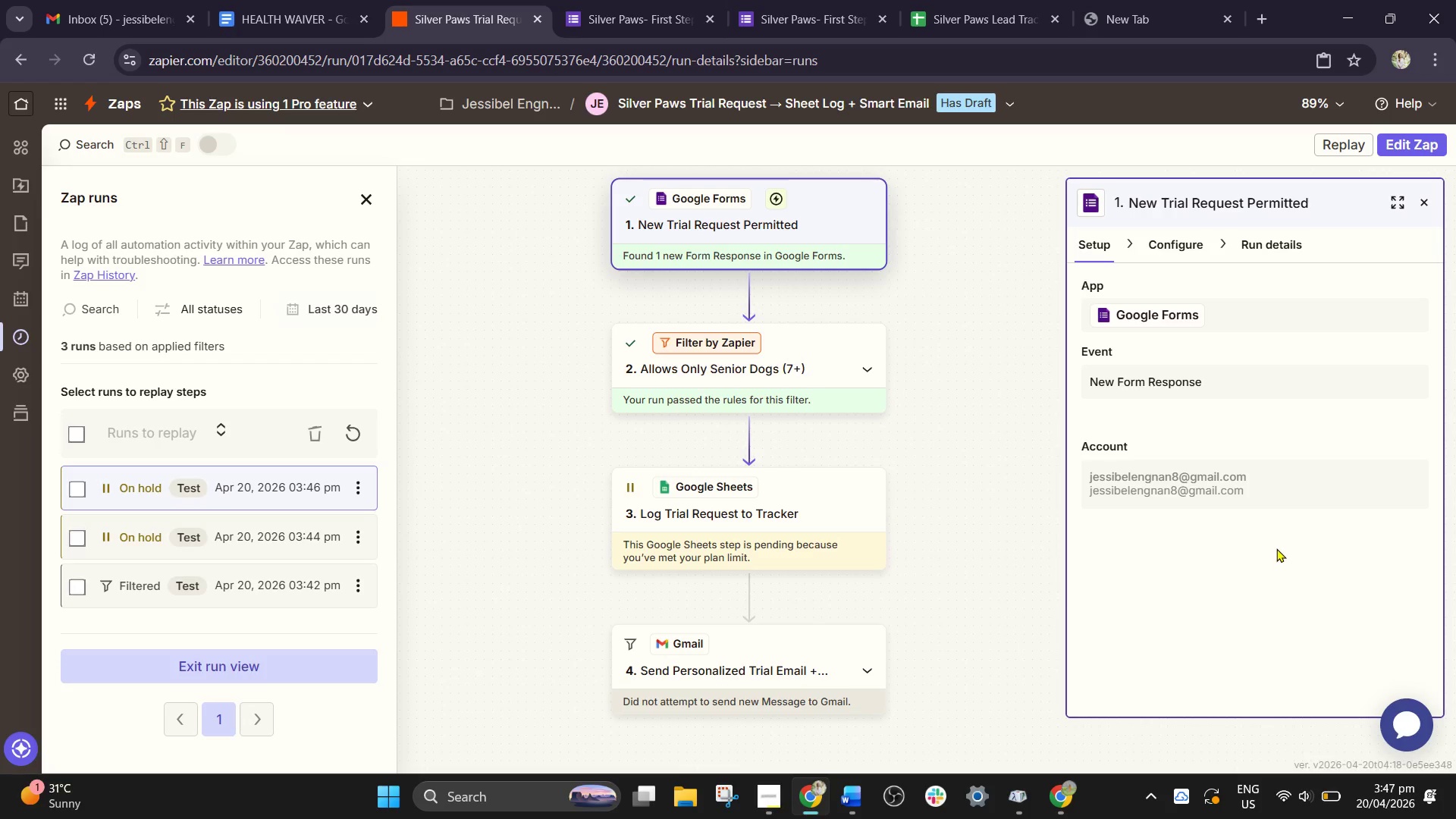 
left_click([694, 682])
 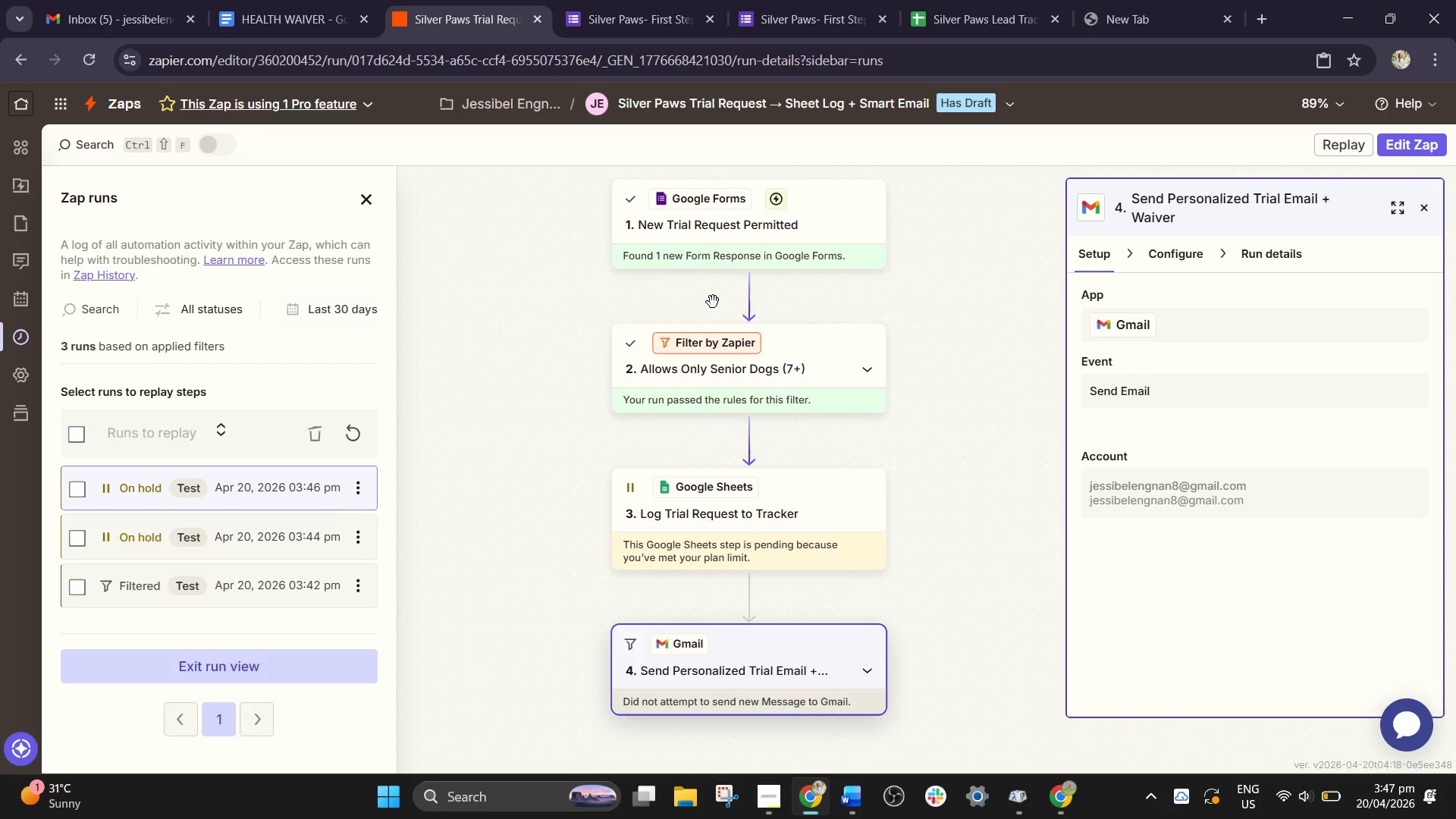 
wait(24.67)
 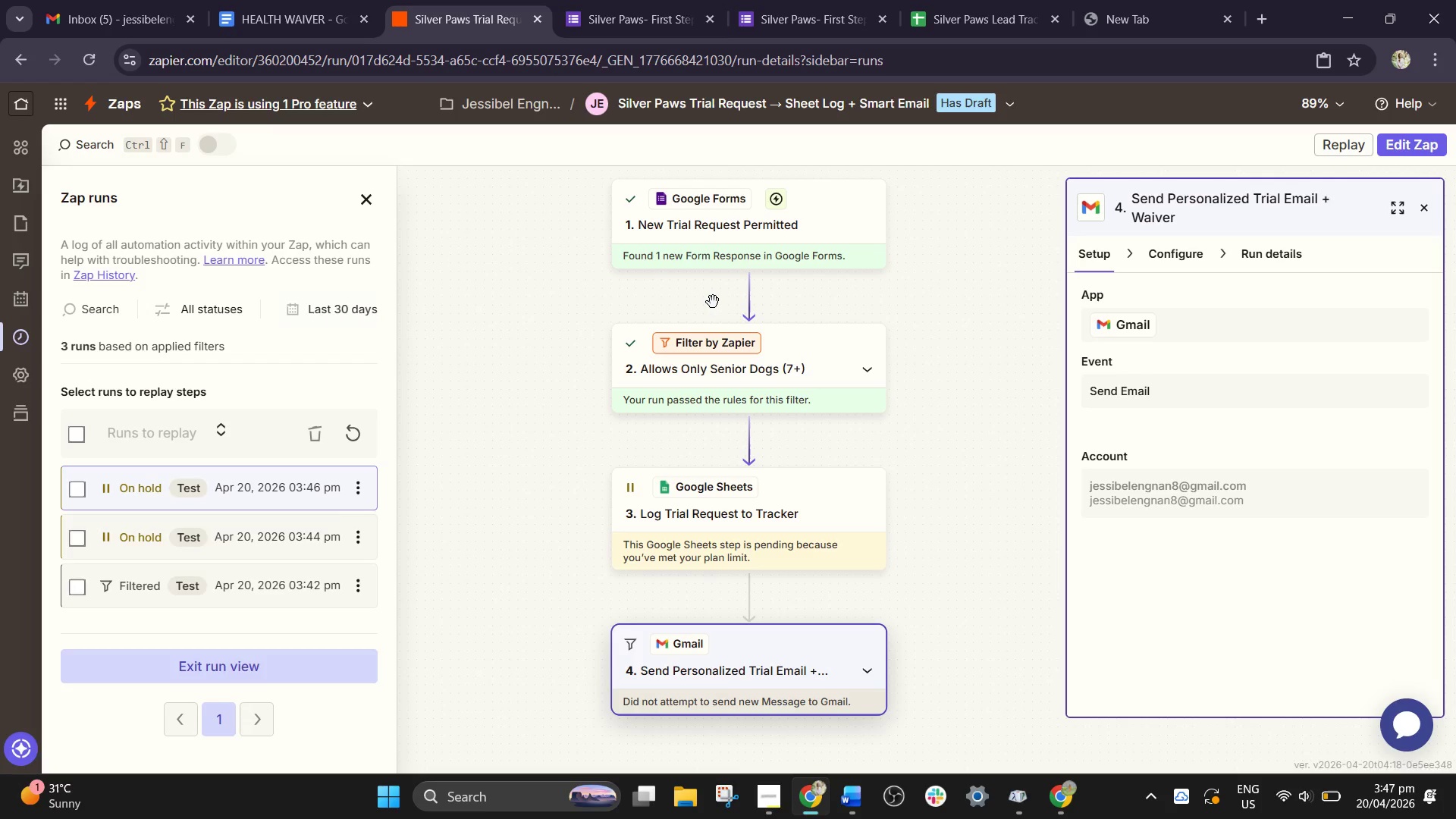 
scroll: coordinate [675, 291], scroll_direction: up, amount: 1.0
 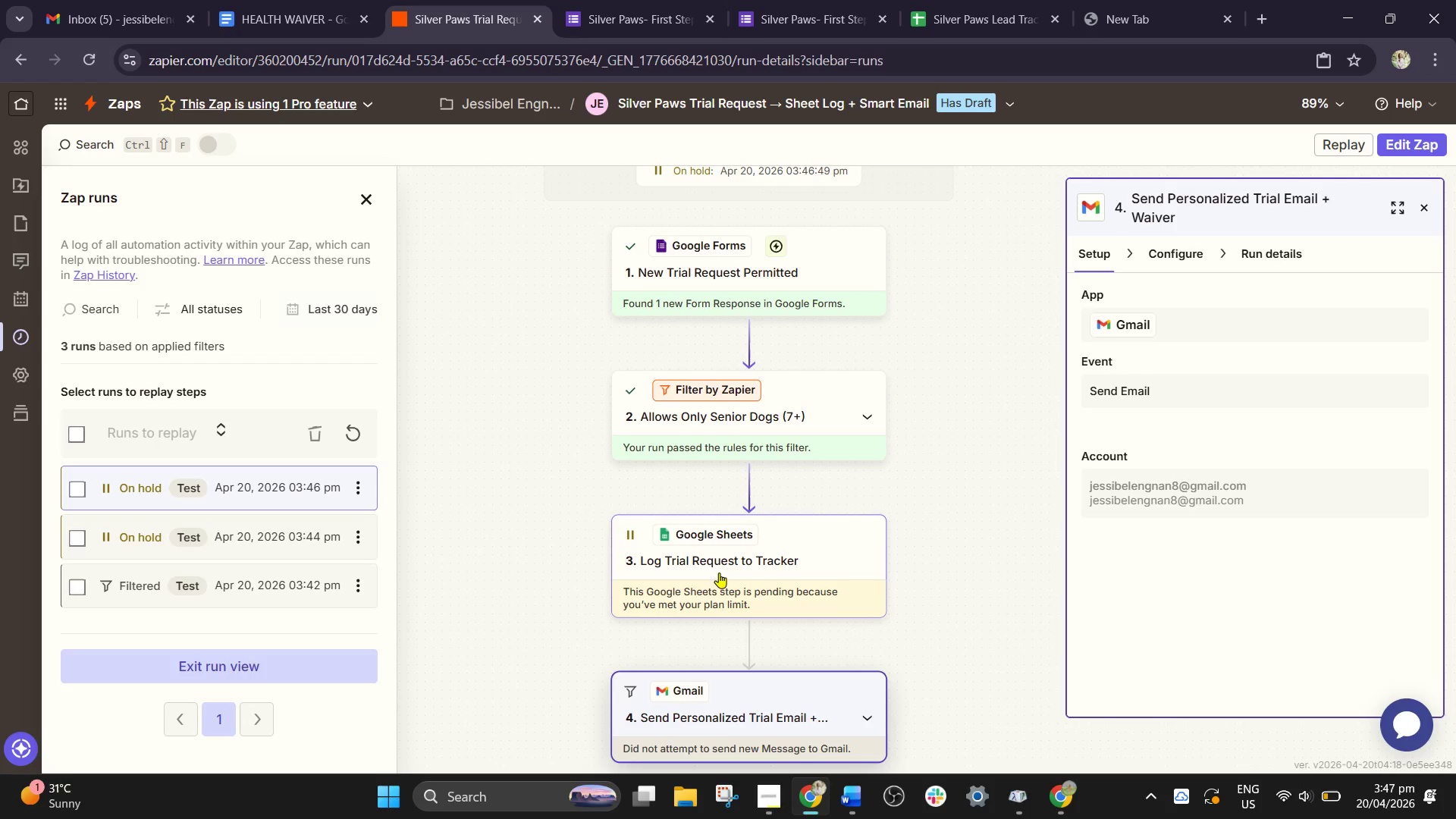 
wait(6.76)
 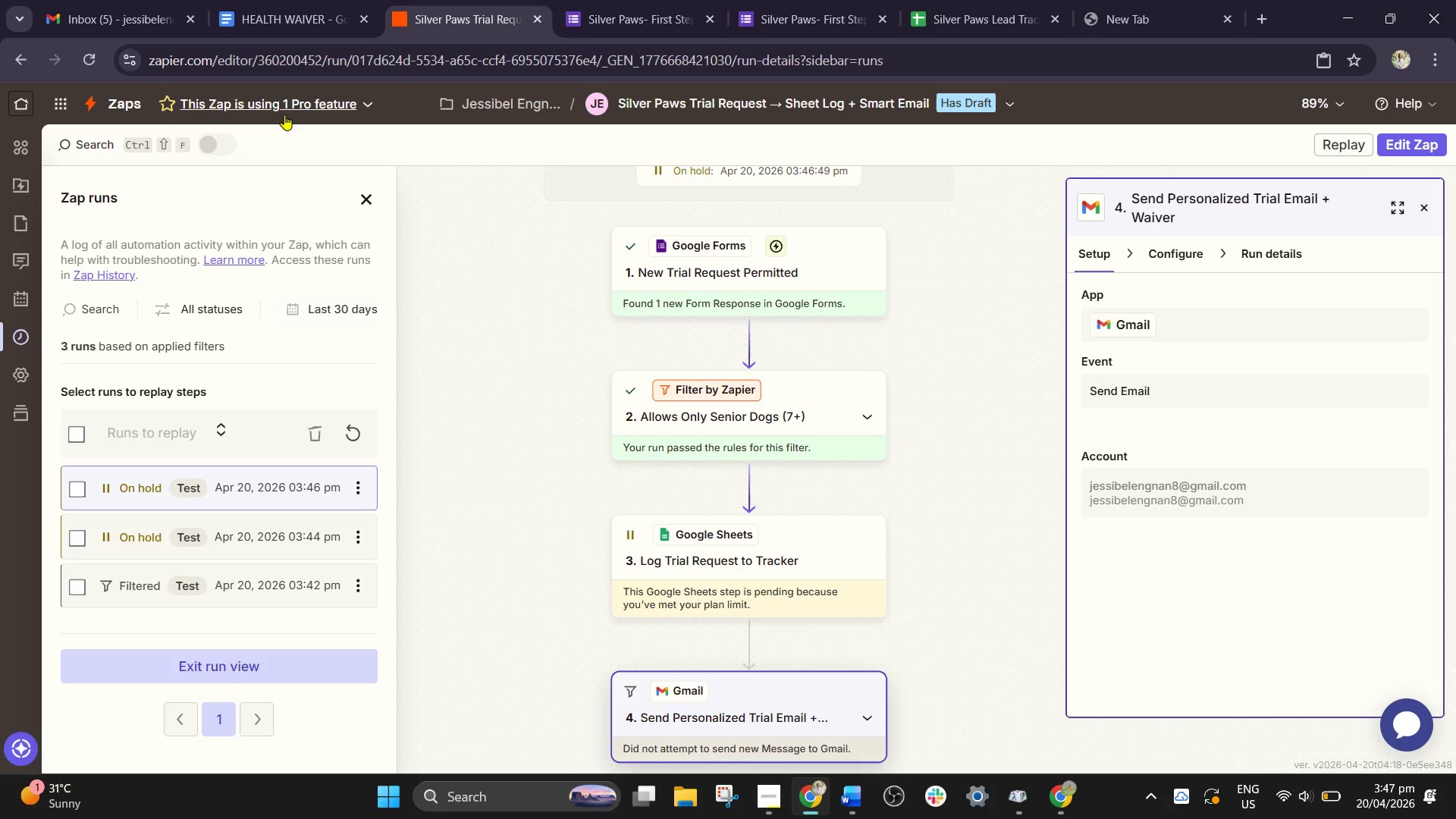 
left_click([315, 99])
 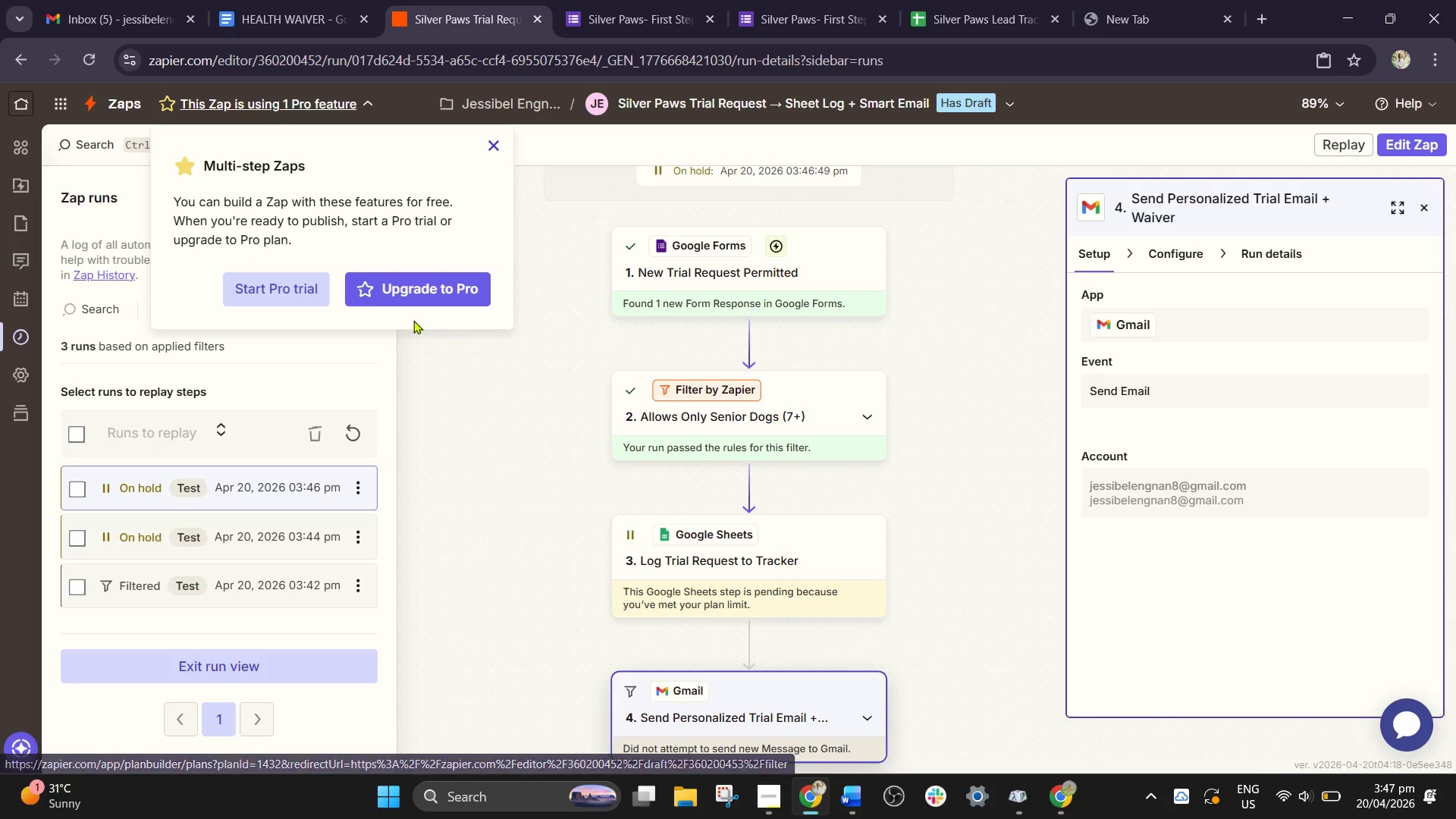 
wait(5.8)
 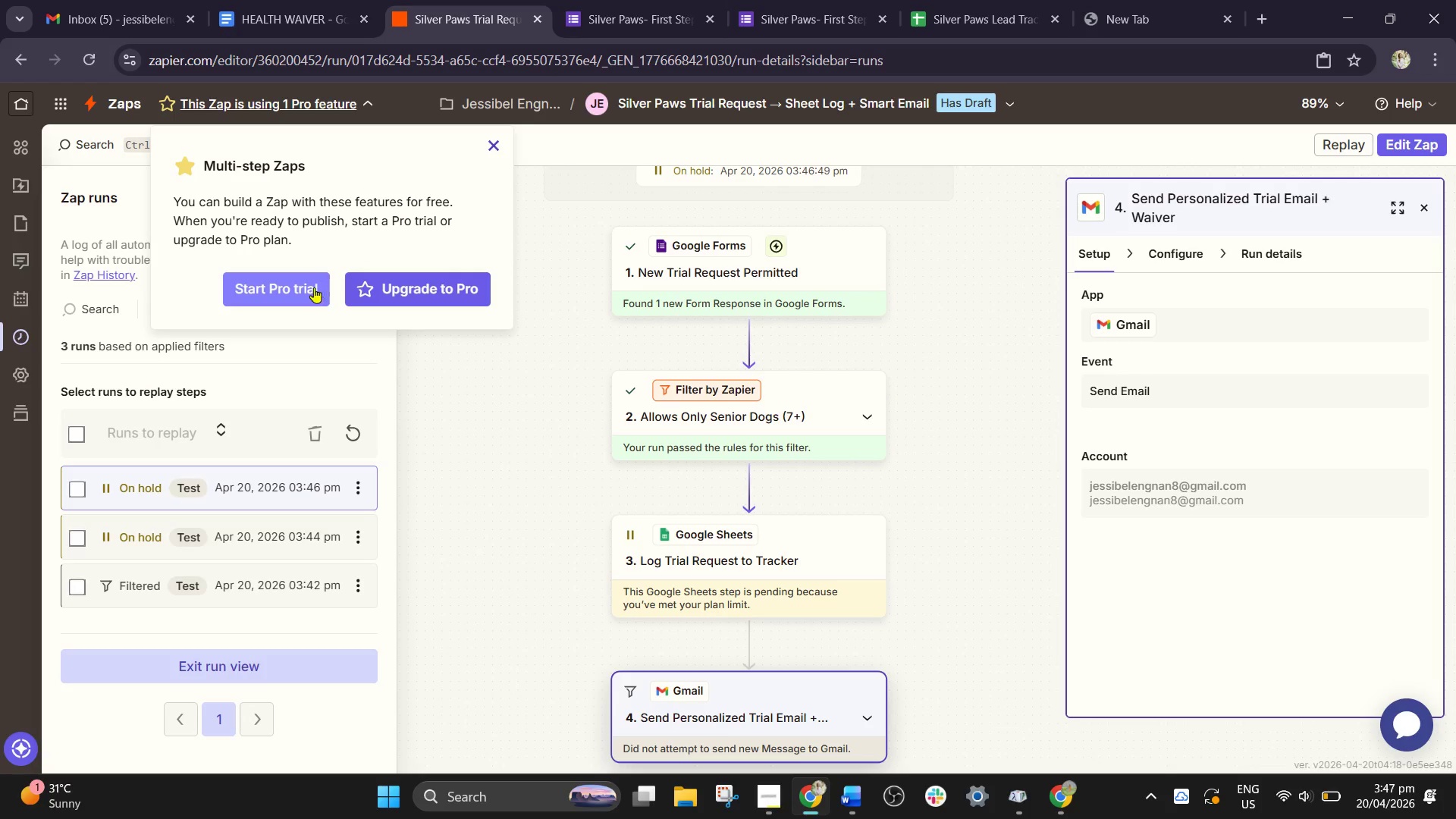 
left_click([294, 290])
 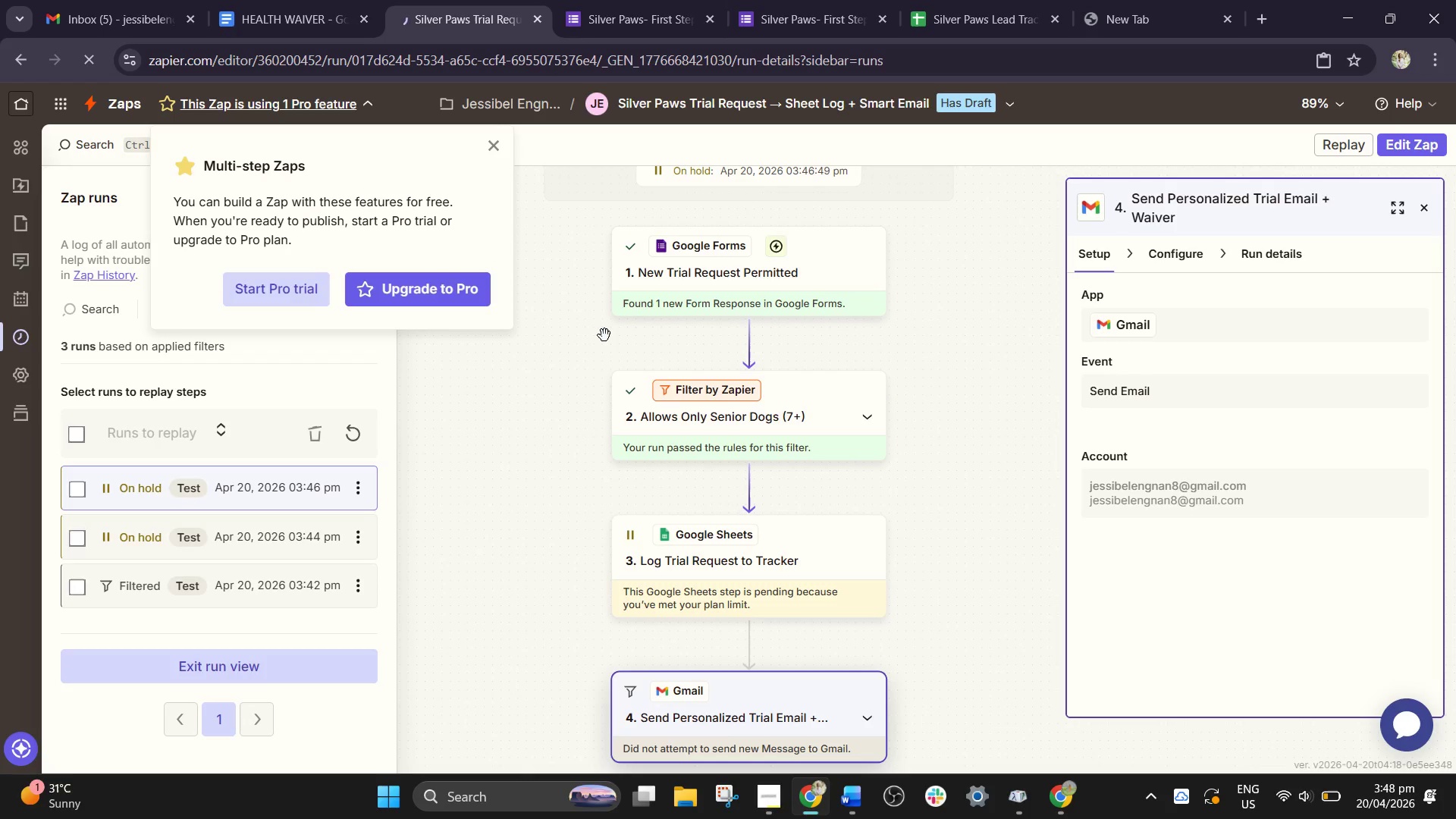 
wait(12.78)
 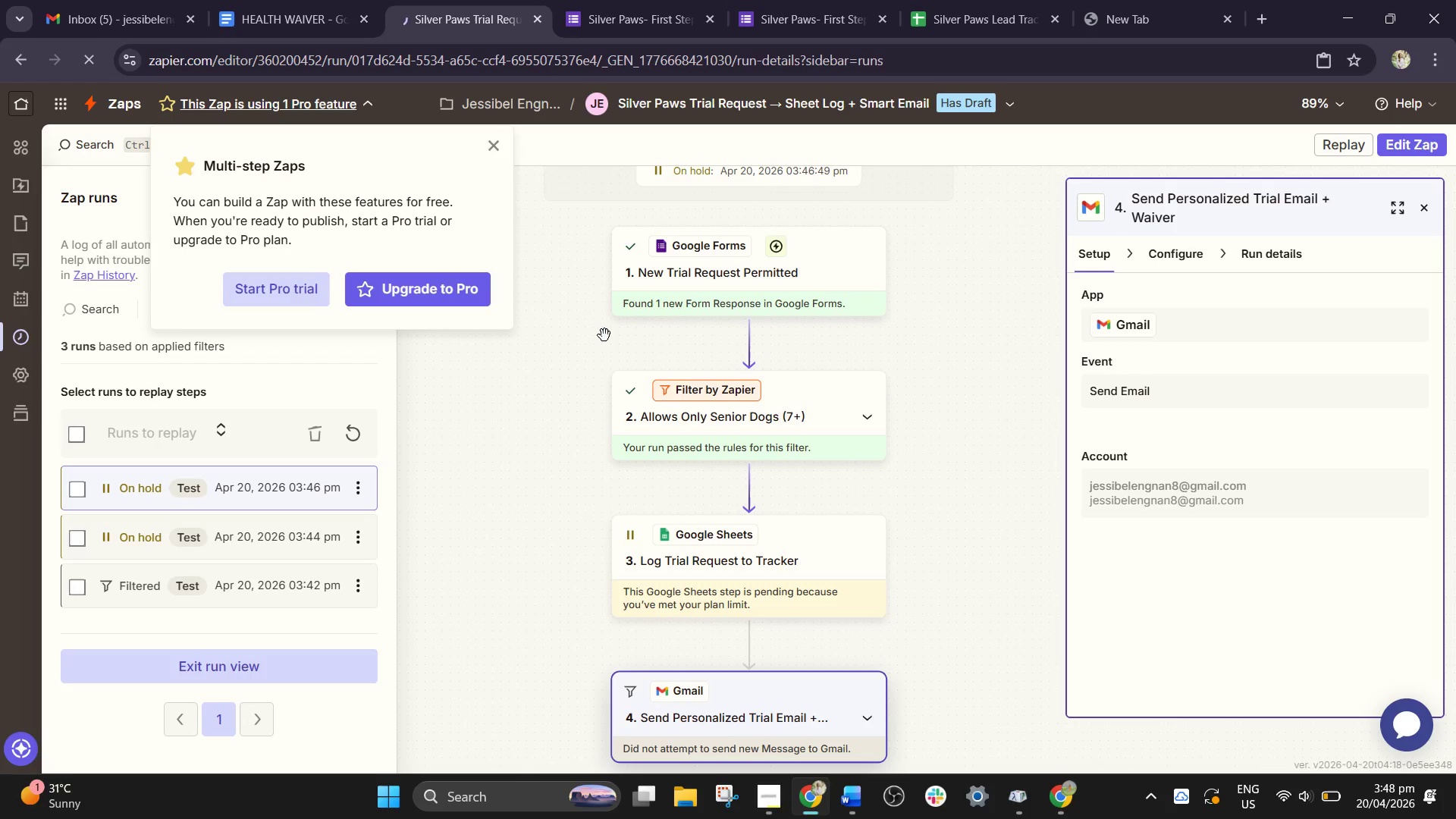 
double_click([485, 0])
 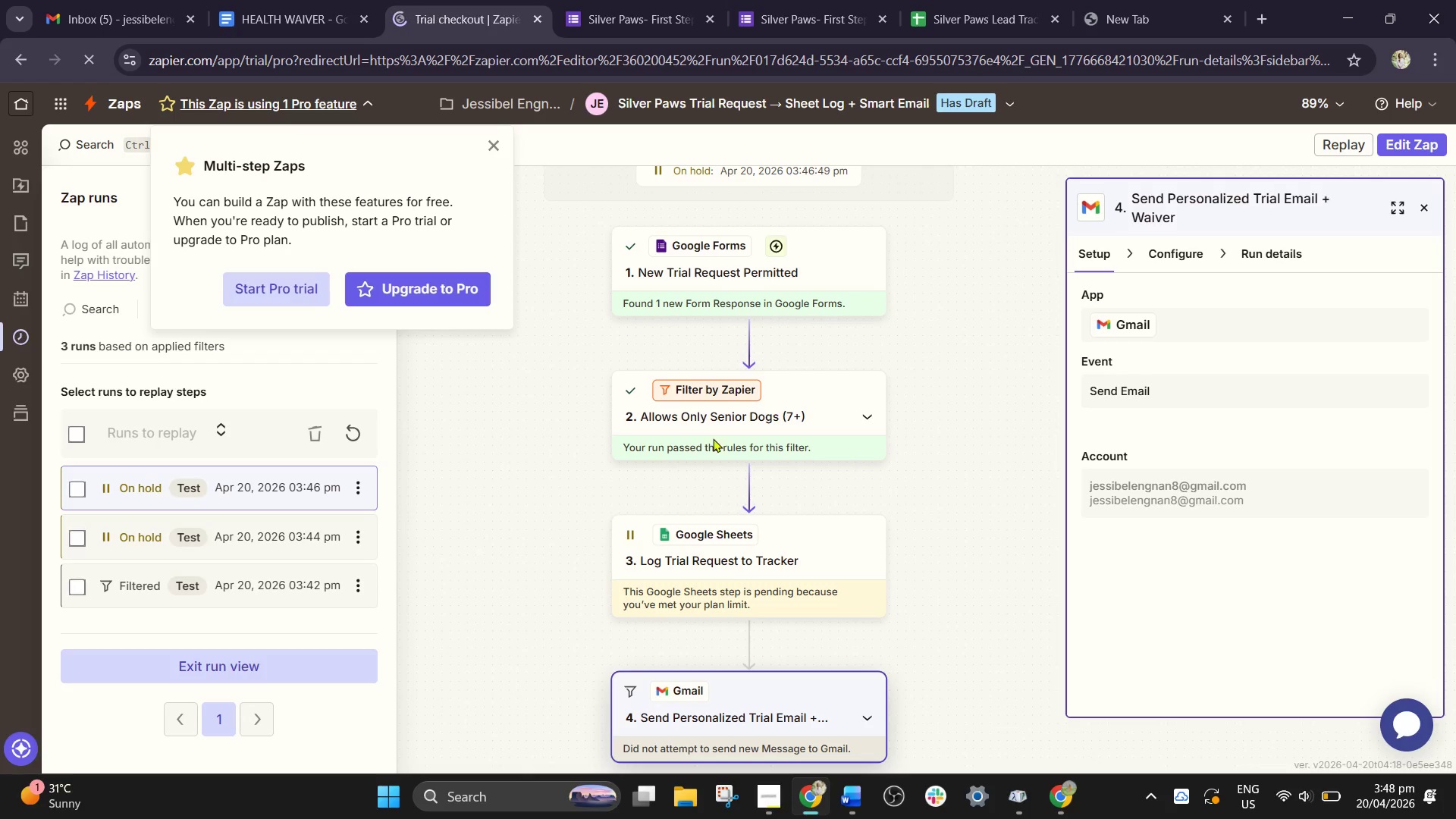 
scroll: coordinate [679, 516], scroll_direction: down, amount: 2.0
 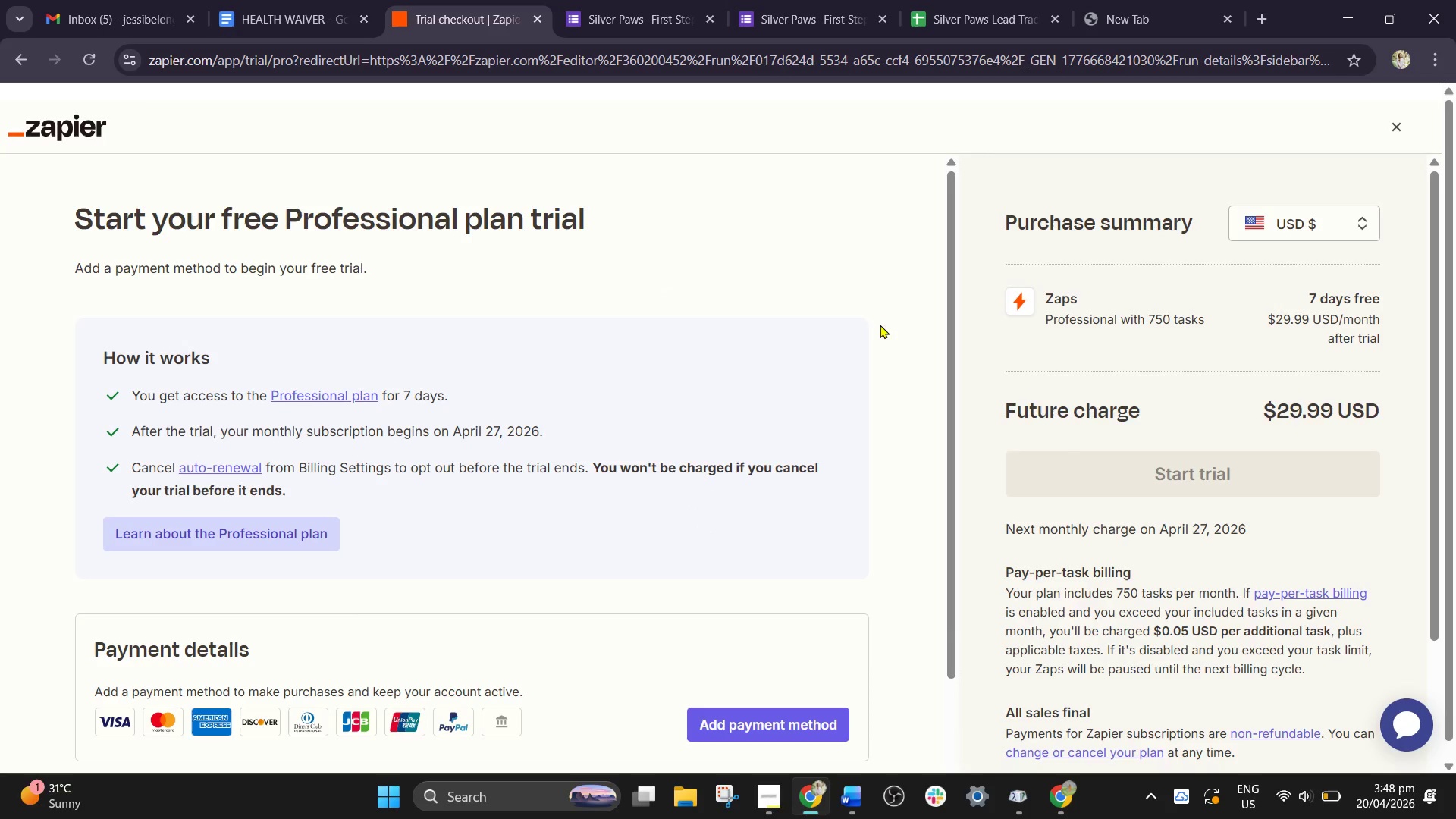 
wait(10.09)
 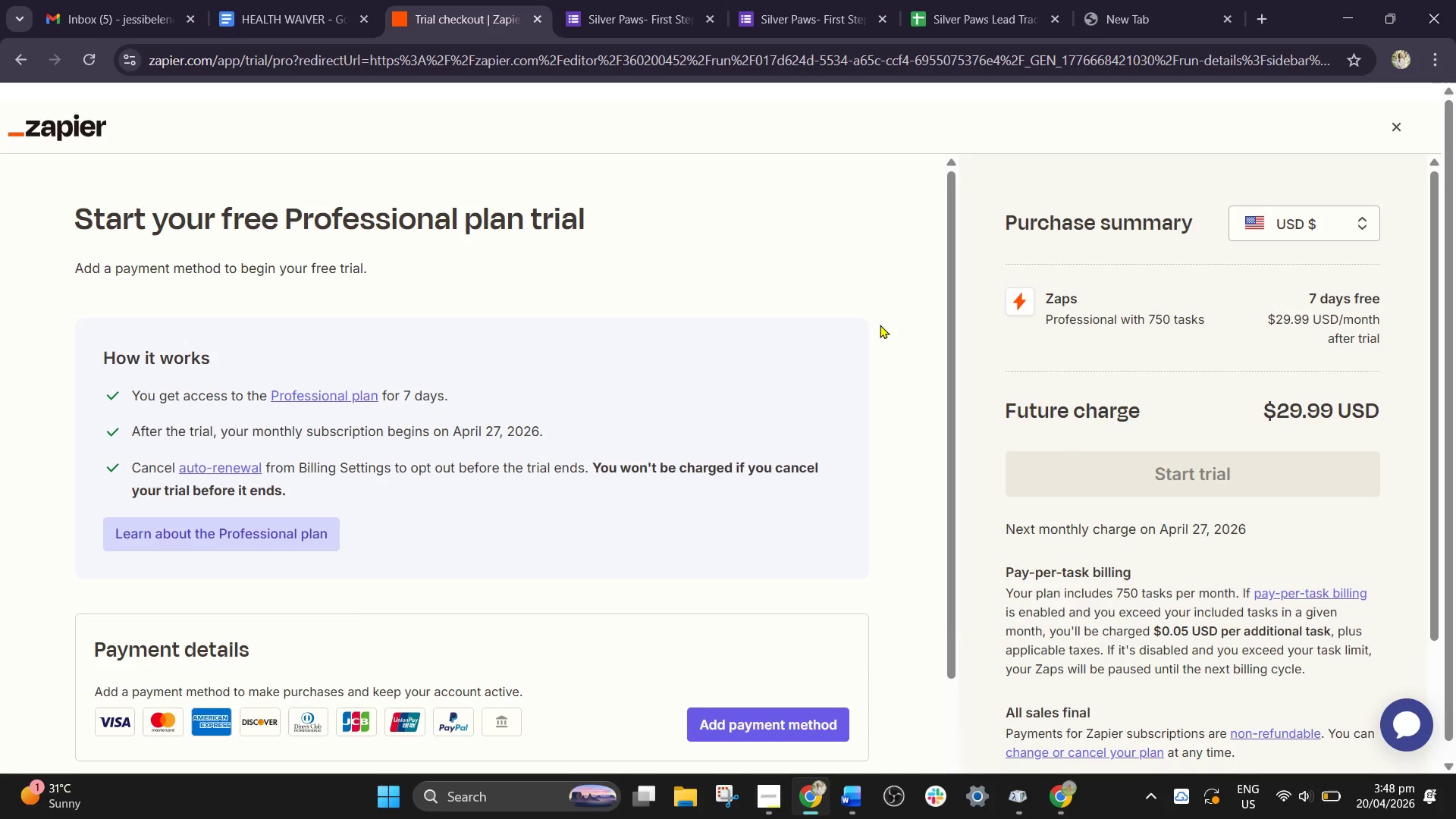 
left_click([17, 58])
 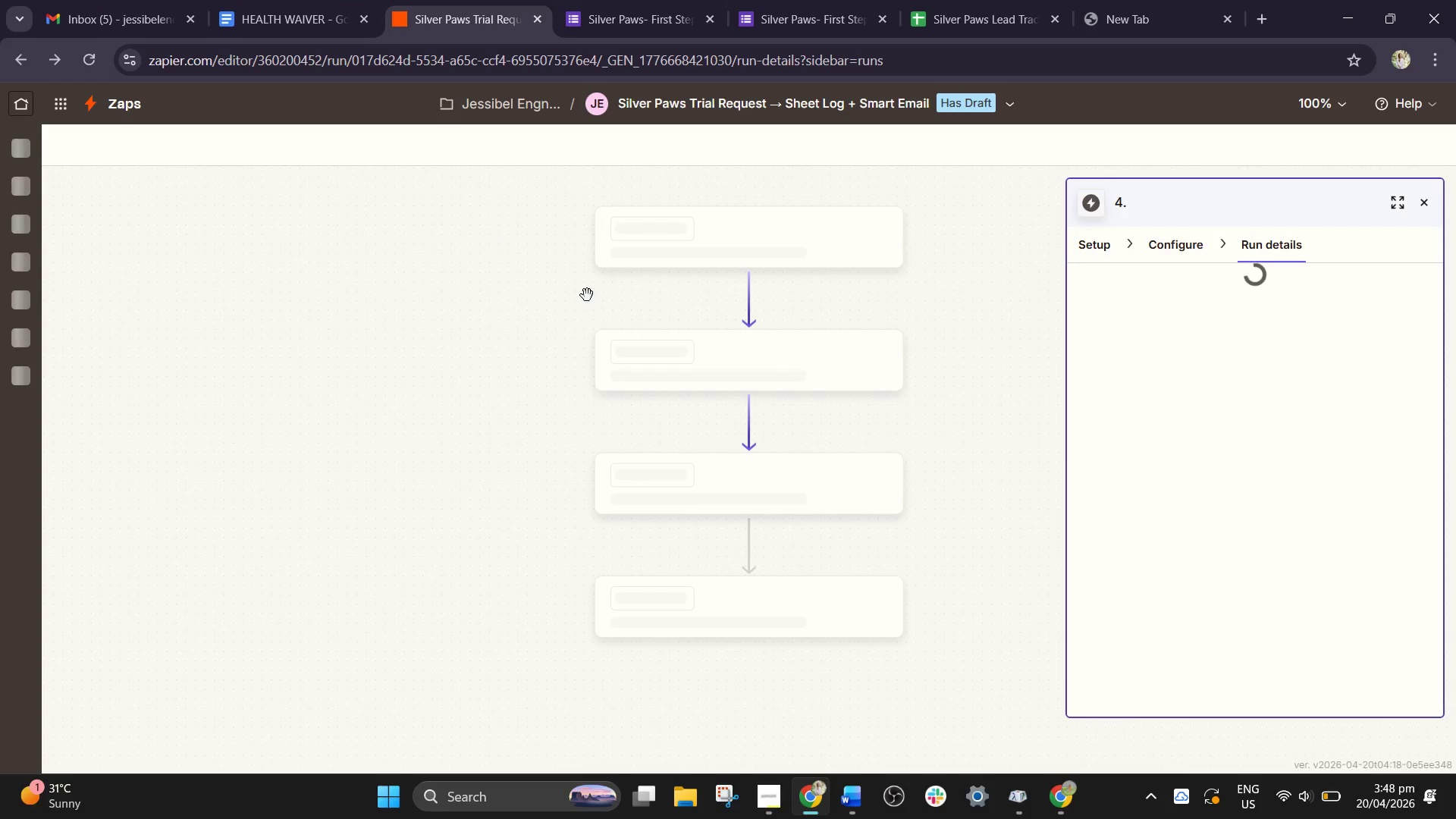 
wait(5.2)
 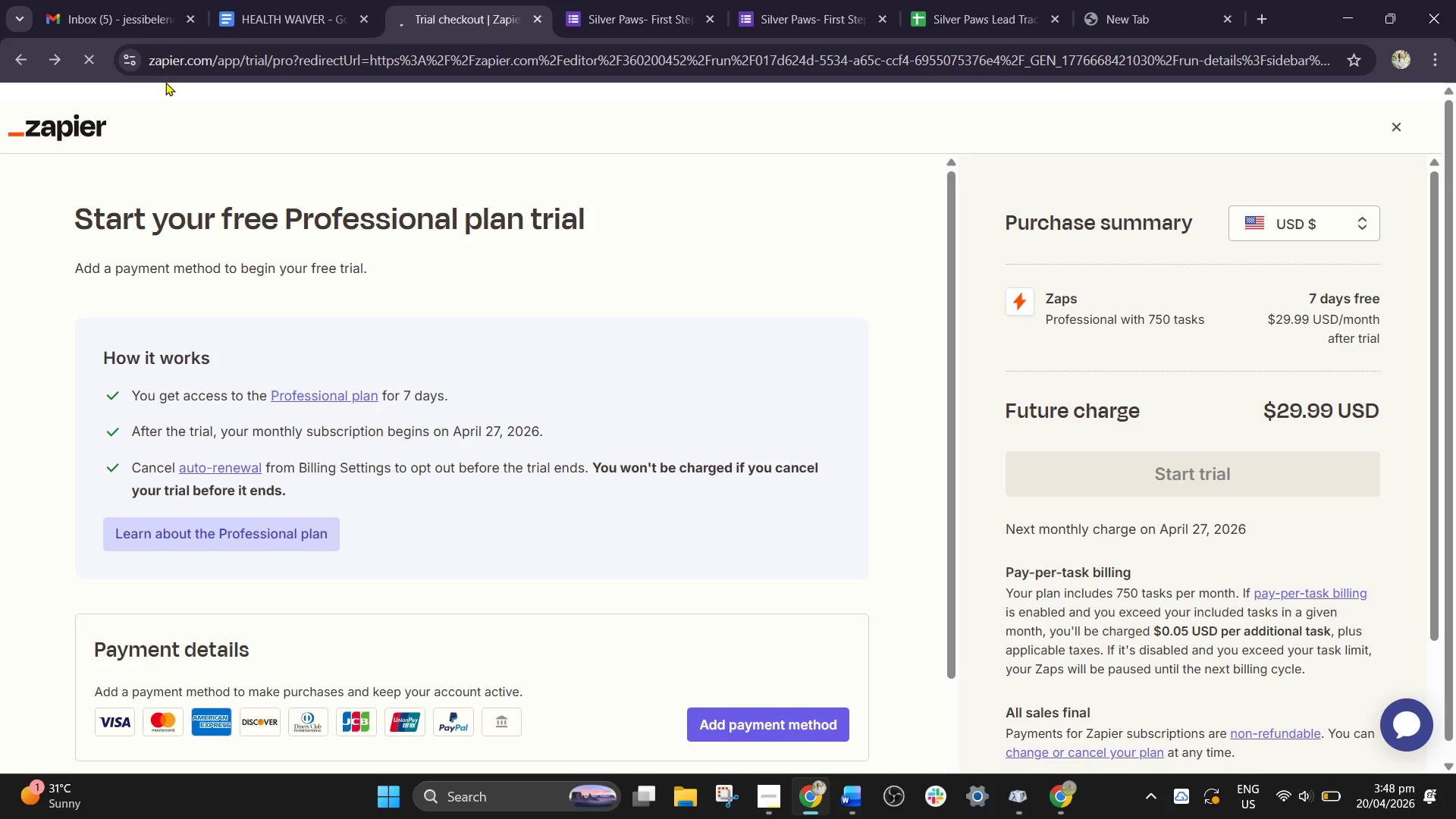 
left_click_drag(start_coordinate=[993, 389], to_coordinate=[930, 573])
 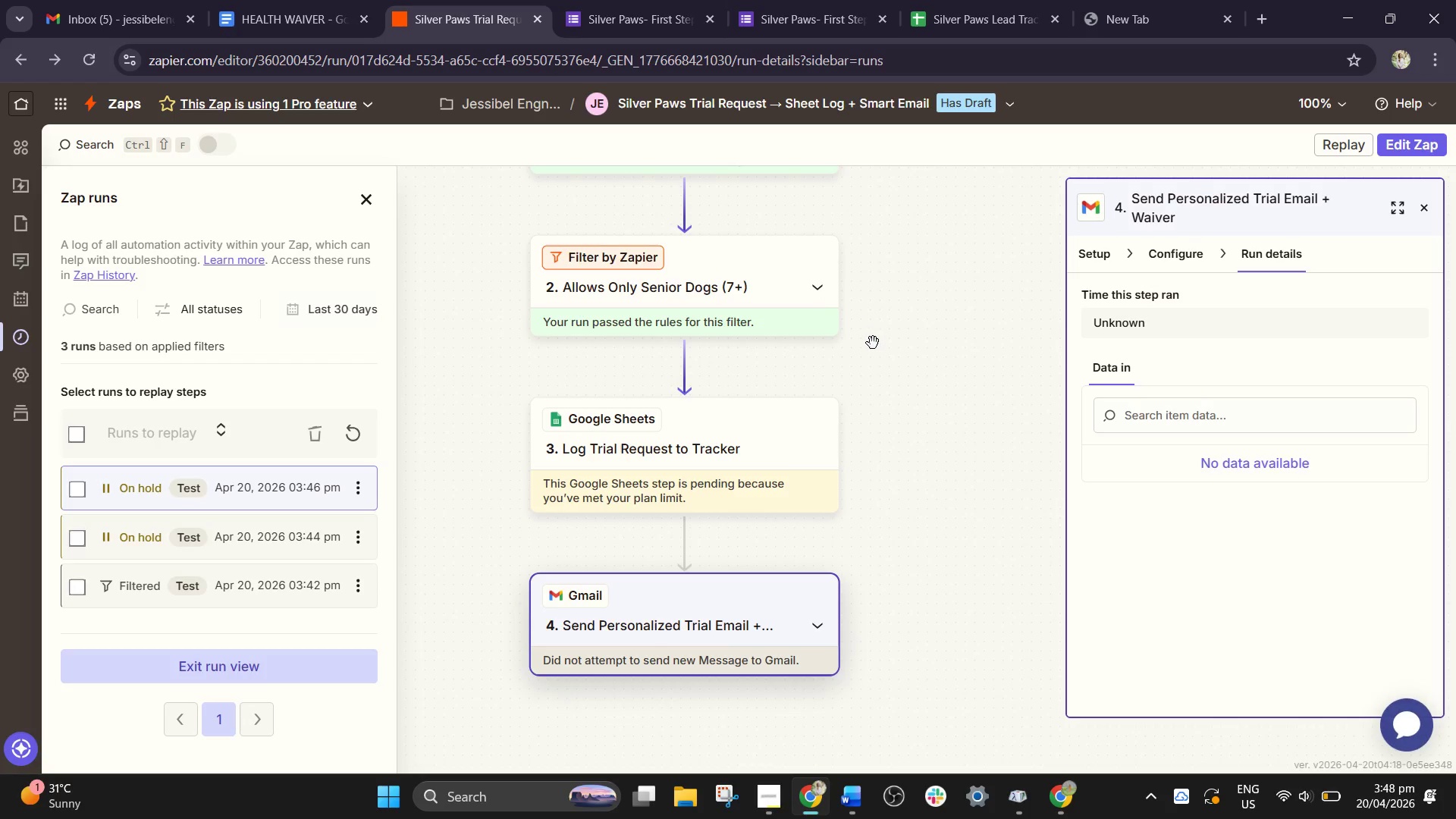 
left_click_drag(start_coordinate=[868, 352], to_coordinate=[865, 381])
 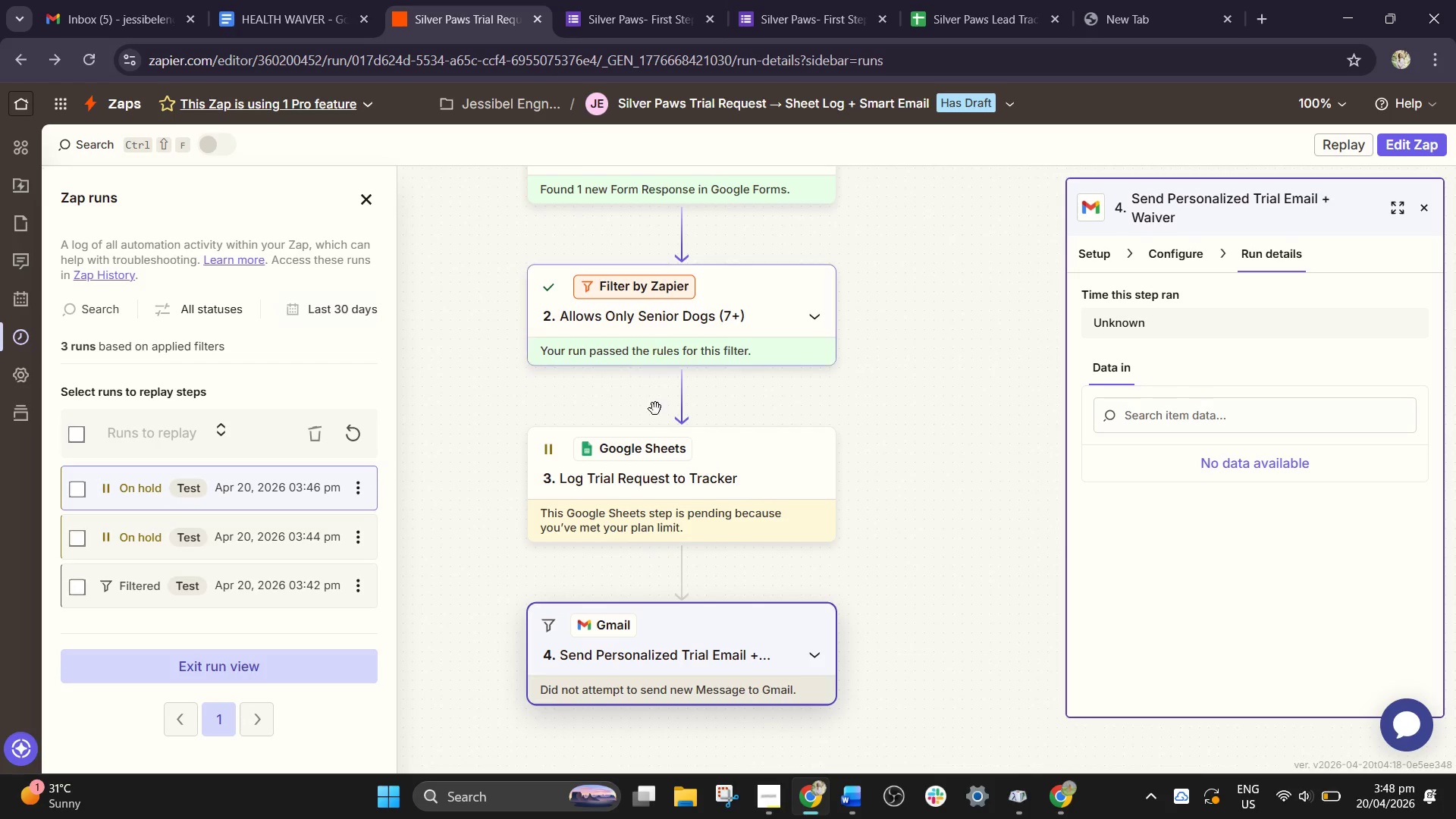 
wait(5.72)
 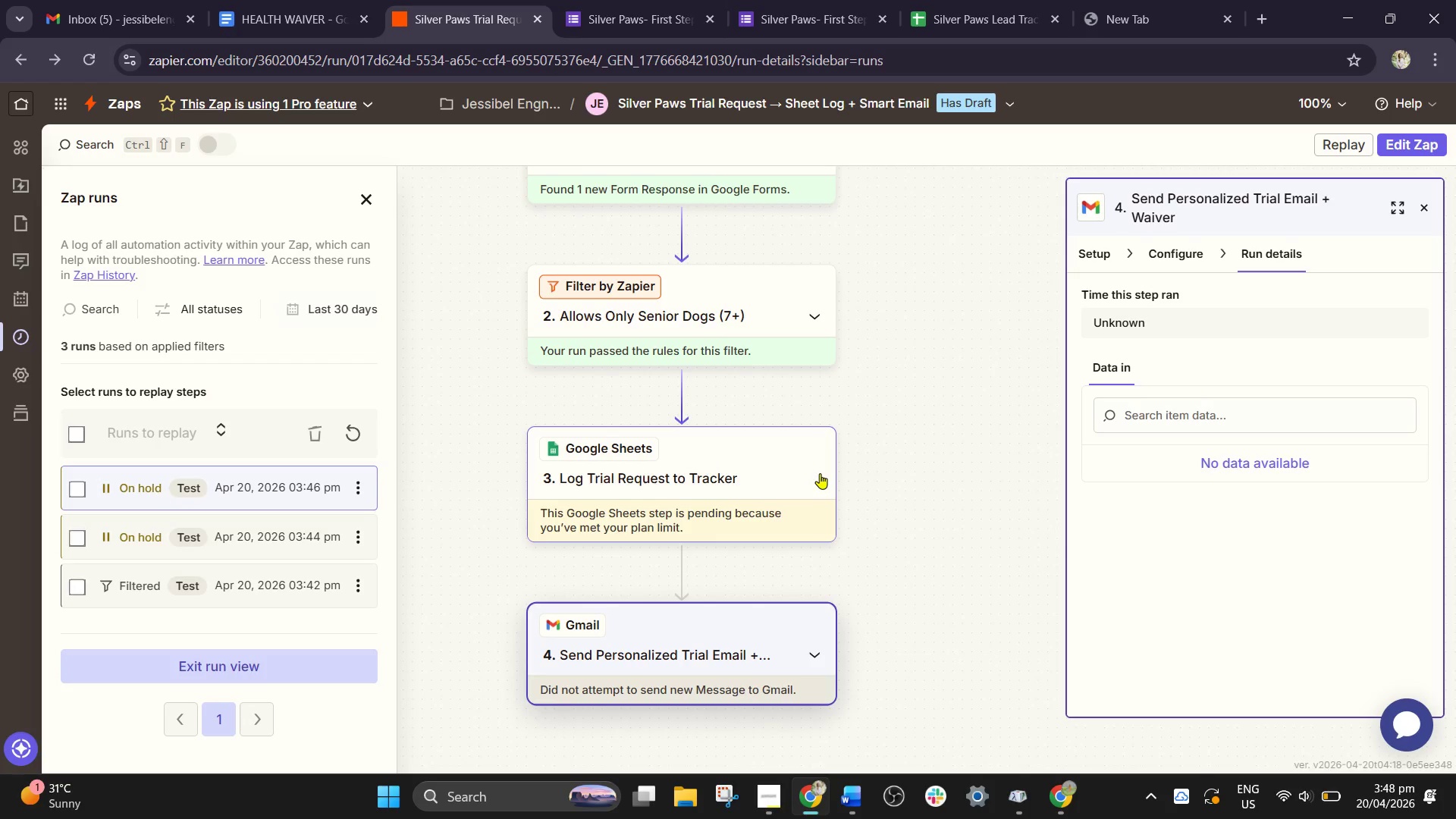 
left_click([1001, 0])
 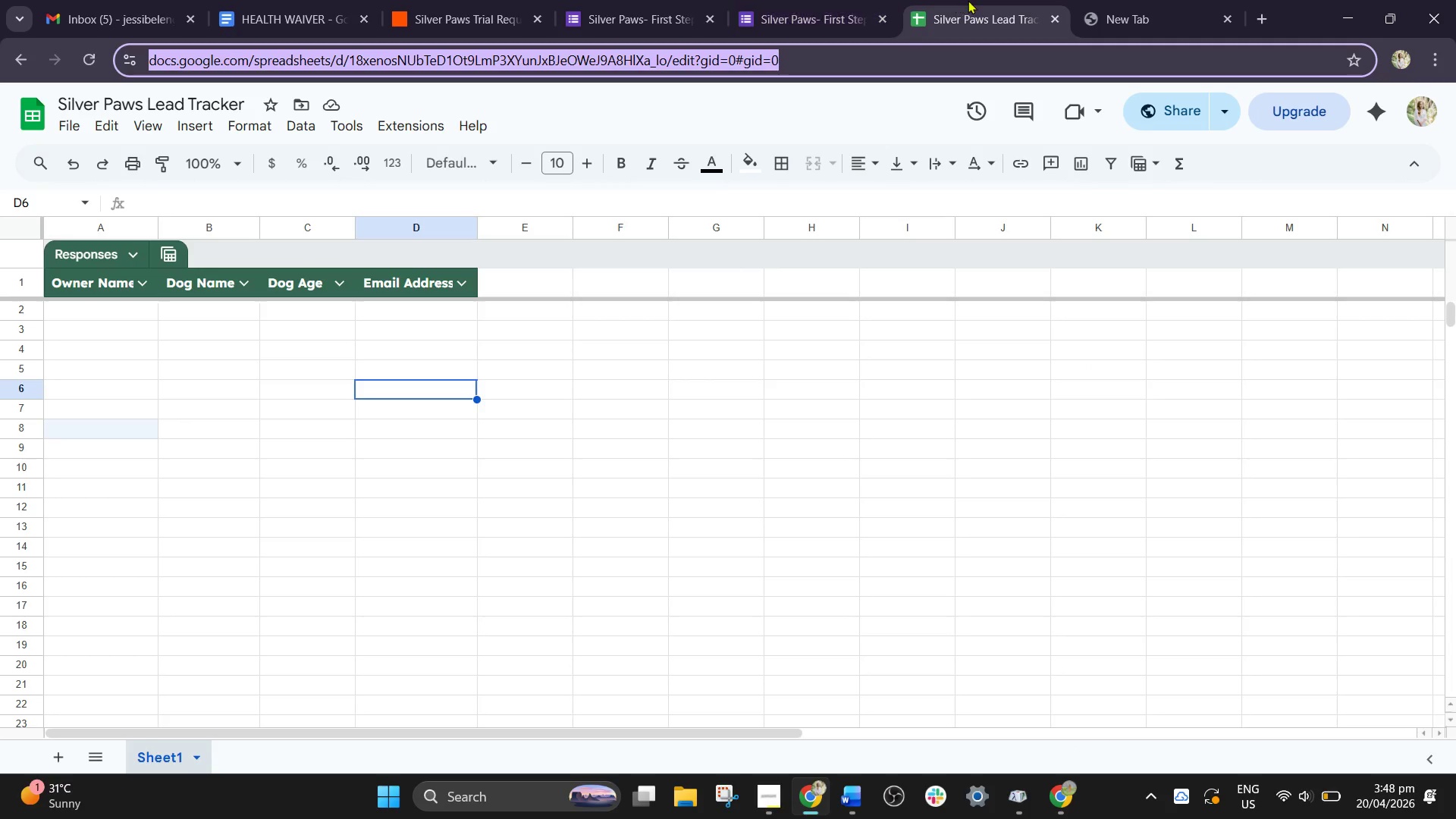 
left_click_drag(start_coordinate=[968, 0], to_coordinate=[275, 33])
 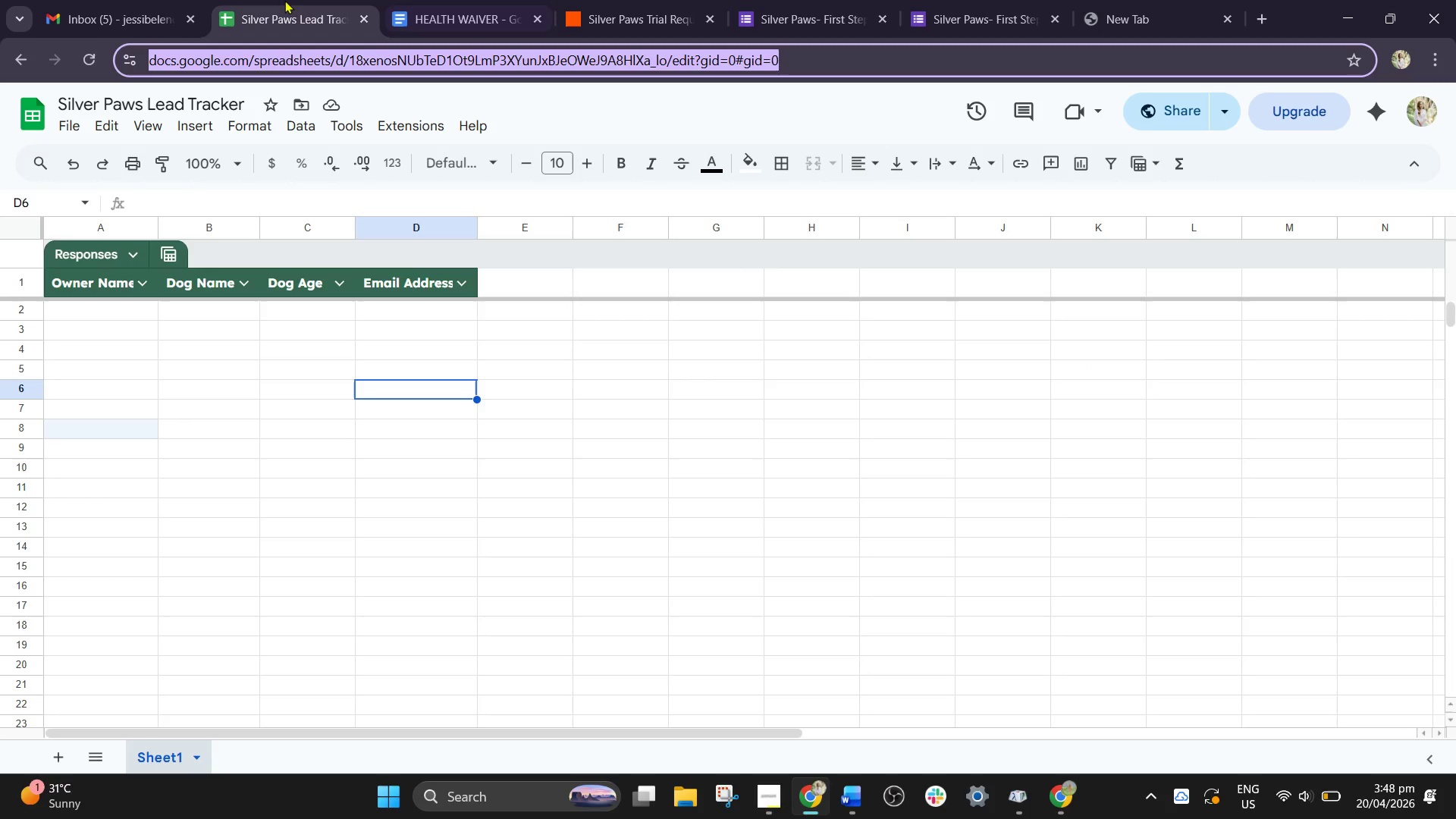 
left_click([284, 0])
 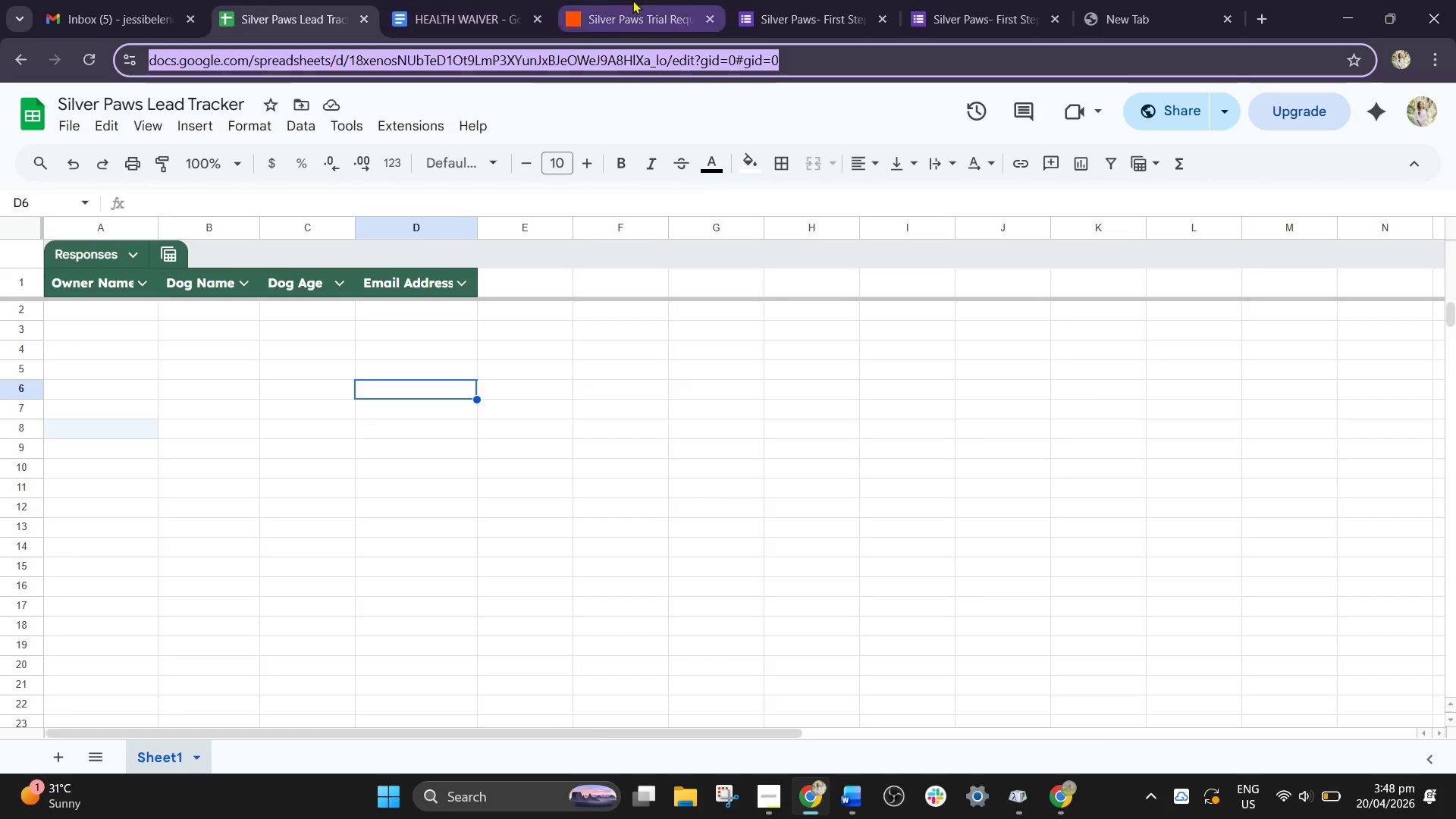 
left_click([632, 0])
 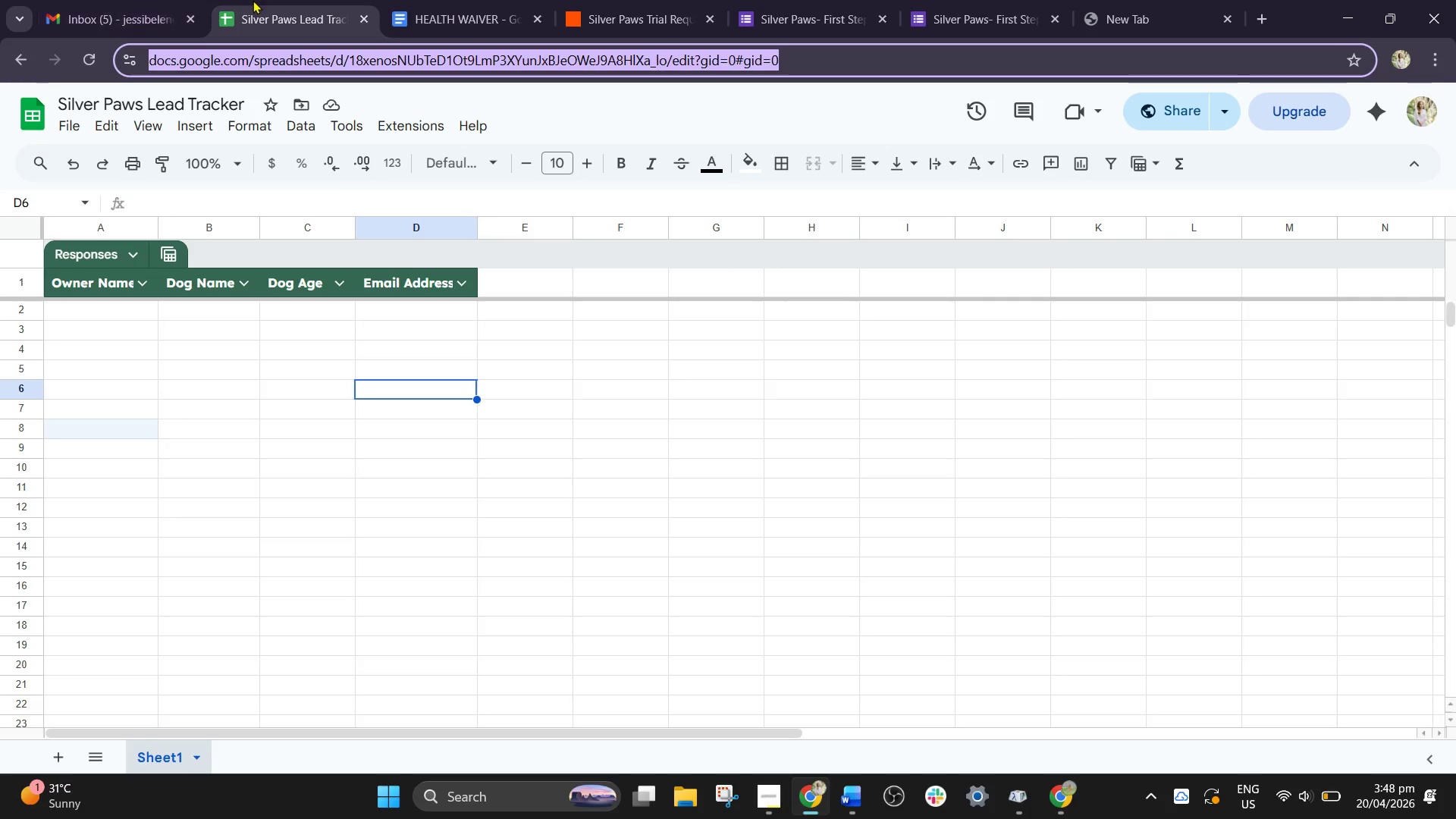 
double_click([118, 2])
 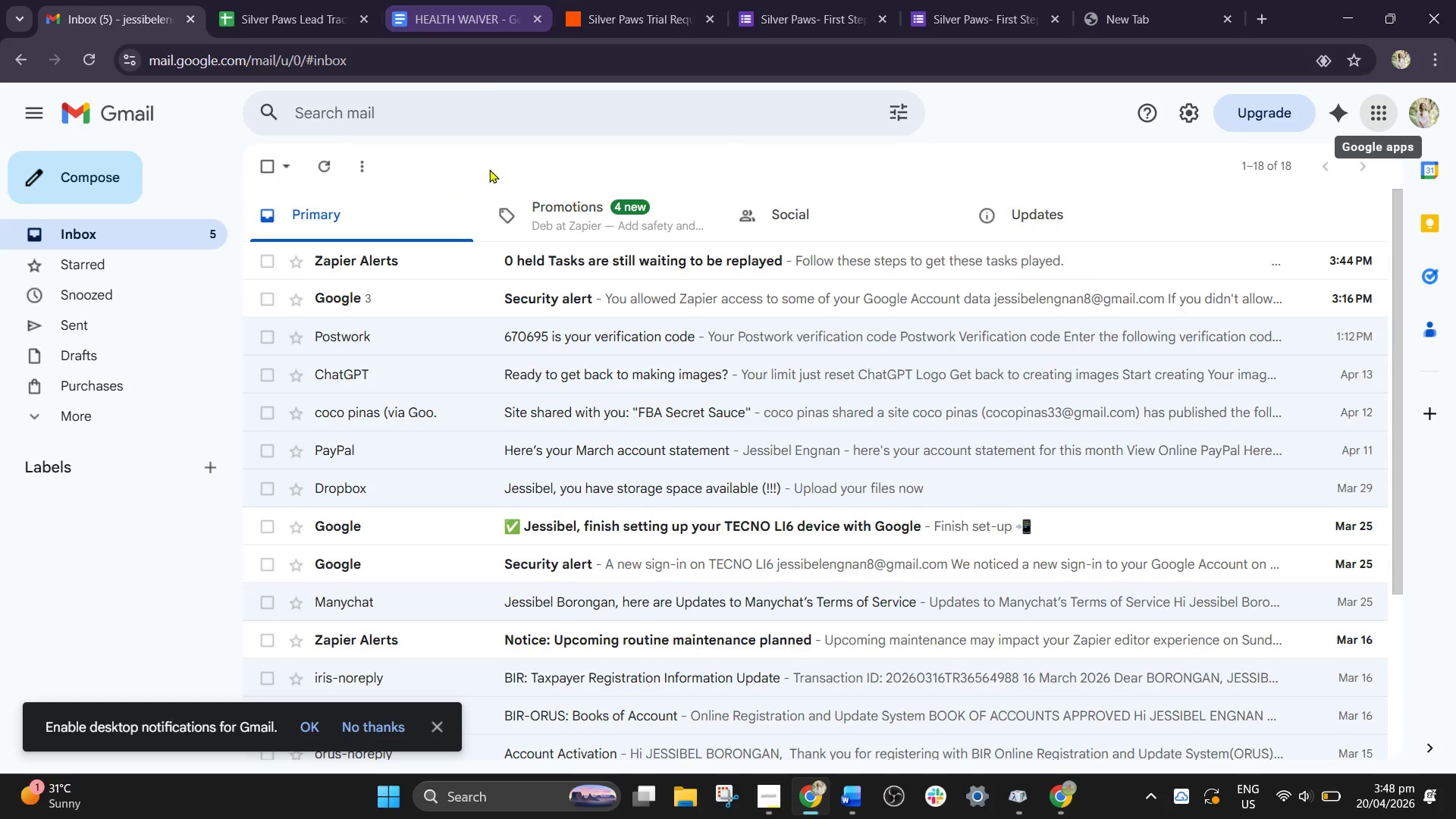 
left_click([506, 254])
 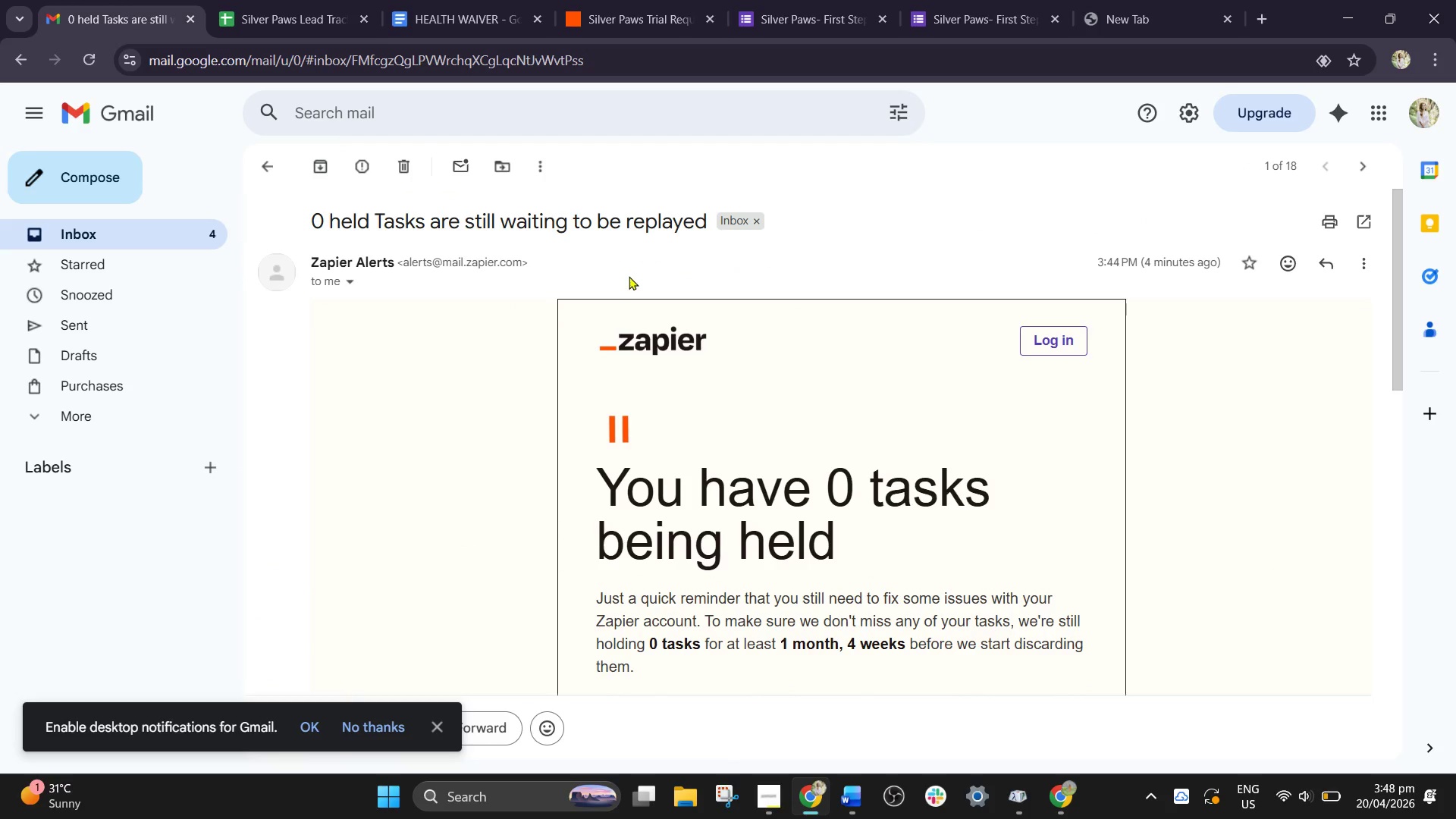 
scroll: coordinate [632, 280], scroll_direction: down, amount: 2.0
 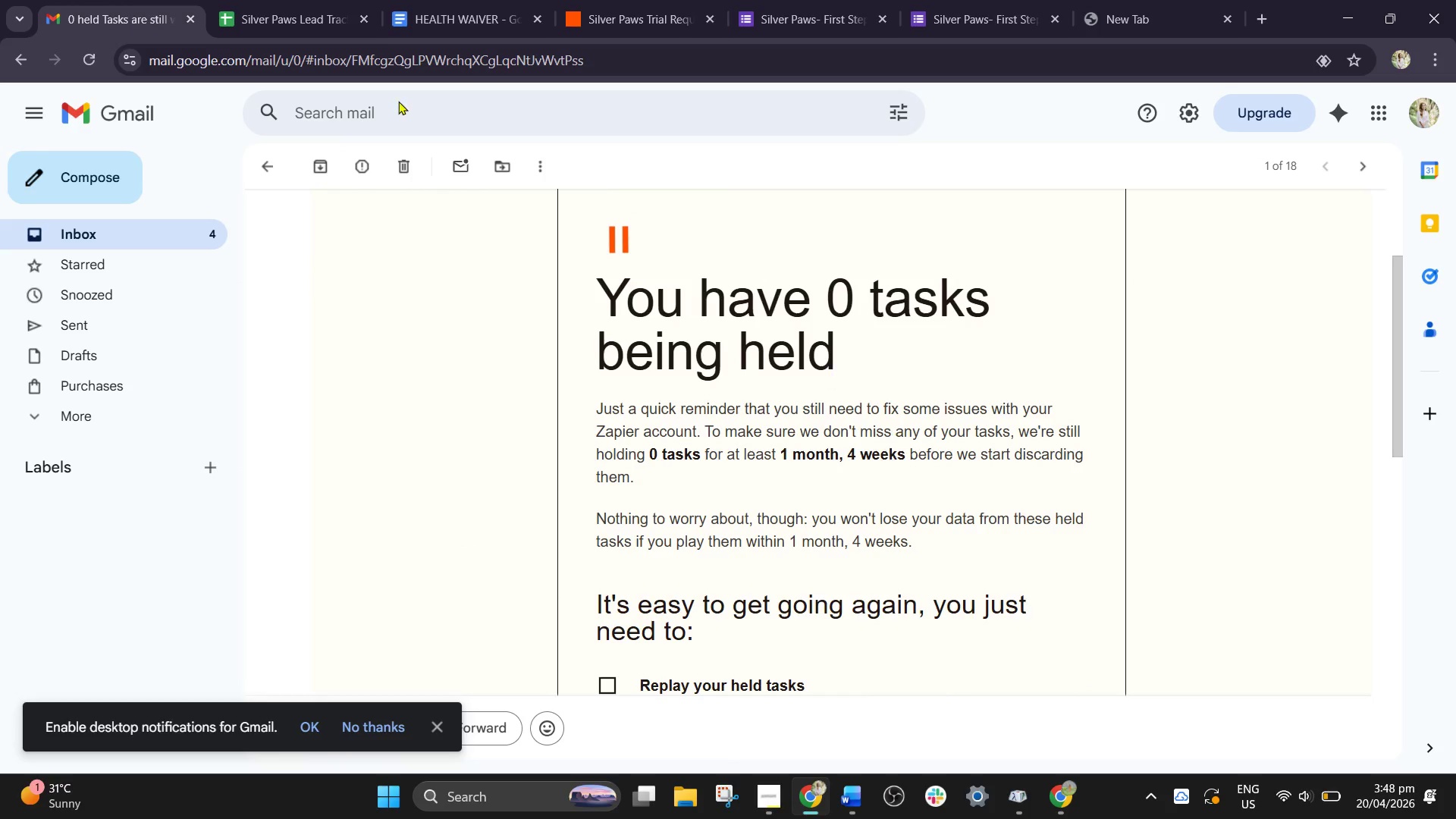 
left_click([243, 1])
 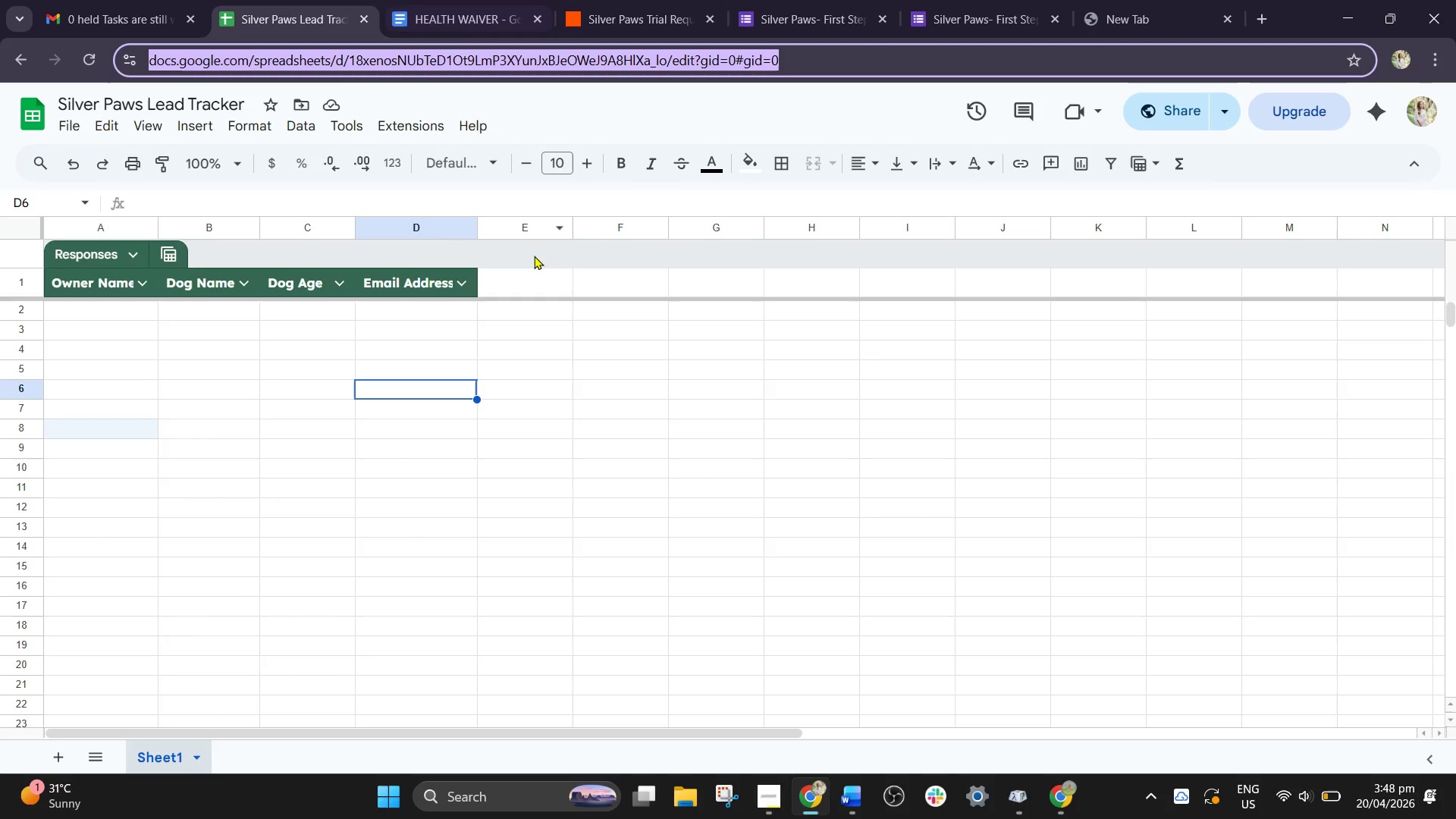 
scroll: coordinate [538, 270], scroll_direction: up, amount: 1.0
 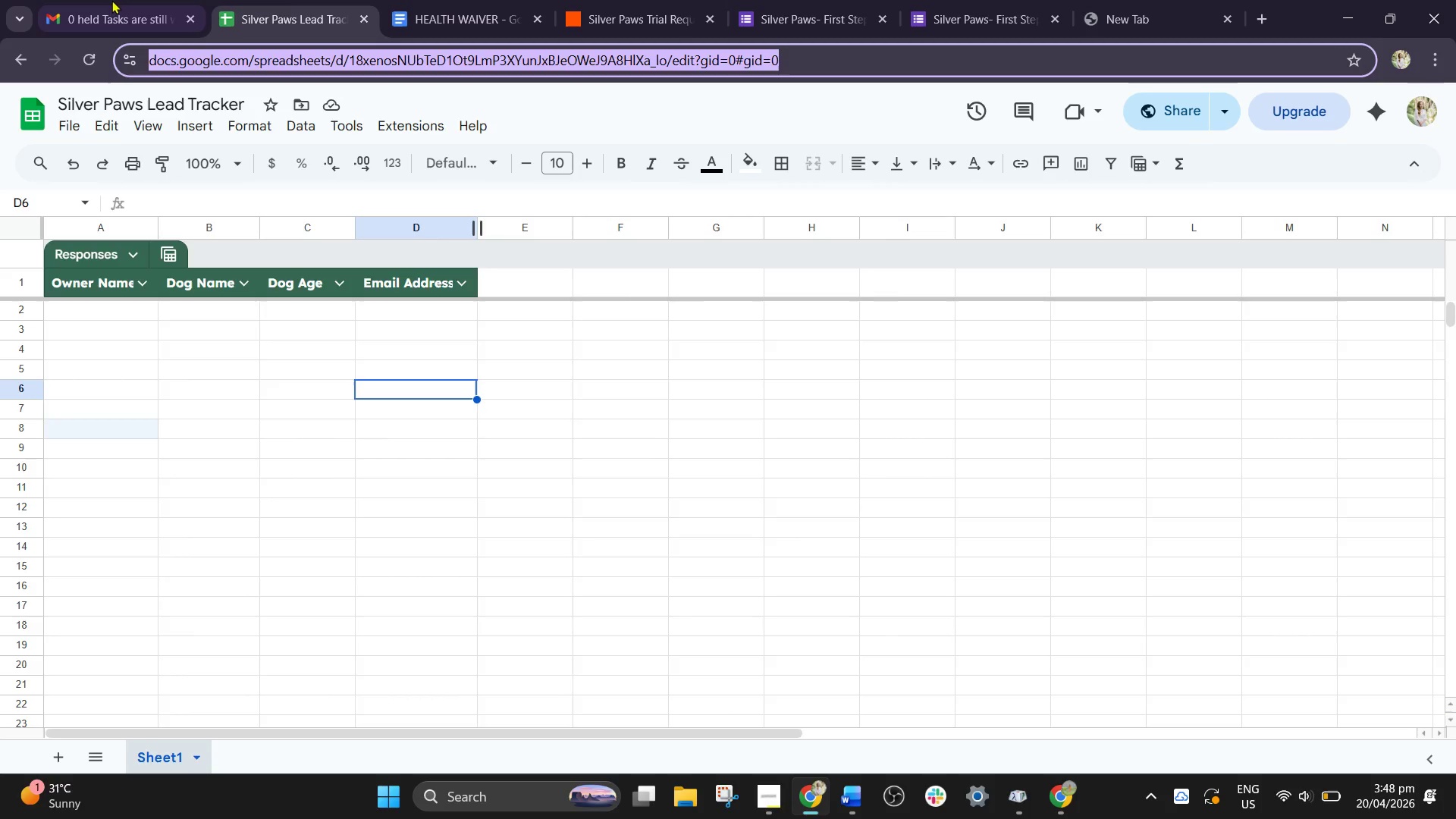 
left_click([111, 0])
 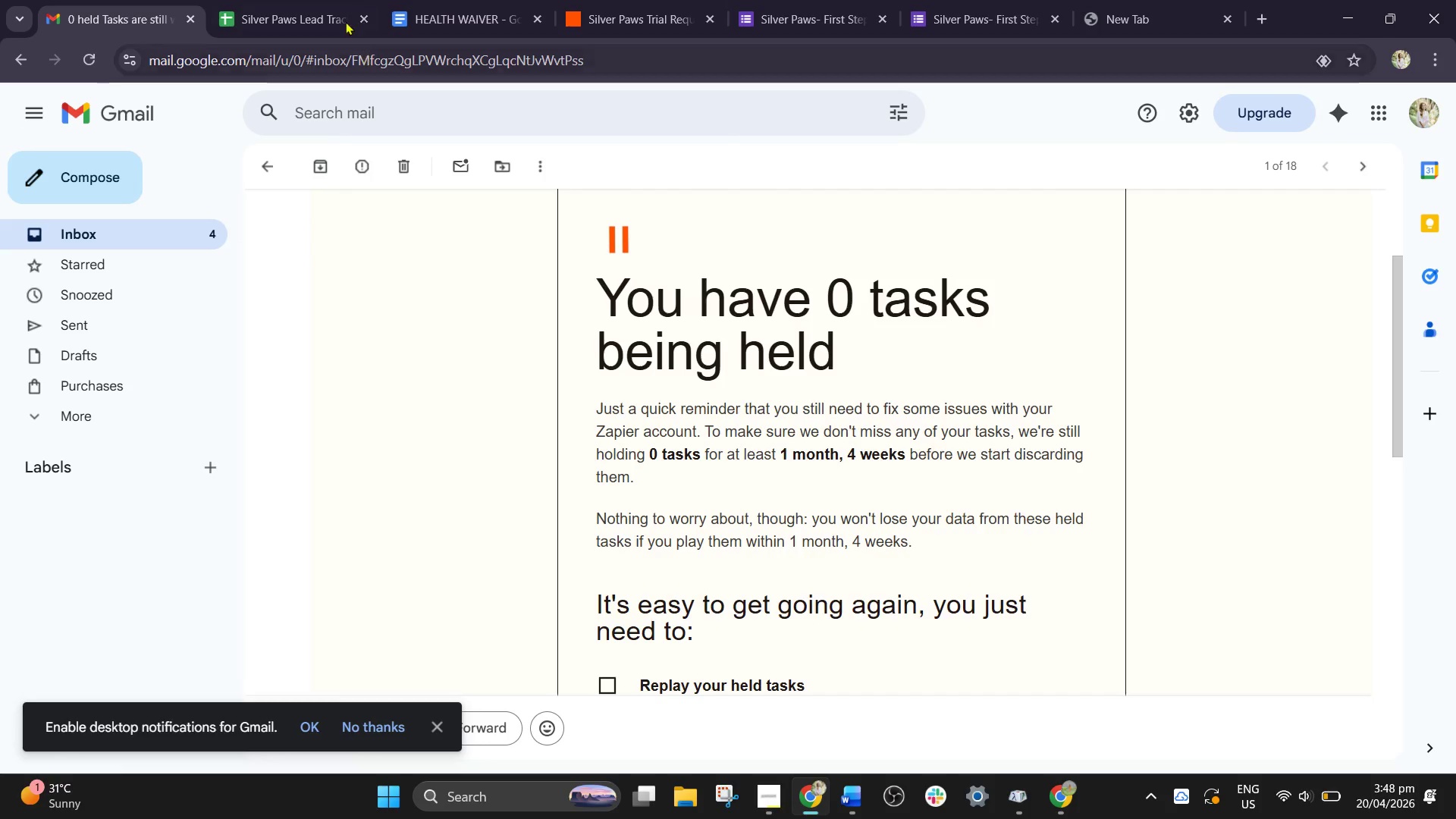 
left_click([309, 1])
 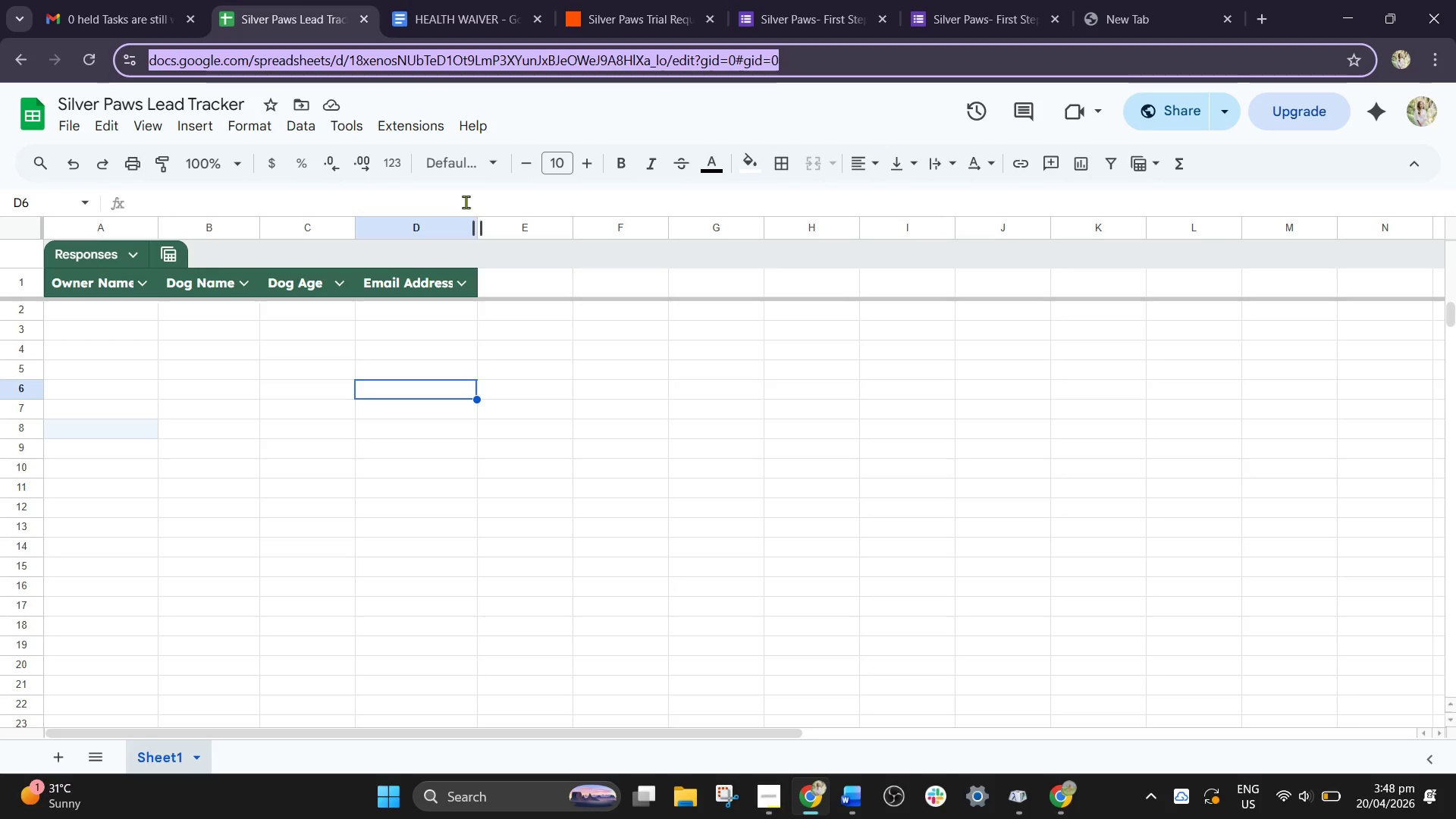 
scroll: coordinate [466, 202], scroll_direction: up, amount: 1.0
 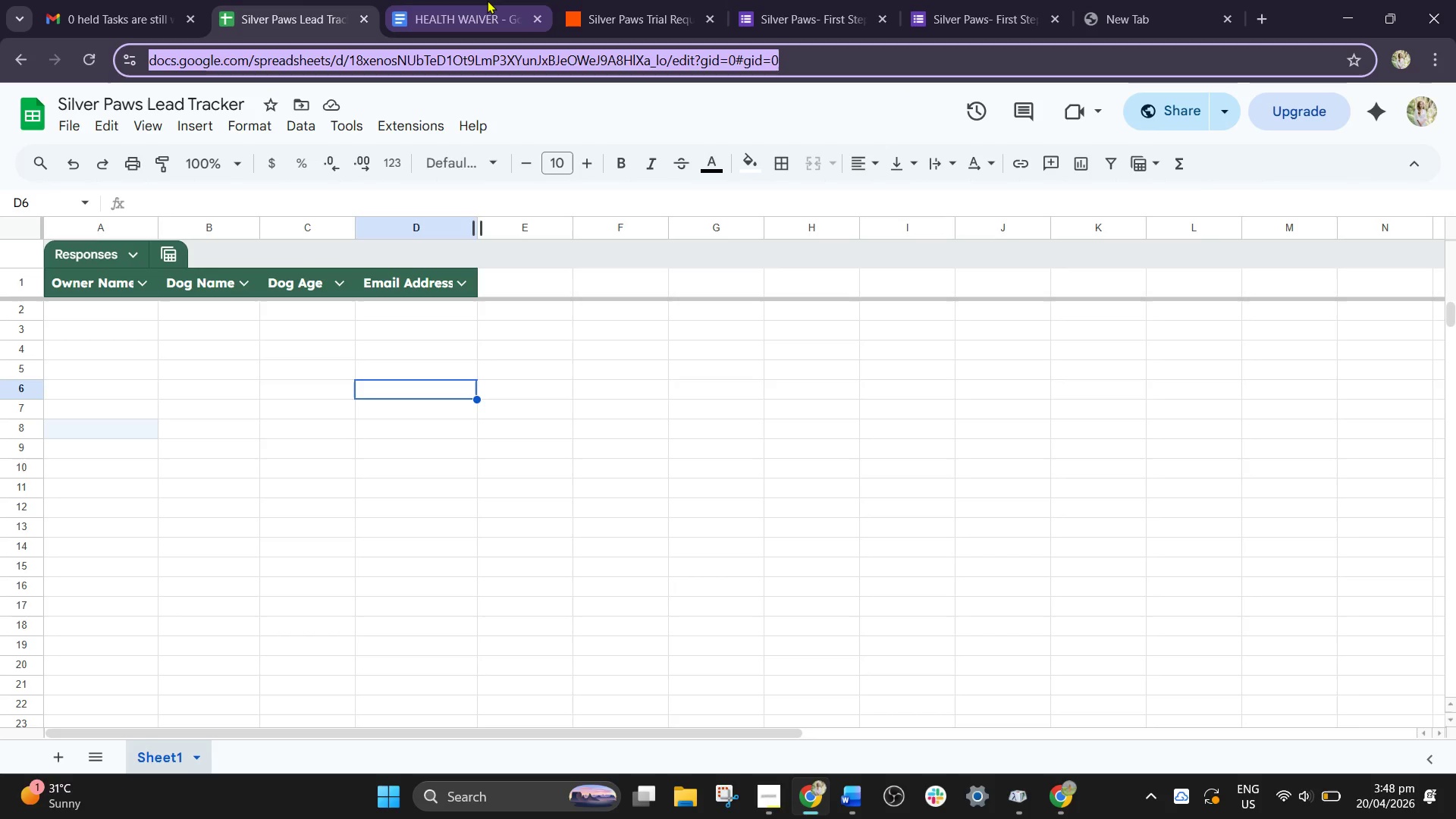 
left_click([487, 0])
 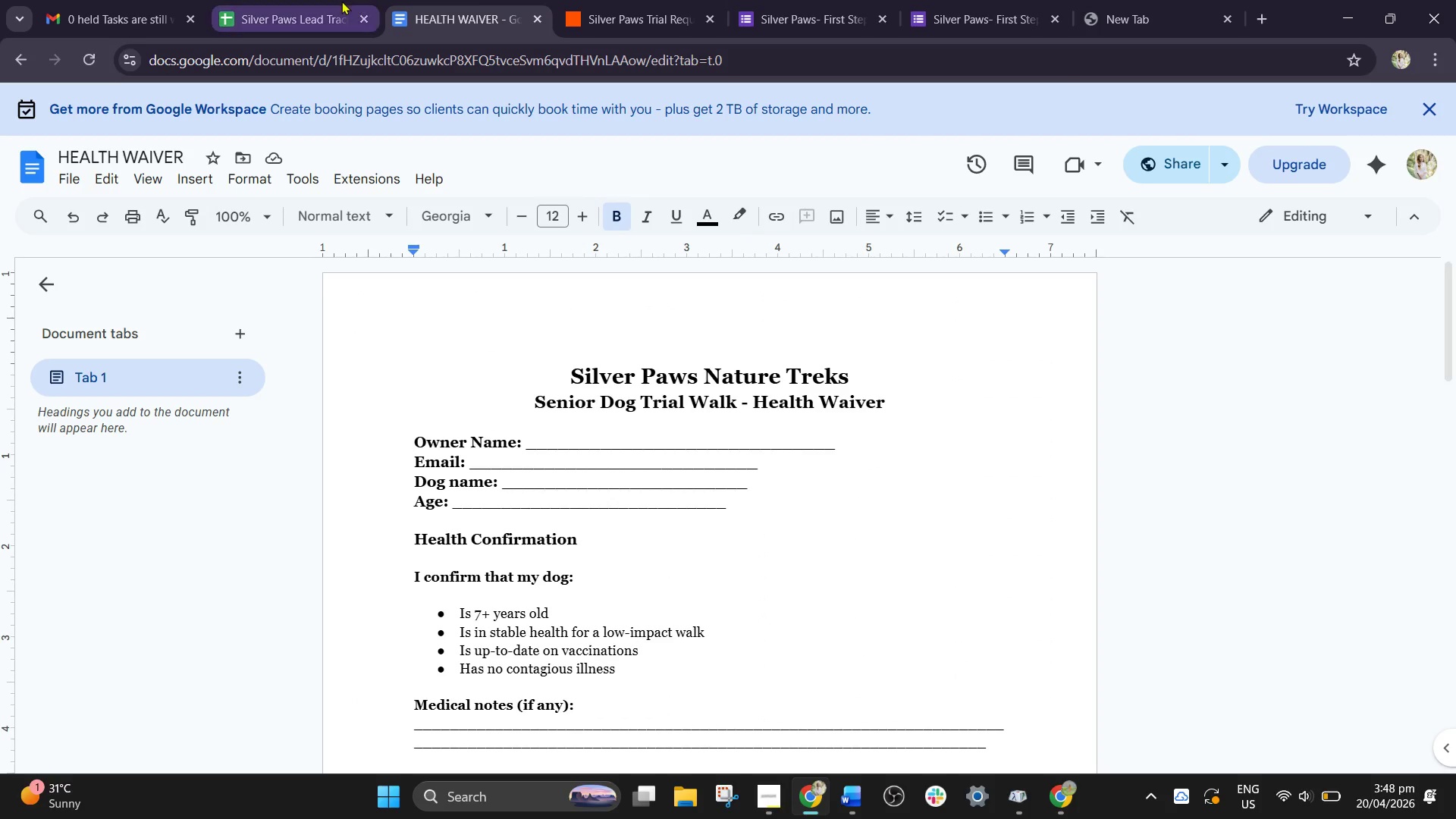 
left_click([341, 1])
 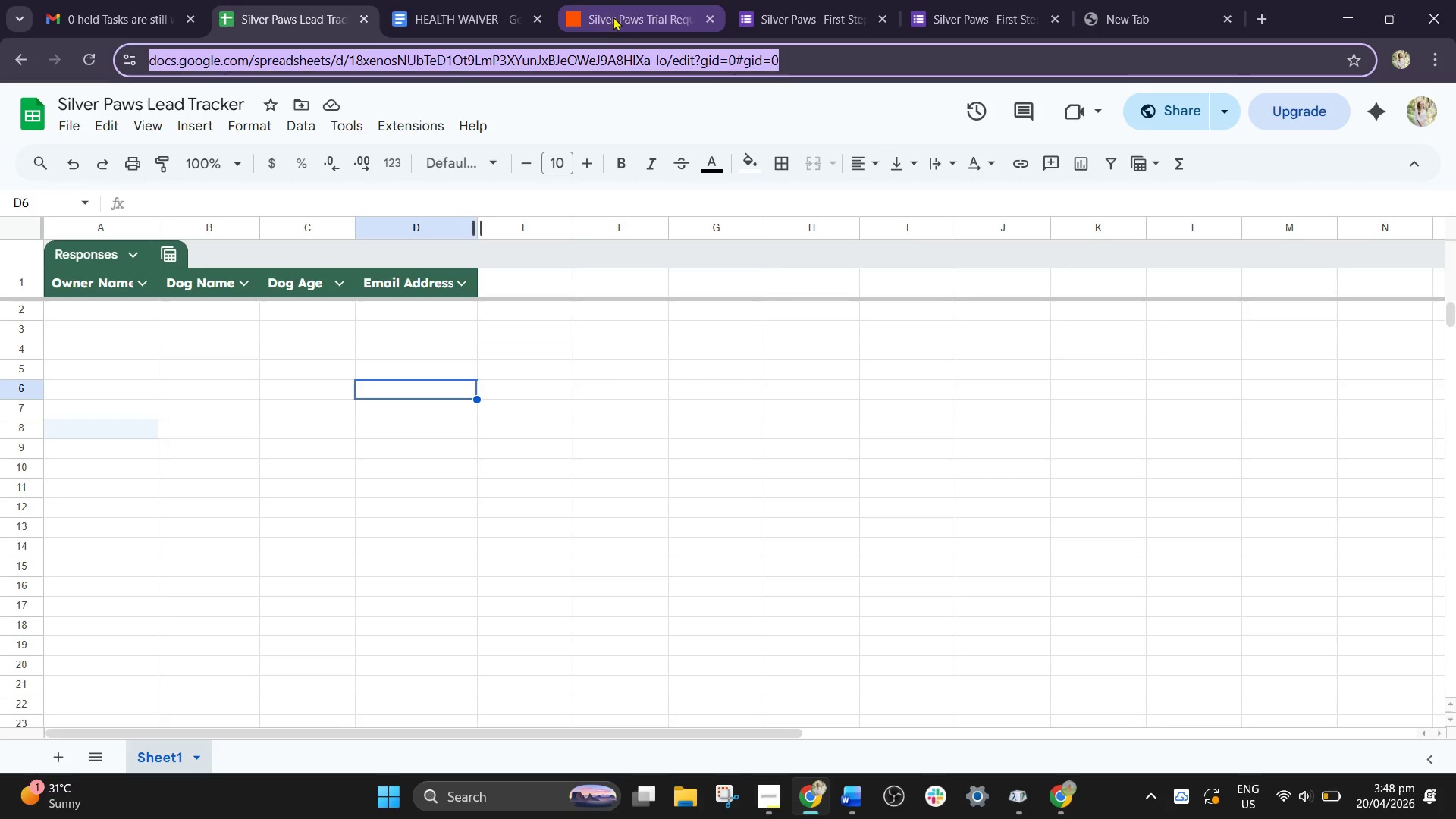 
left_click([613, 17])
 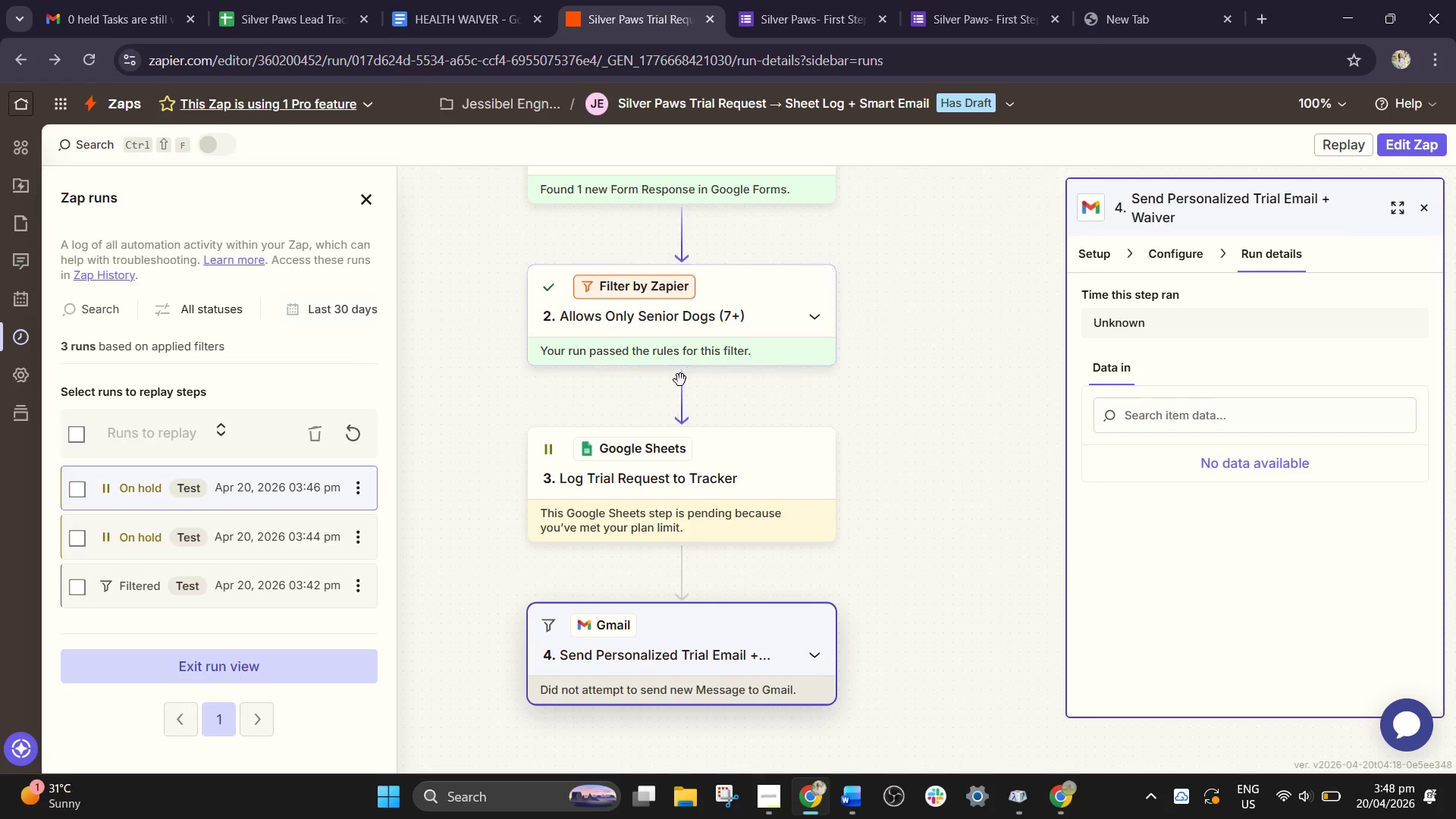 
scroll: coordinate [701, 381], scroll_direction: up, amount: 5.0
 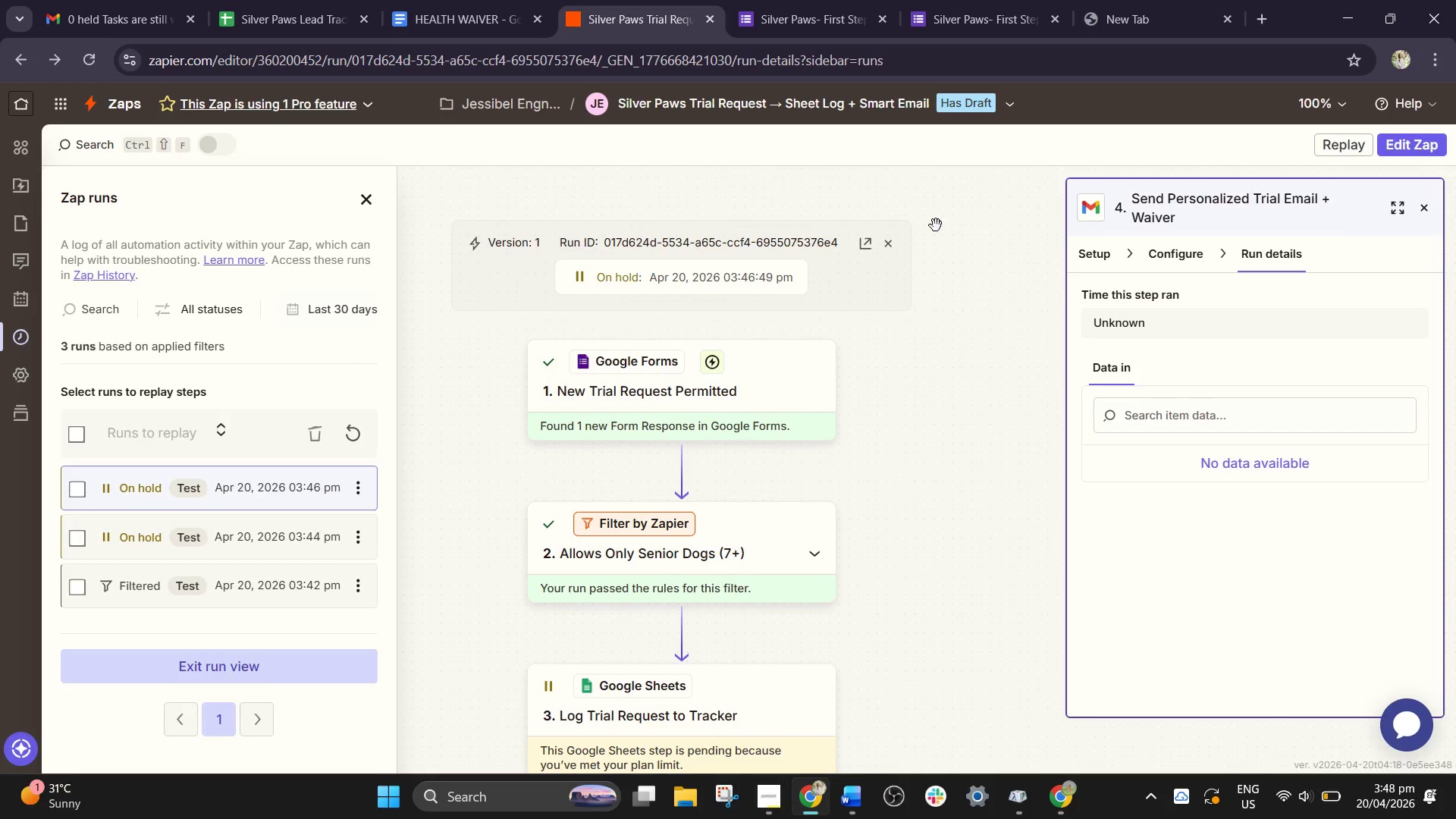 
scroll: coordinate [937, 246], scroll_direction: down, amount: 3.0
 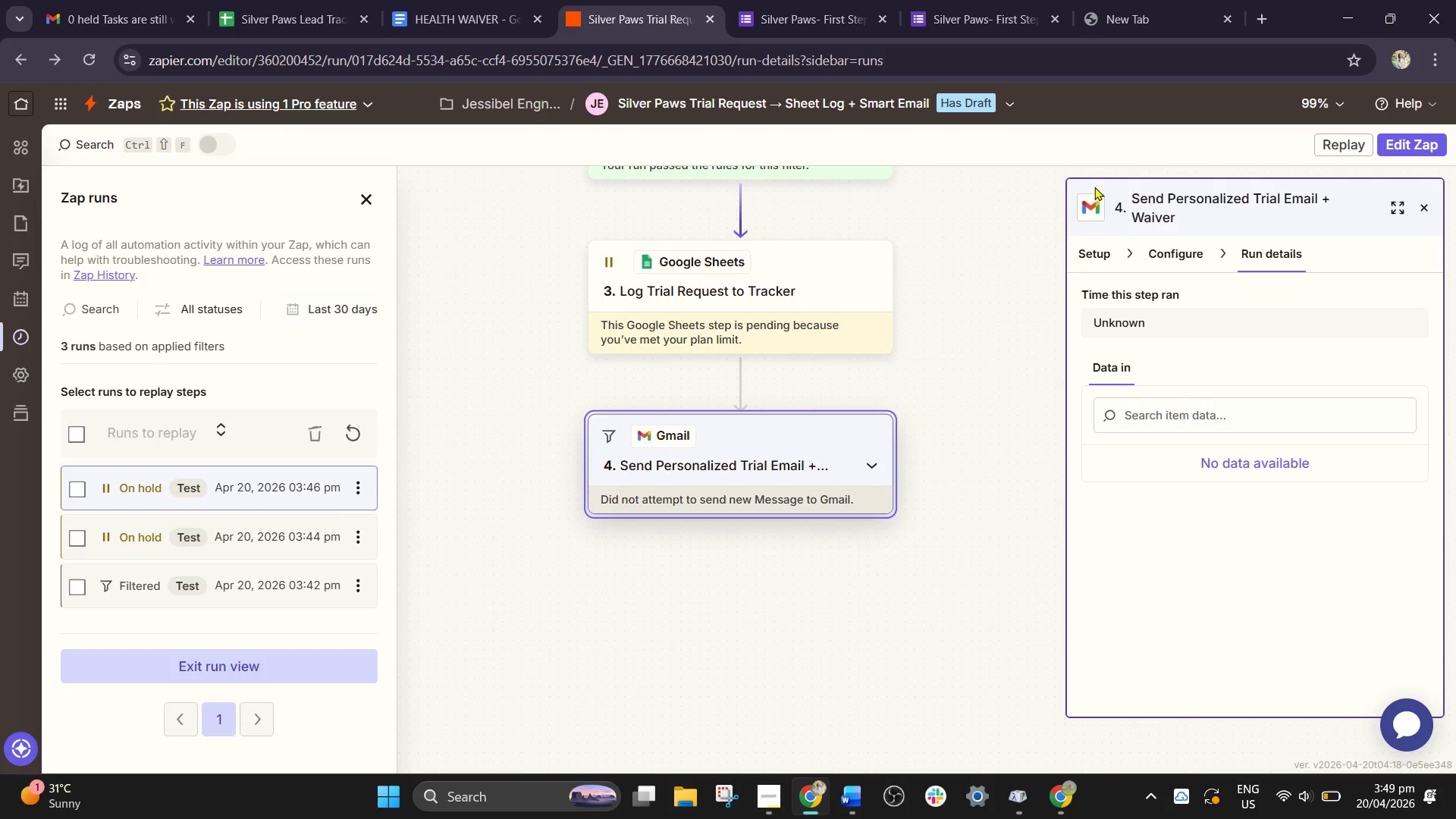 
left_click([1398, 136])
 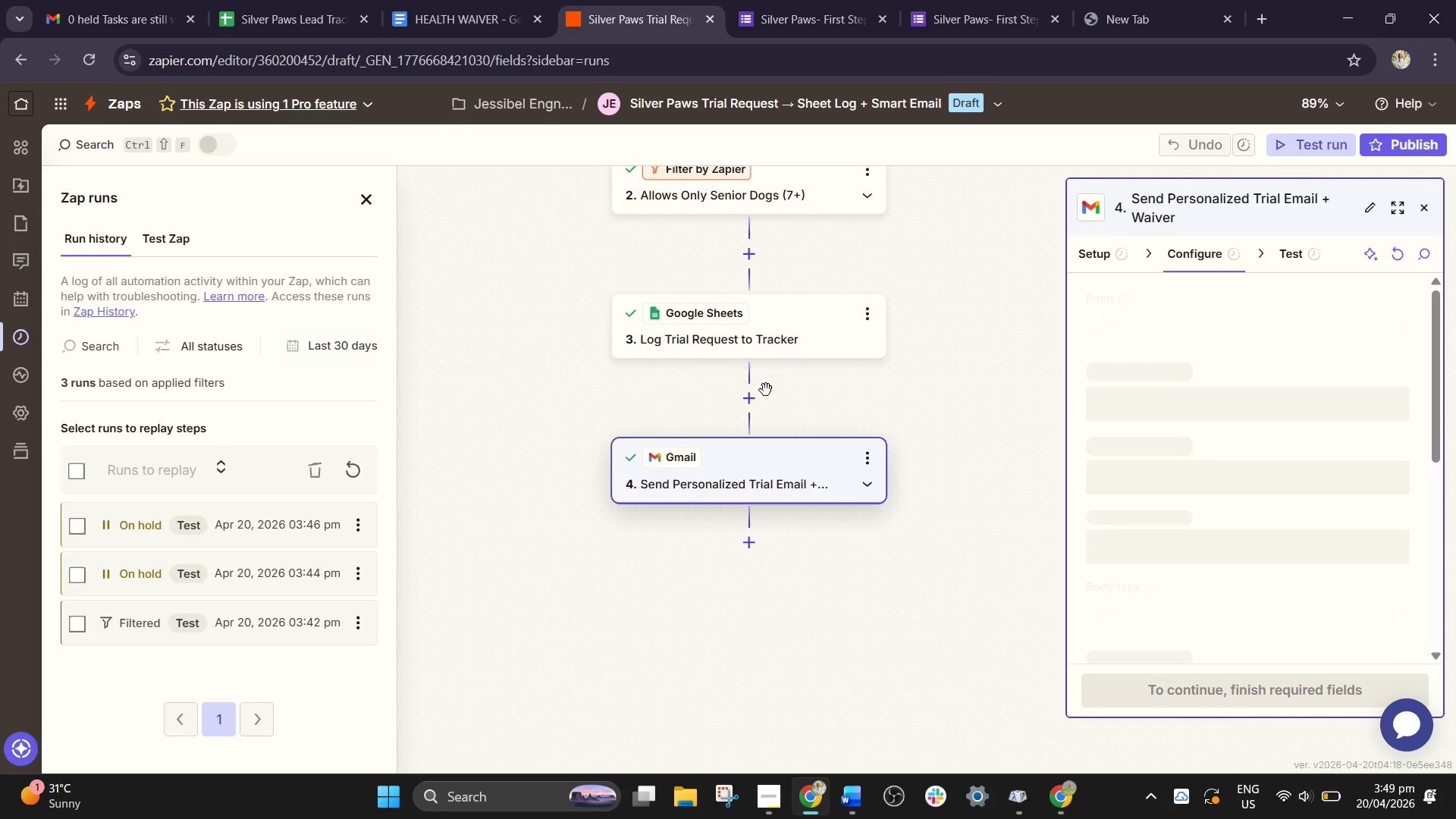 
left_click([768, 347])
 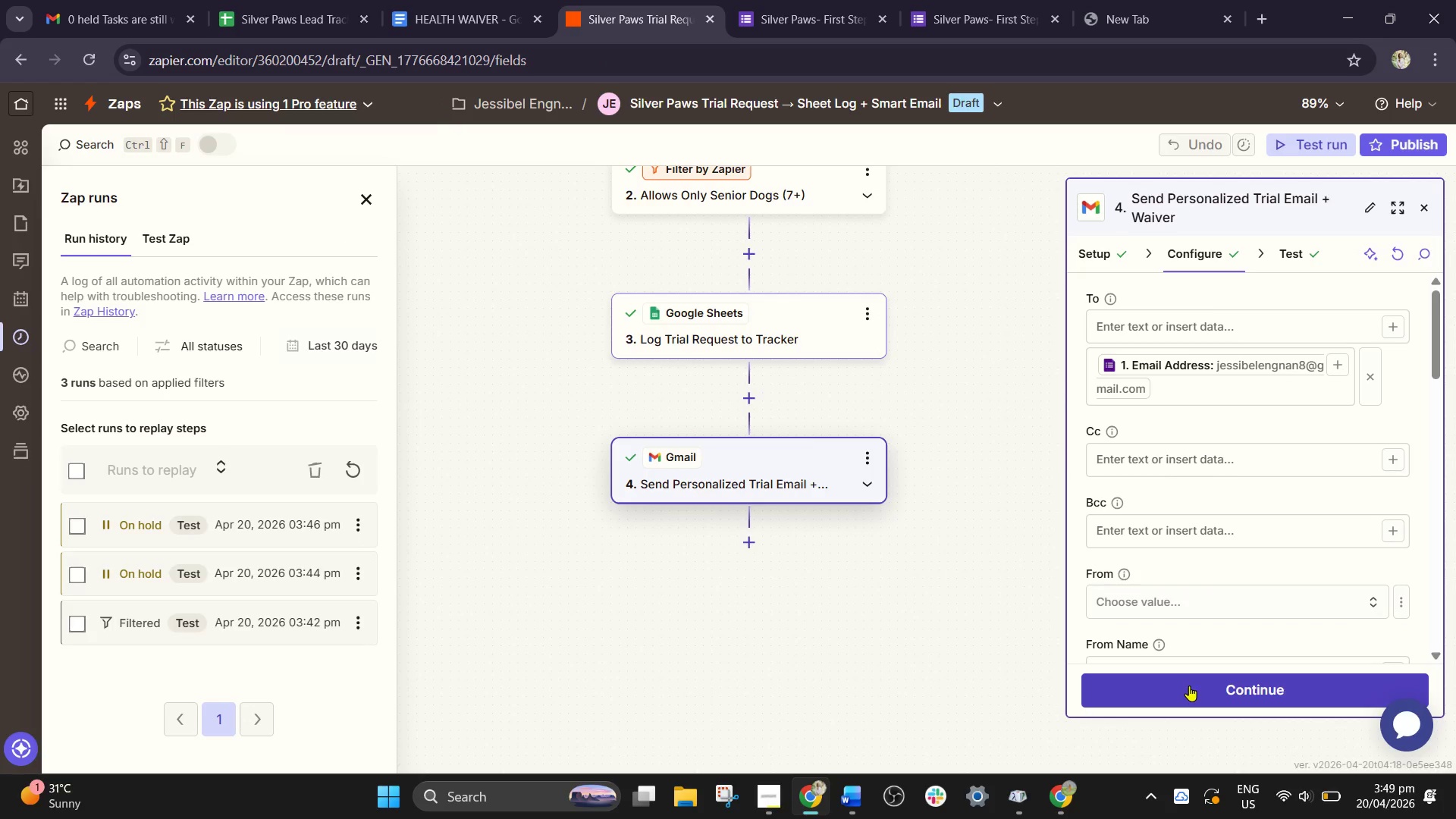 
scroll: coordinate [1175, 535], scroll_direction: down, amount: 2.0
 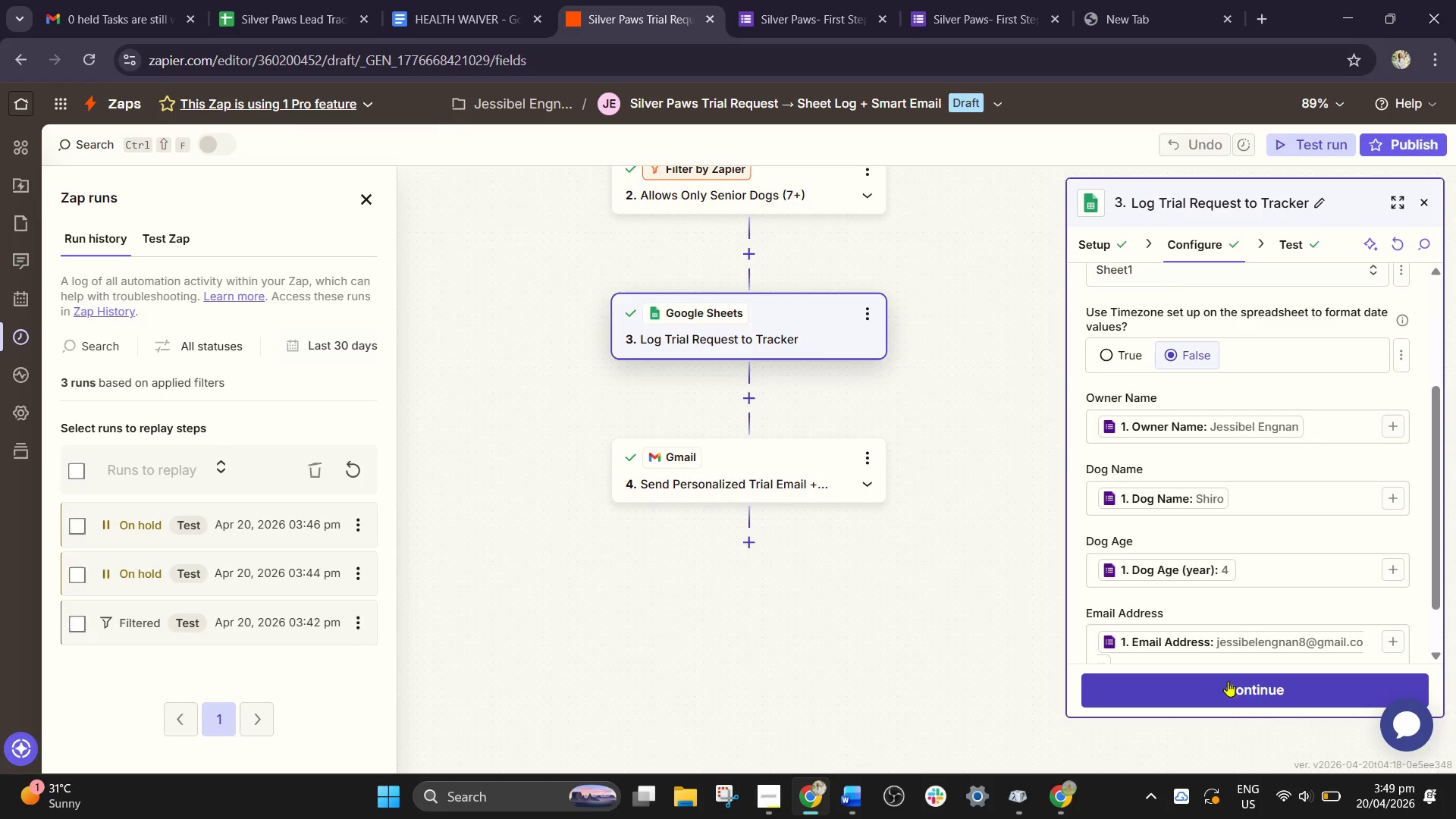 
left_click([1225, 689])
 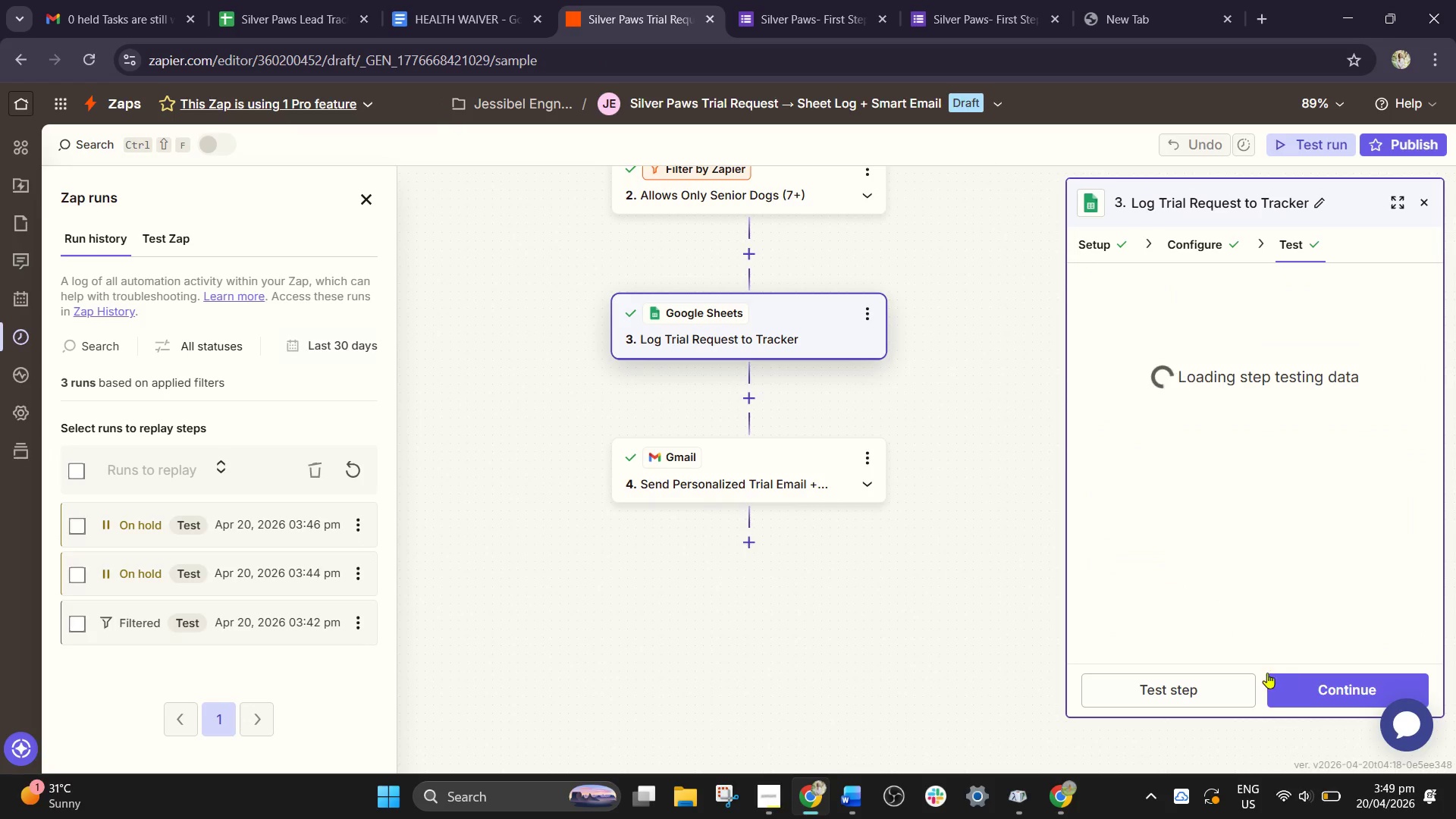 
left_click([1209, 690])
 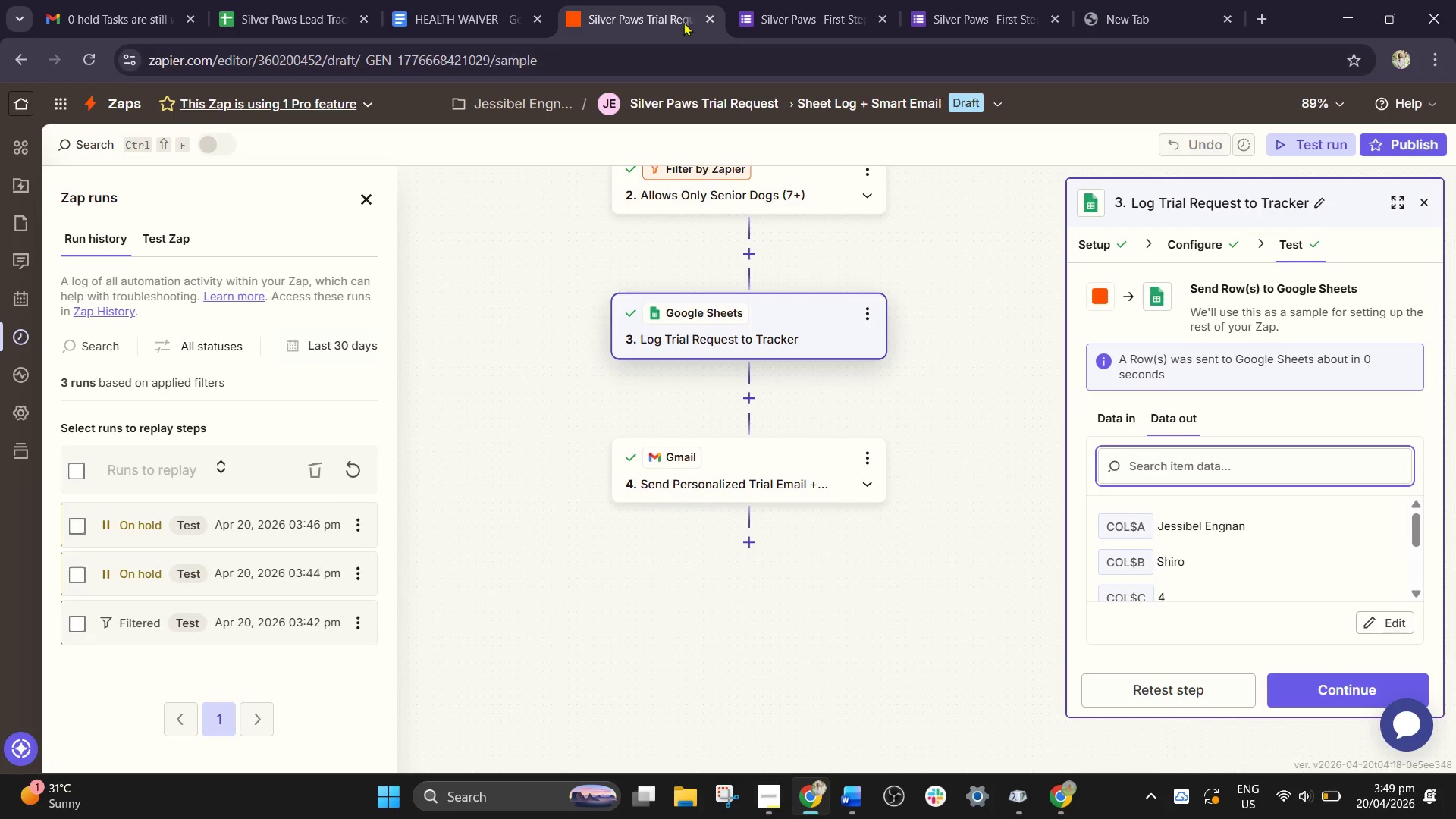 
wait(5.16)
 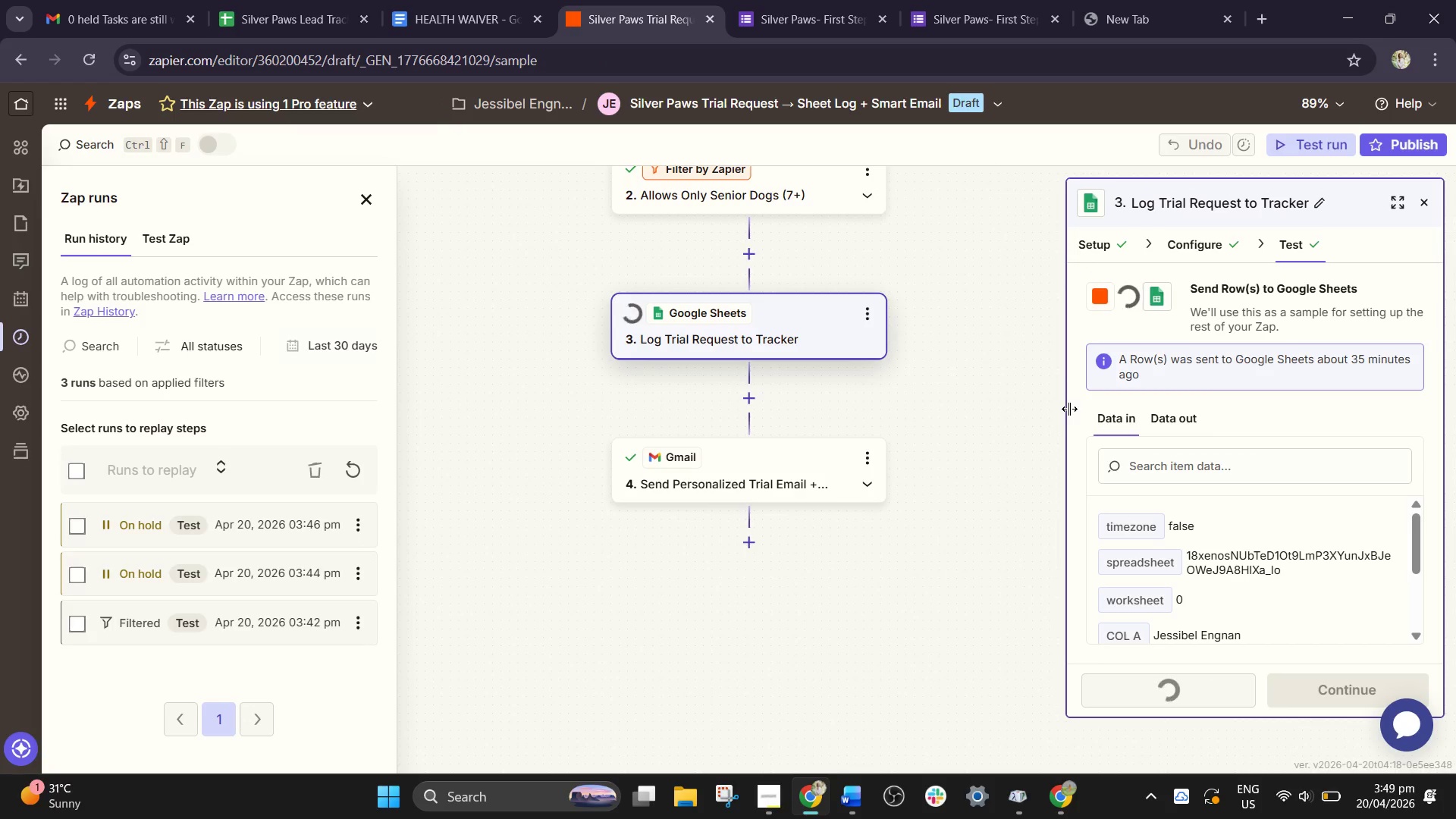 
left_click([312, 0])
 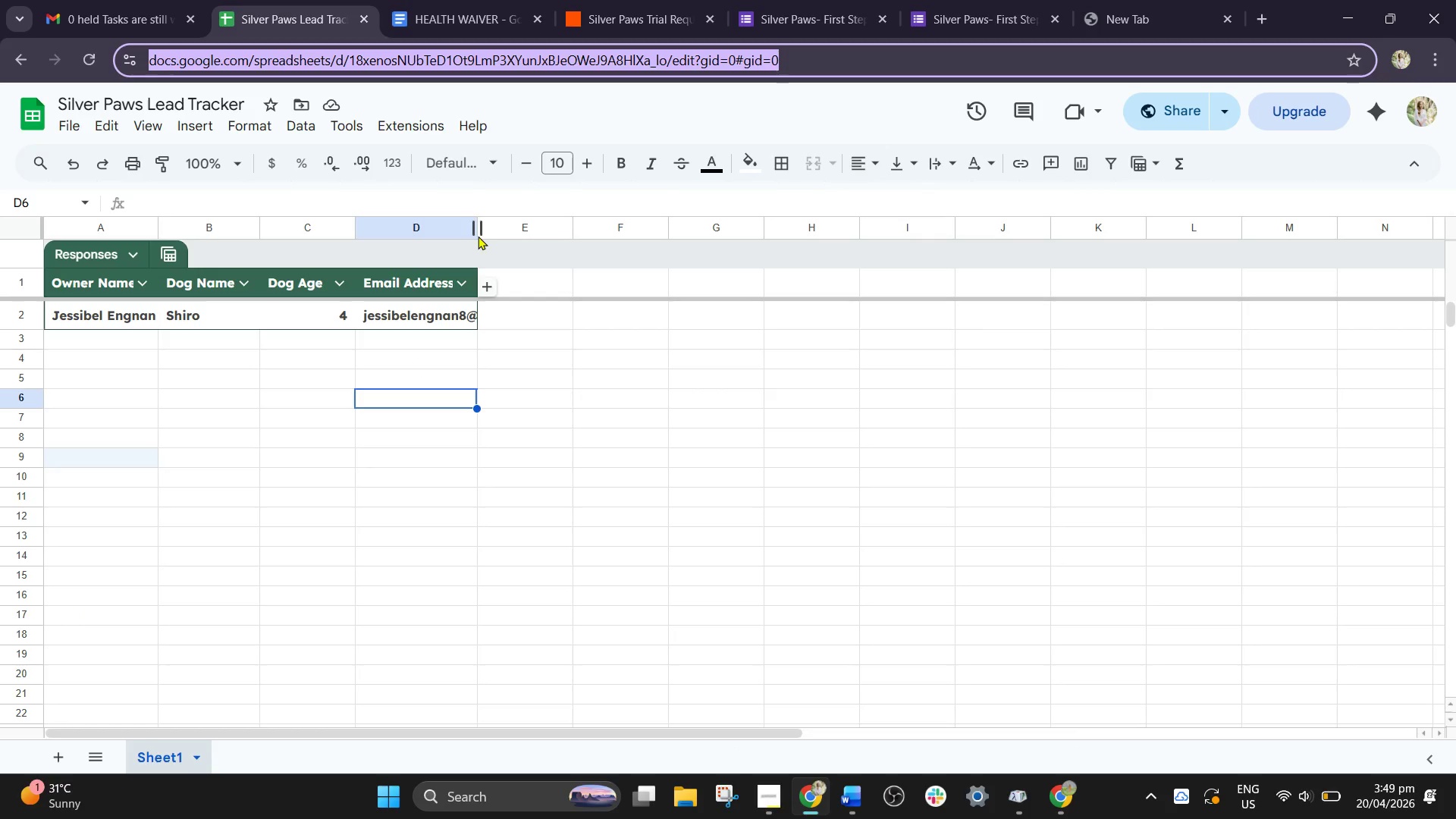 
left_click_drag(start_coordinate=[475, 228], to_coordinate=[607, 240])
 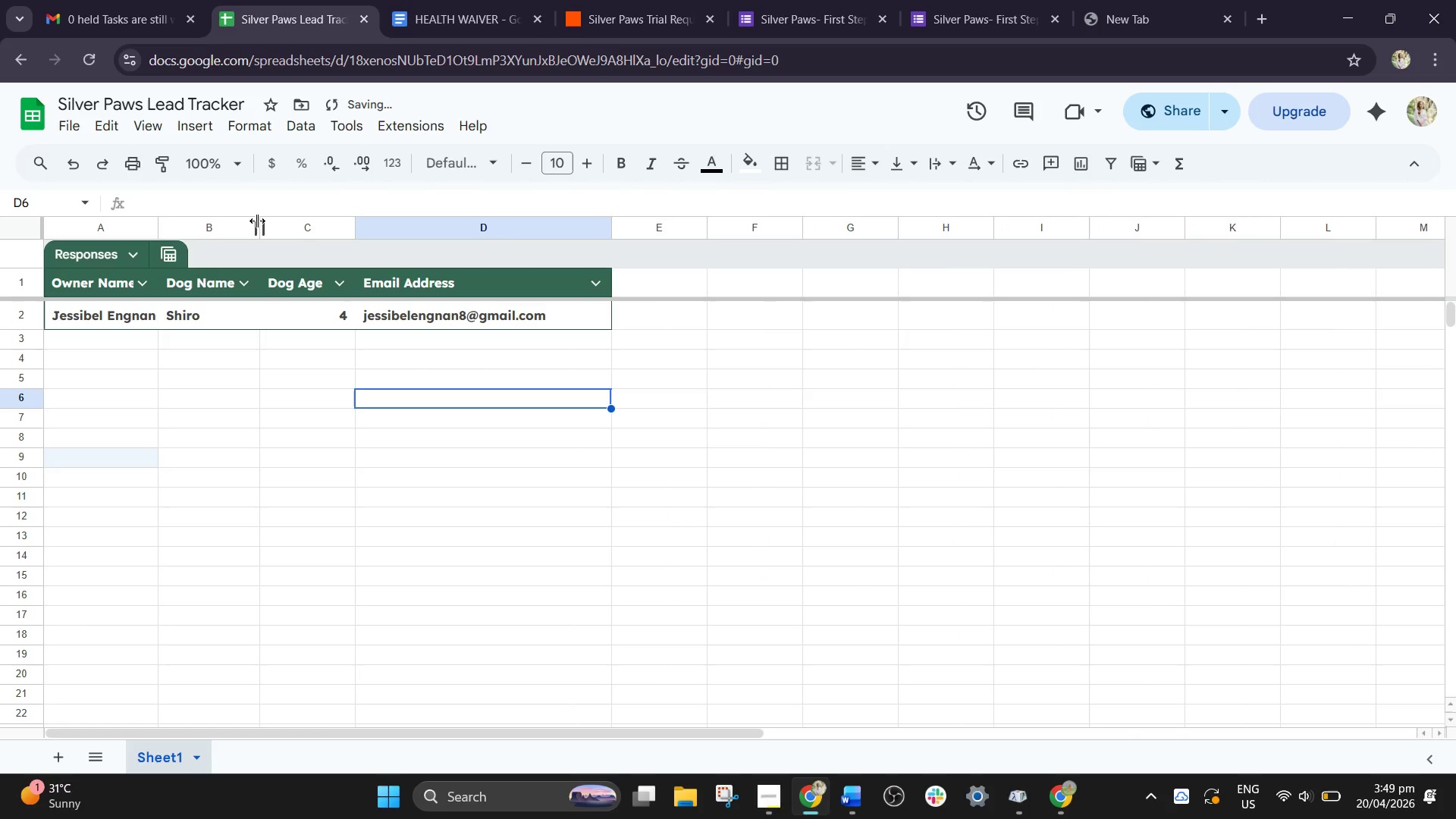 
left_click_drag(start_coordinate=[257, 221], to_coordinate=[289, 231])
 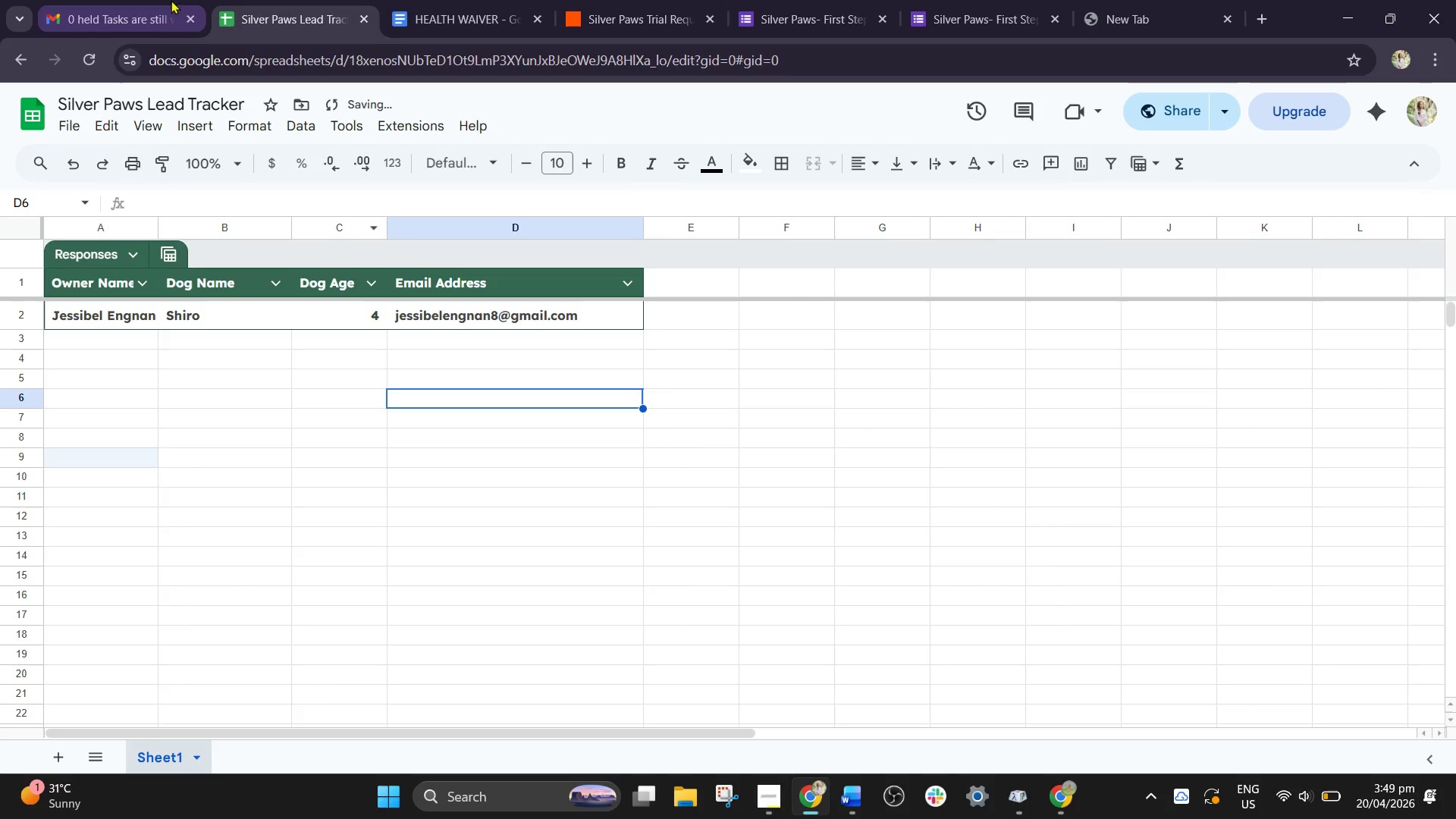 
left_click([163, 0])
 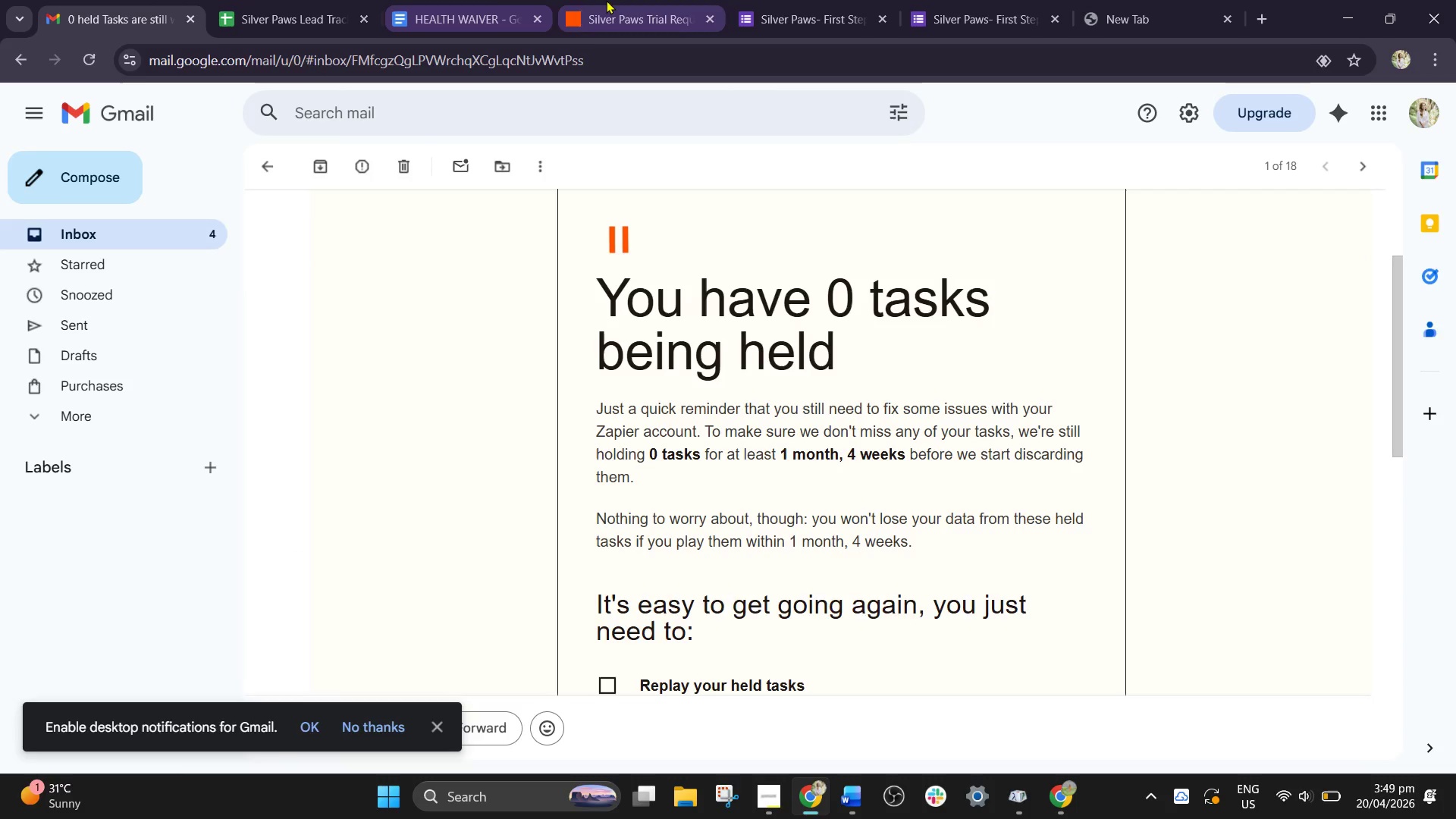 
left_click([606, 0])
 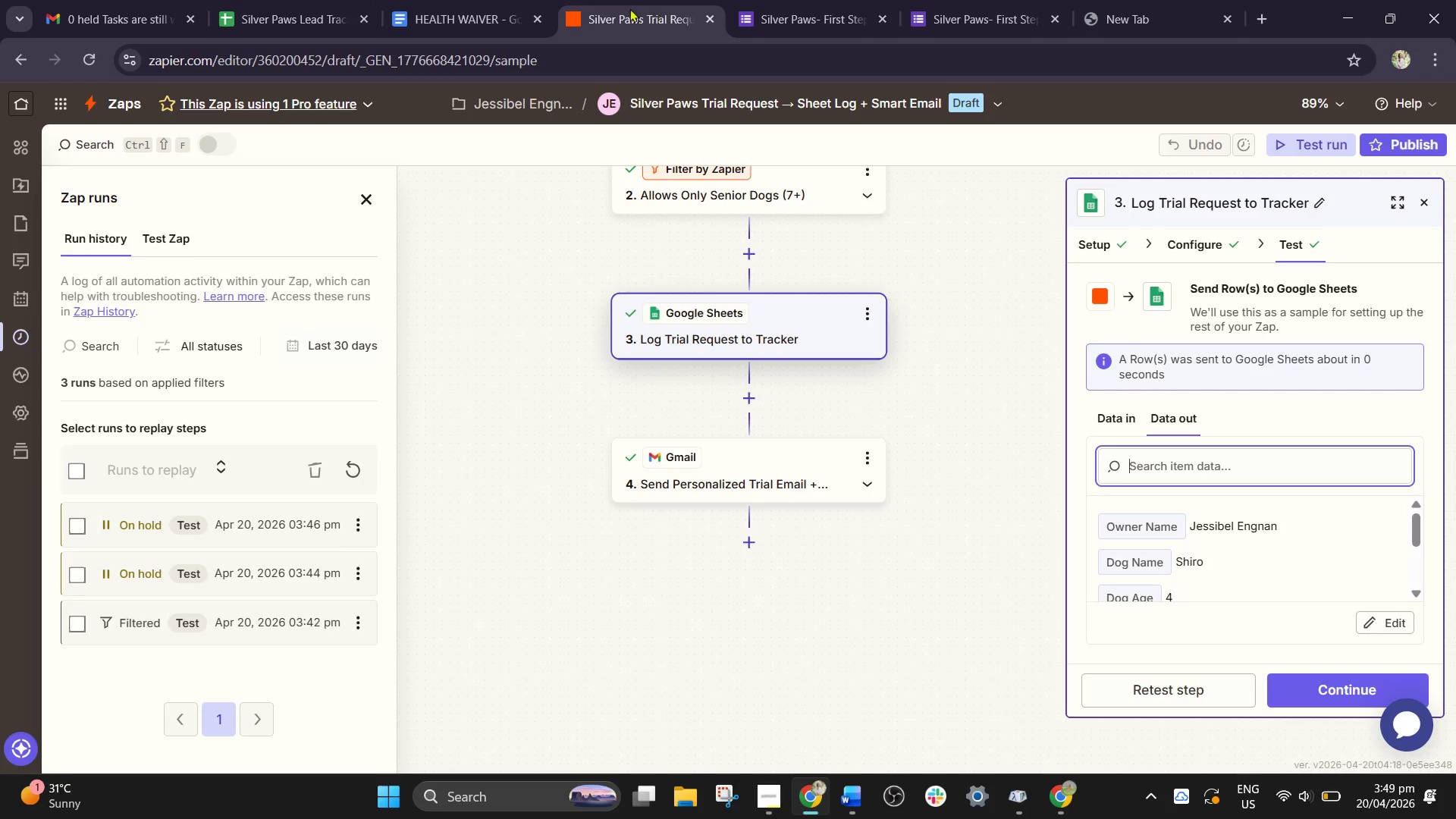 
left_click_drag(start_coordinate=[654, 7], to_coordinate=[526, 8])
 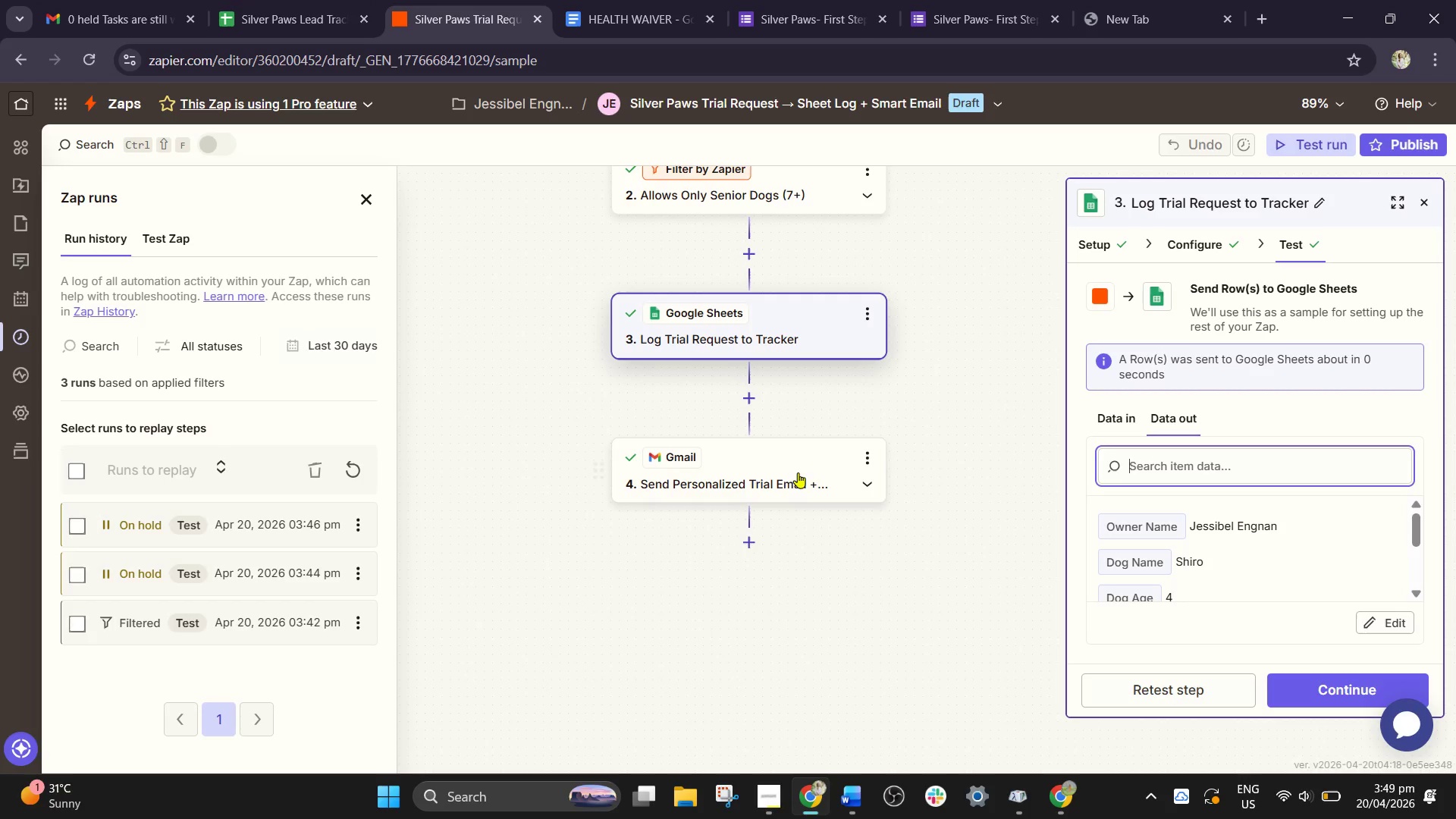 
left_click([798, 475])
 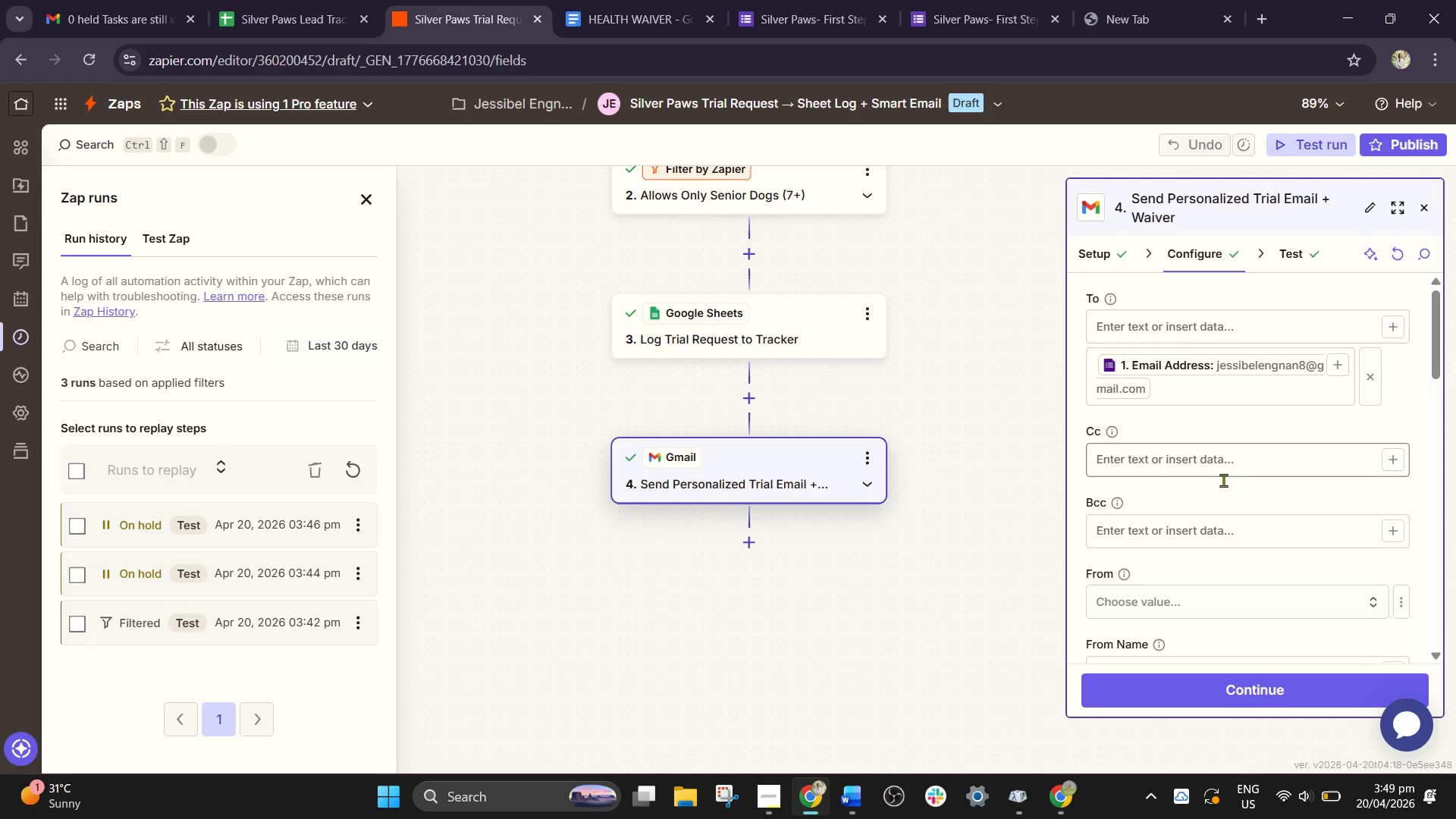 
scroll: coordinate [1193, 593], scroll_direction: down, amount: 9.0
 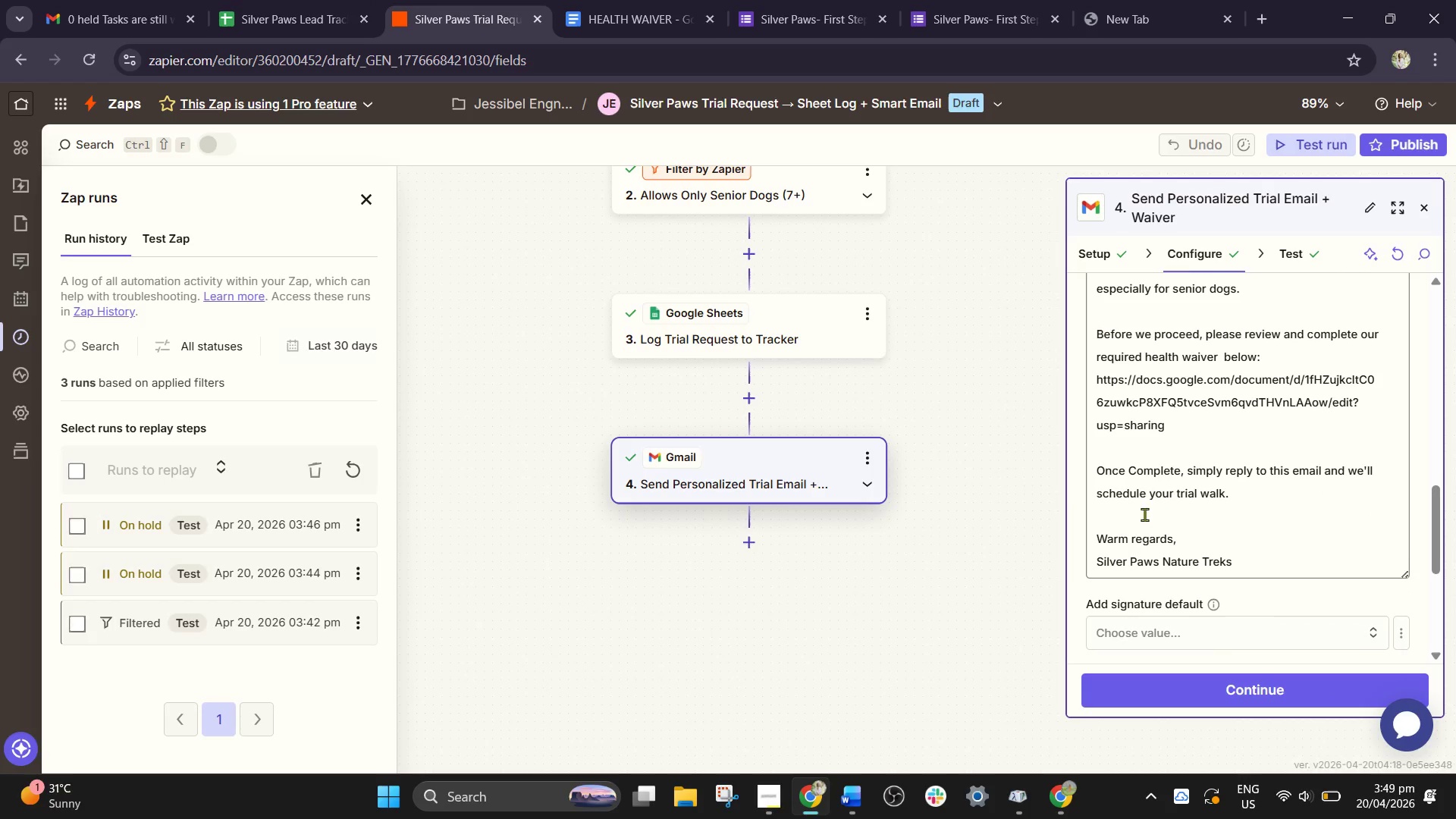 
left_click([775, 405])
 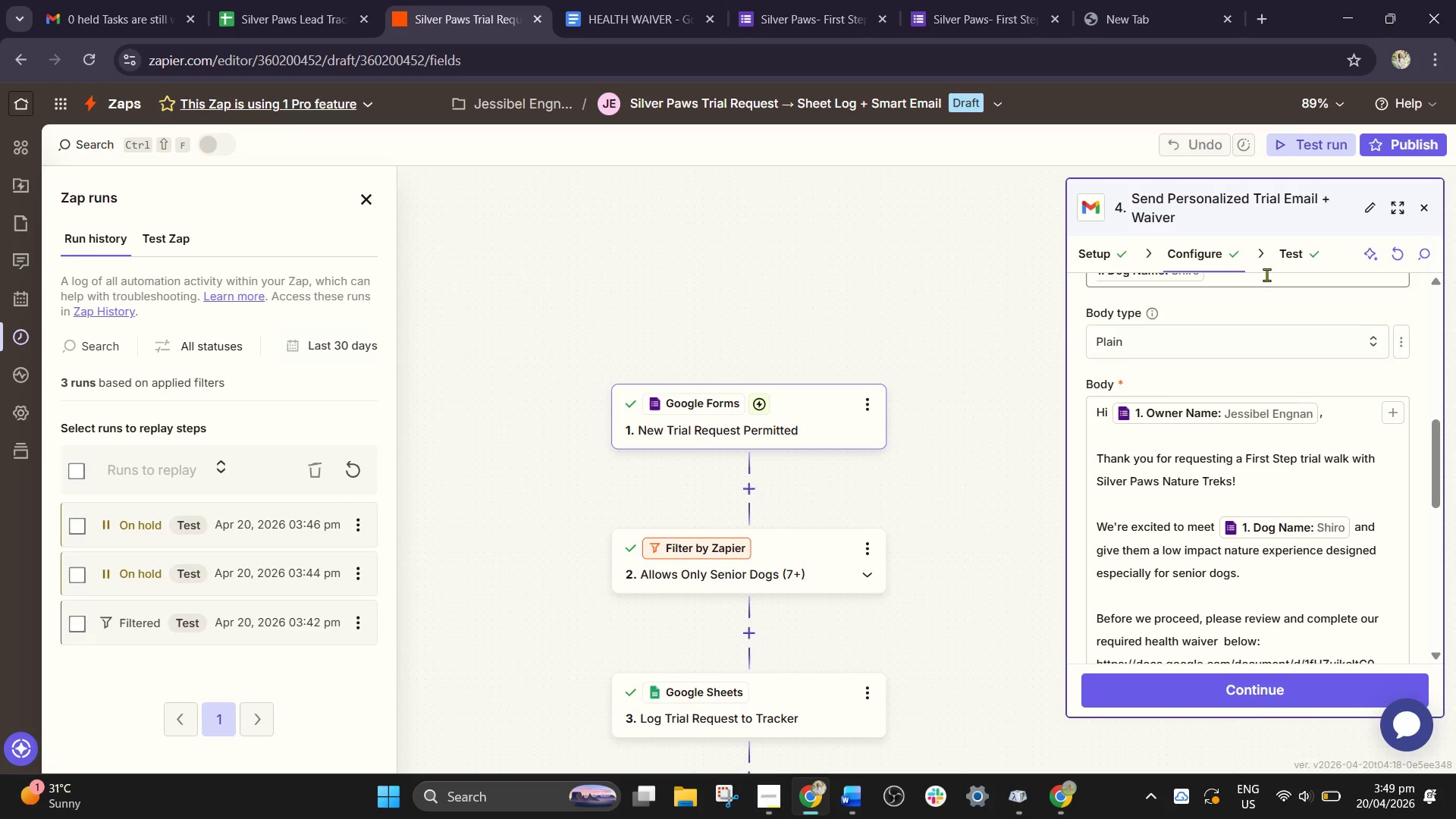 
scroll: coordinate [855, 331], scroll_direction: up, amount: 11.0
 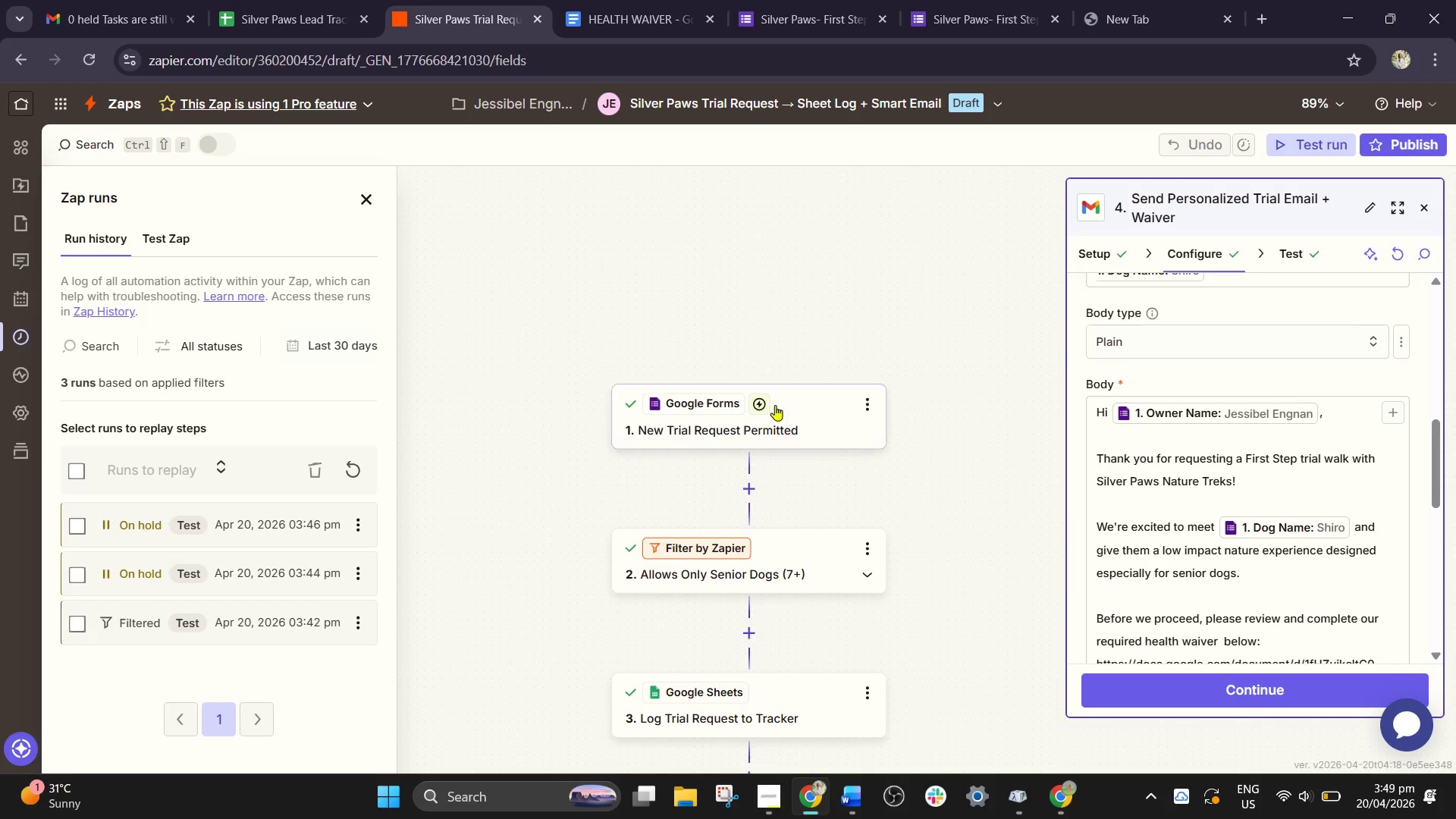 
left_click([1282, 265])
 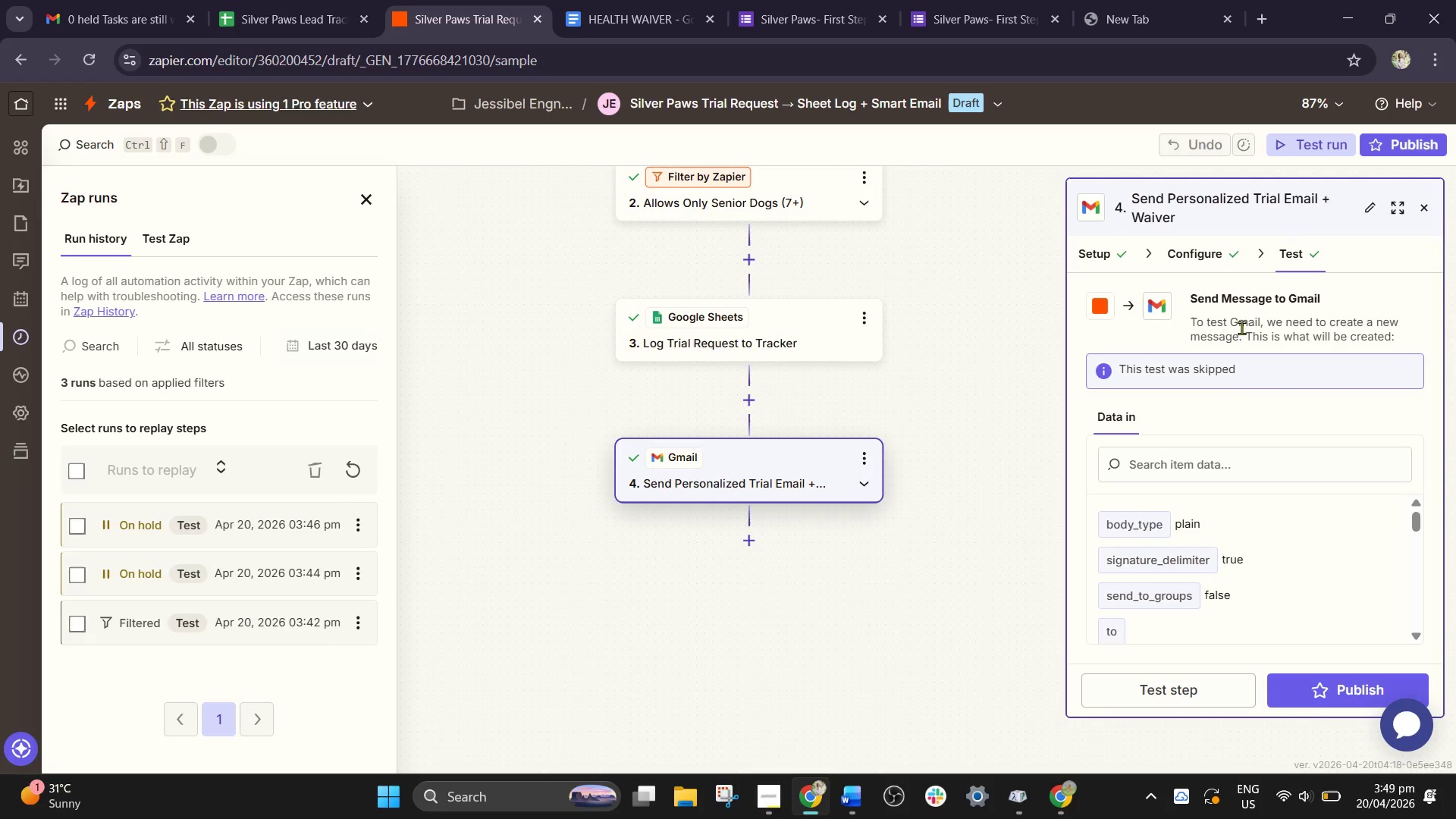 
left_click([1166, 689])
 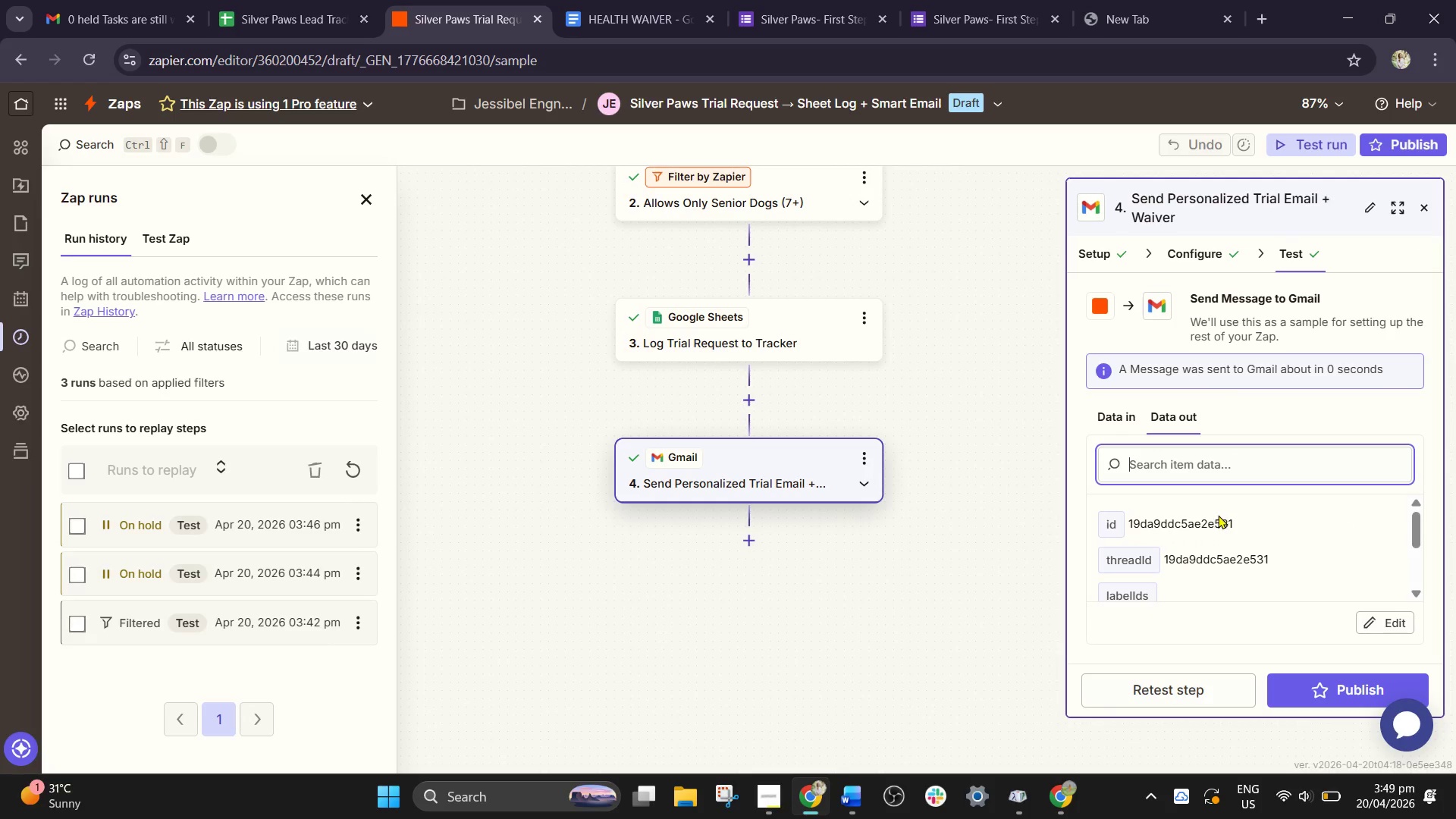 
left_click([1303, 262])
 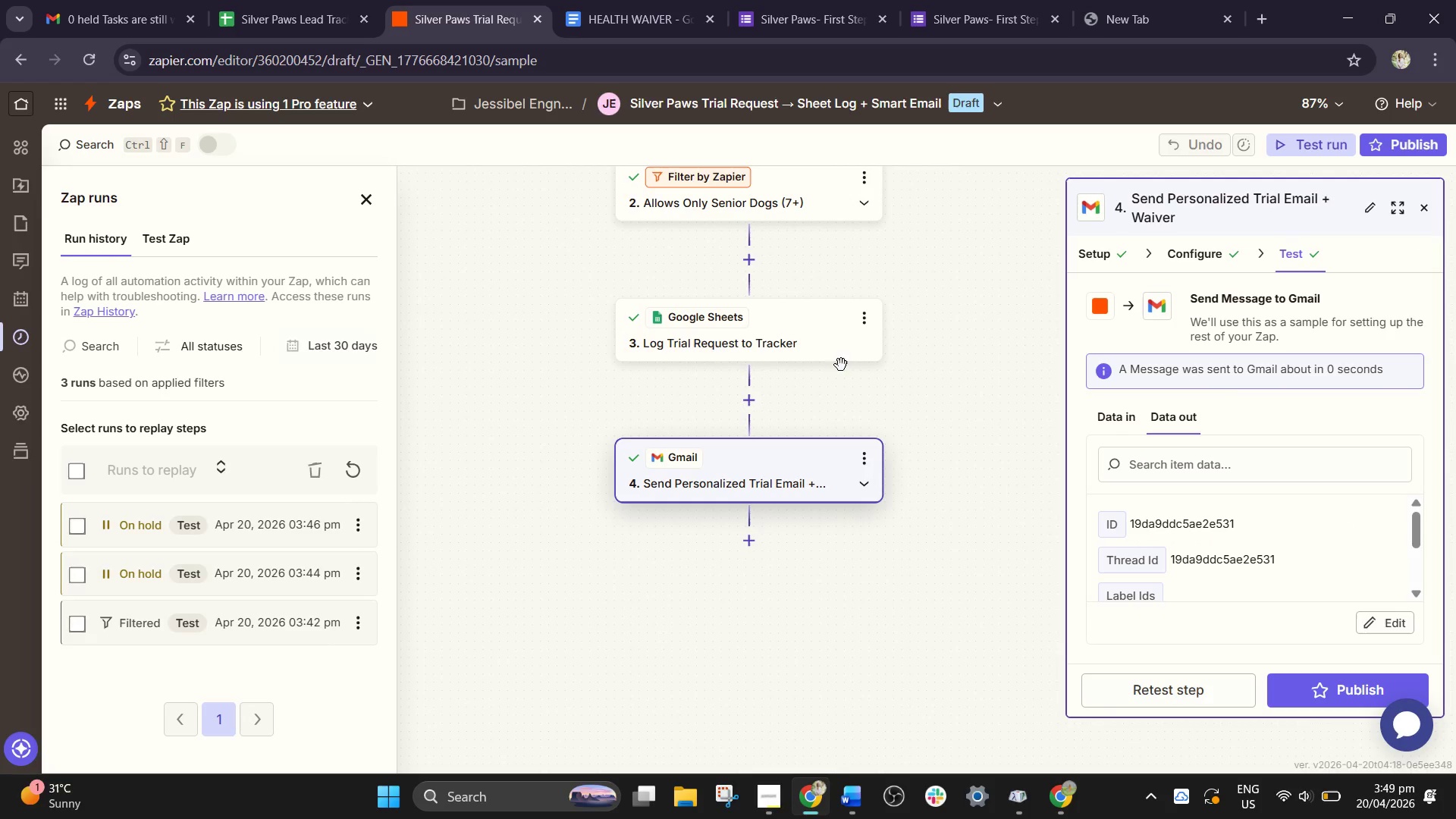 
left_click([808, 396])
 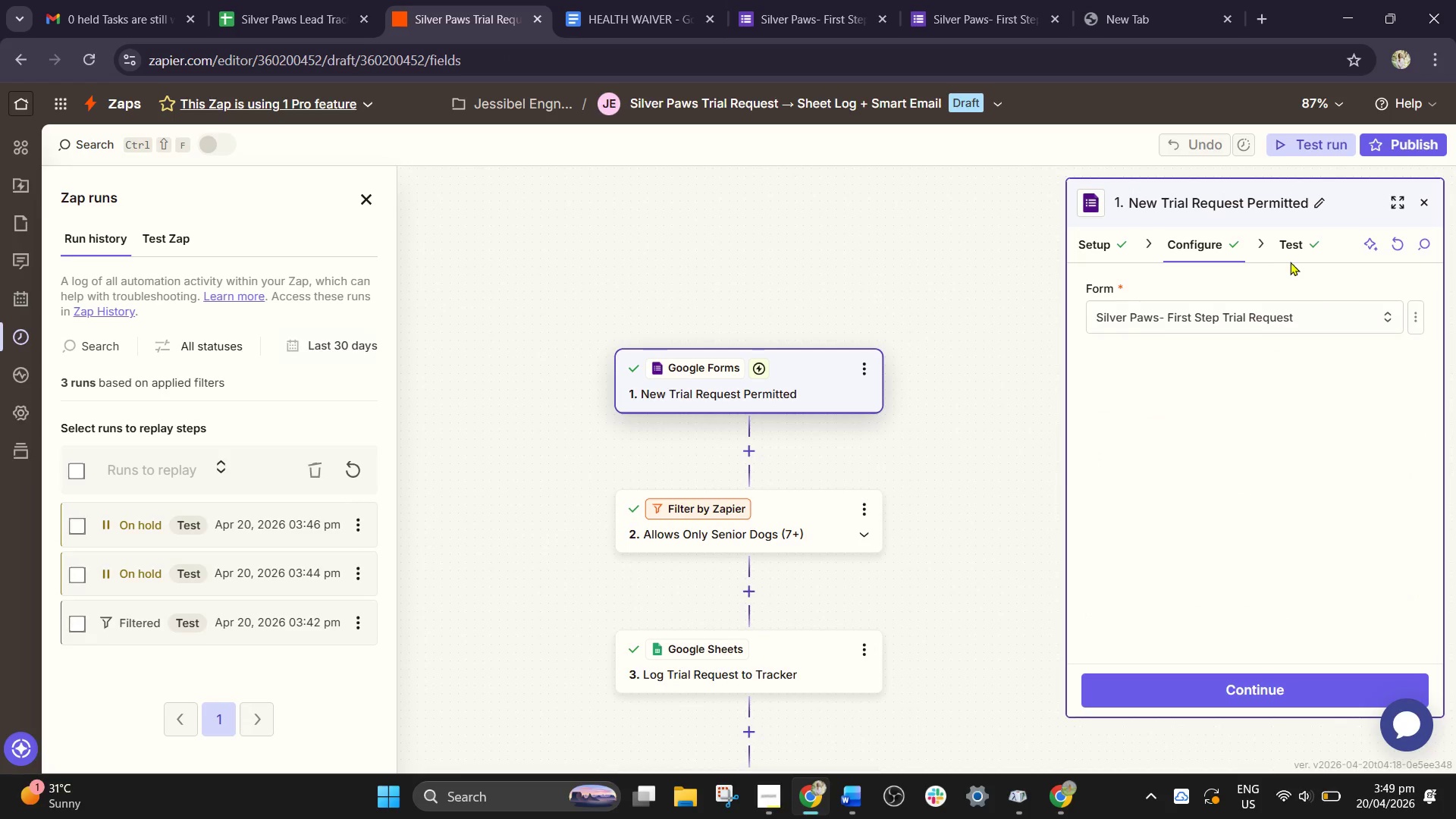 
scroll: coordinate [858, 384], scroll_direction: up, amount: 7.0
 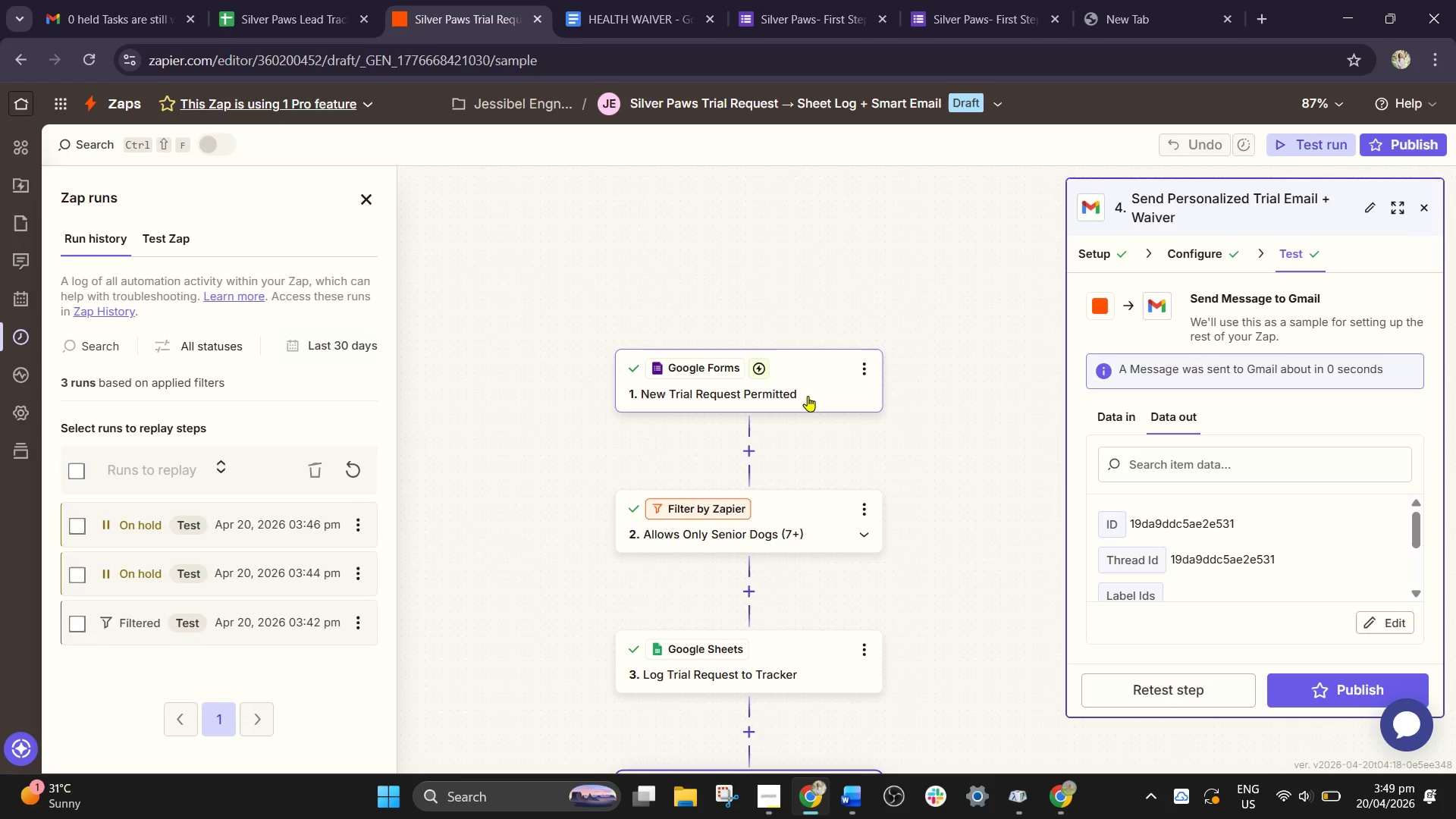 
left_click([1298, 249])
 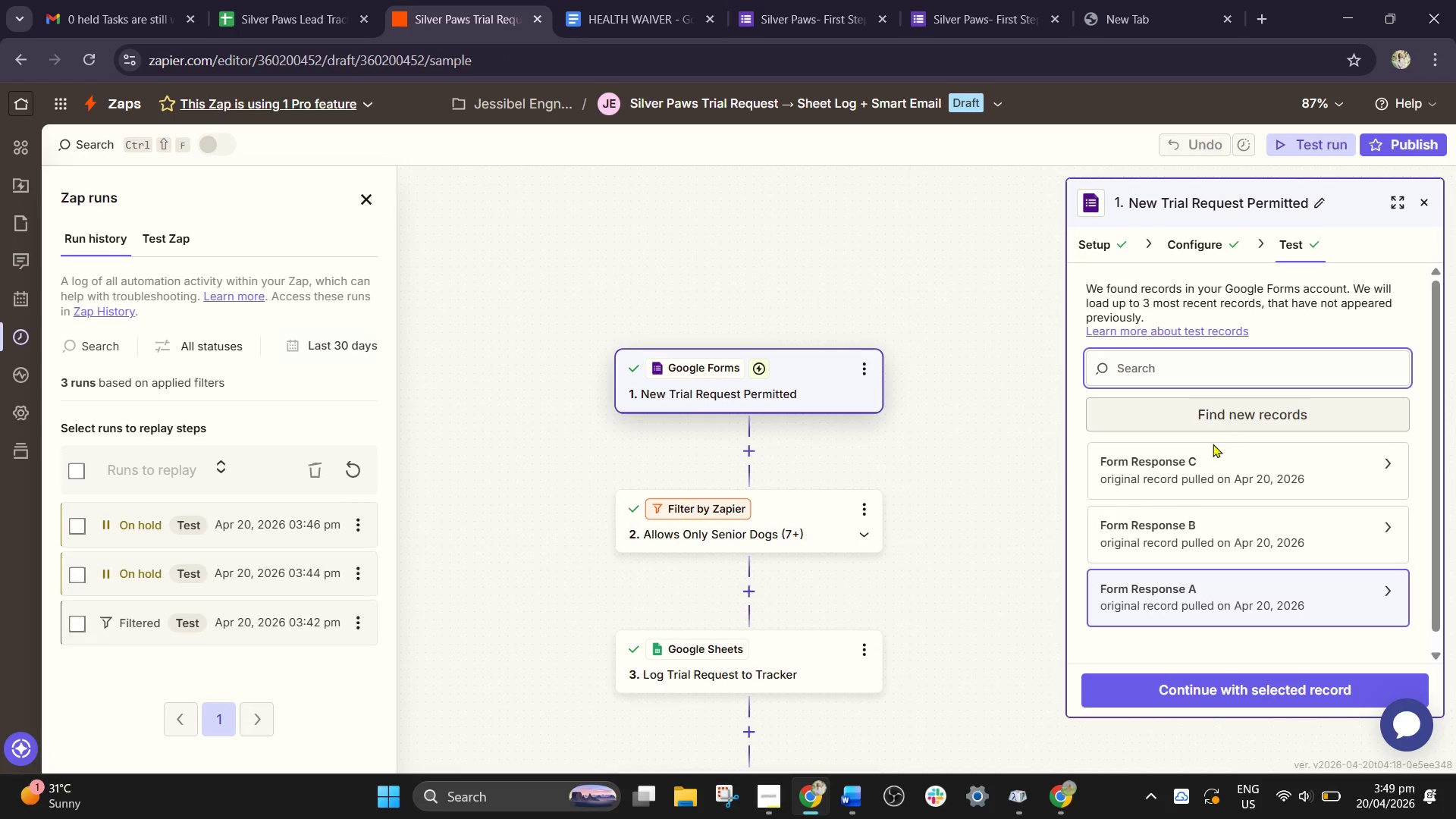 
left_click([1205, 486])
 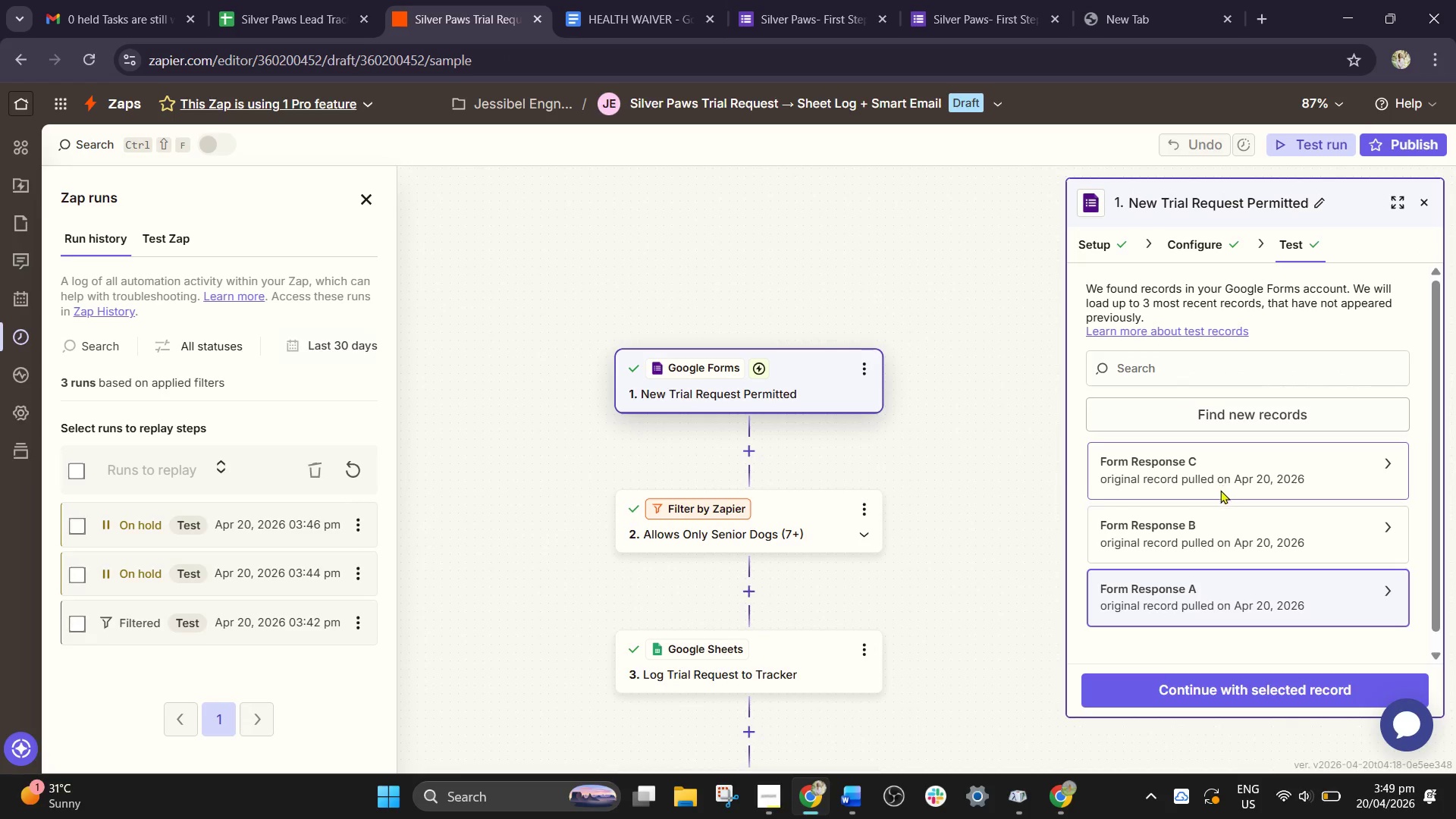 
left_click([1209, 541])
 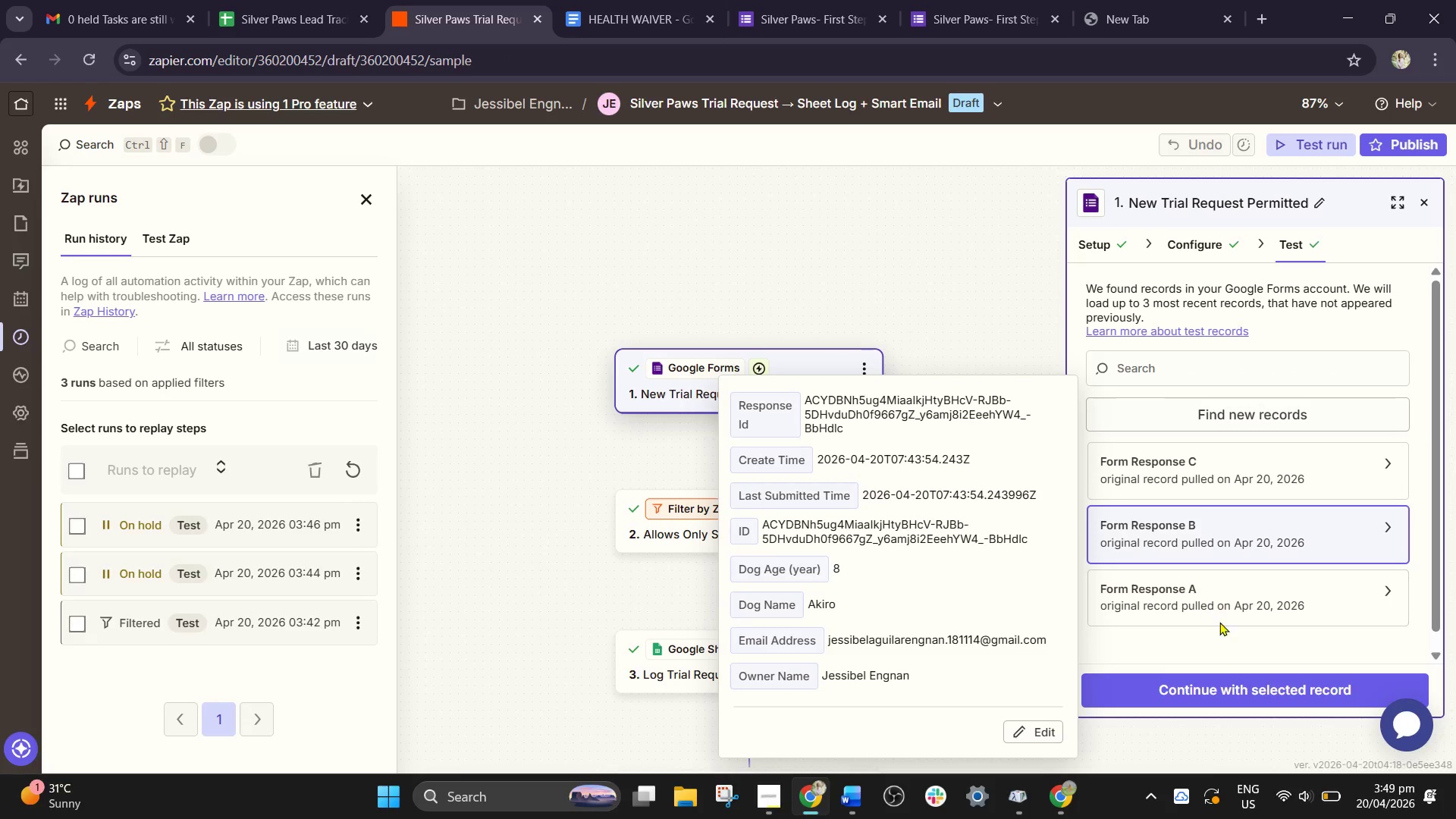 
left_click([1214, 681])
 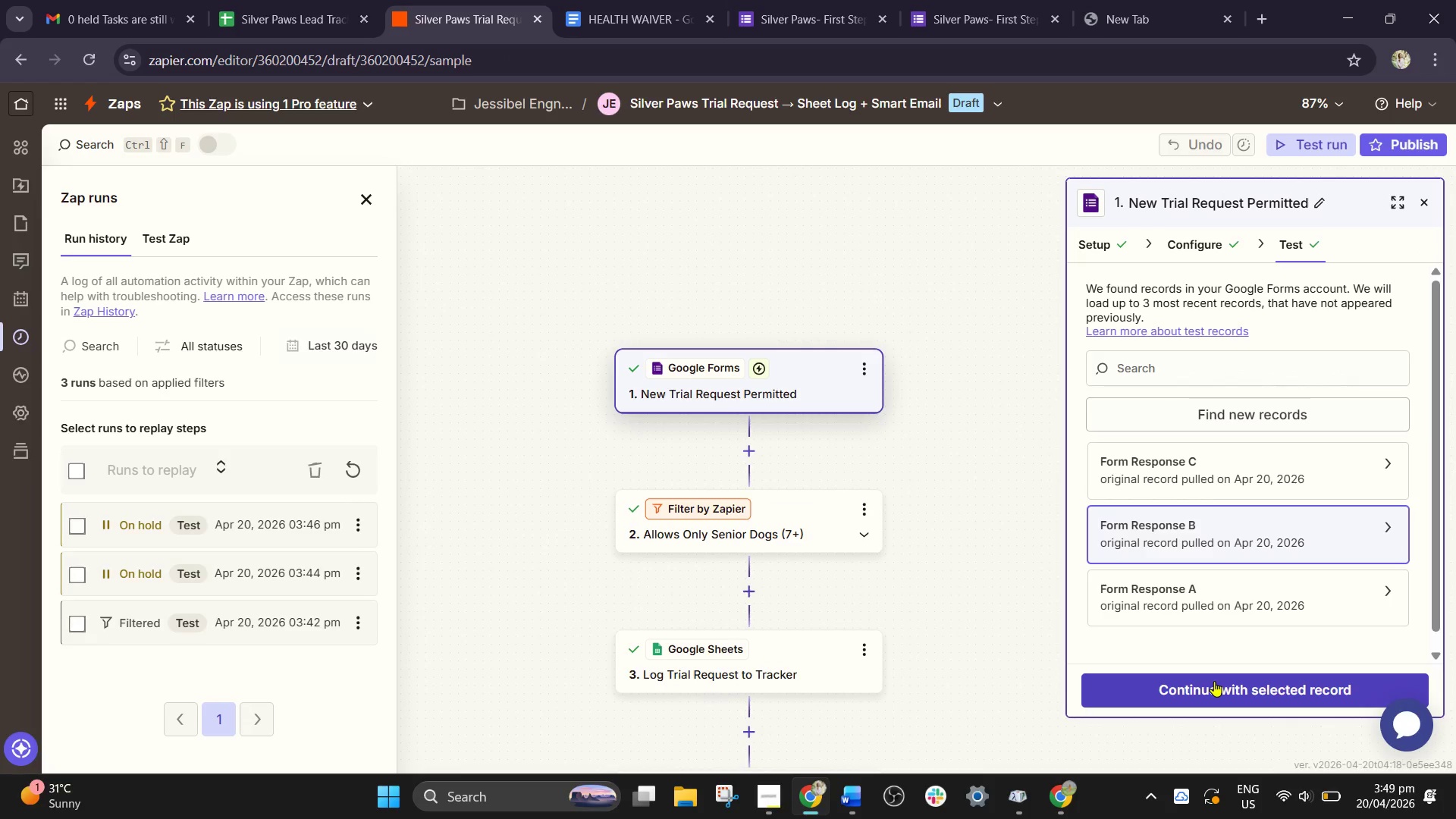 
left_click([1214, 681])
 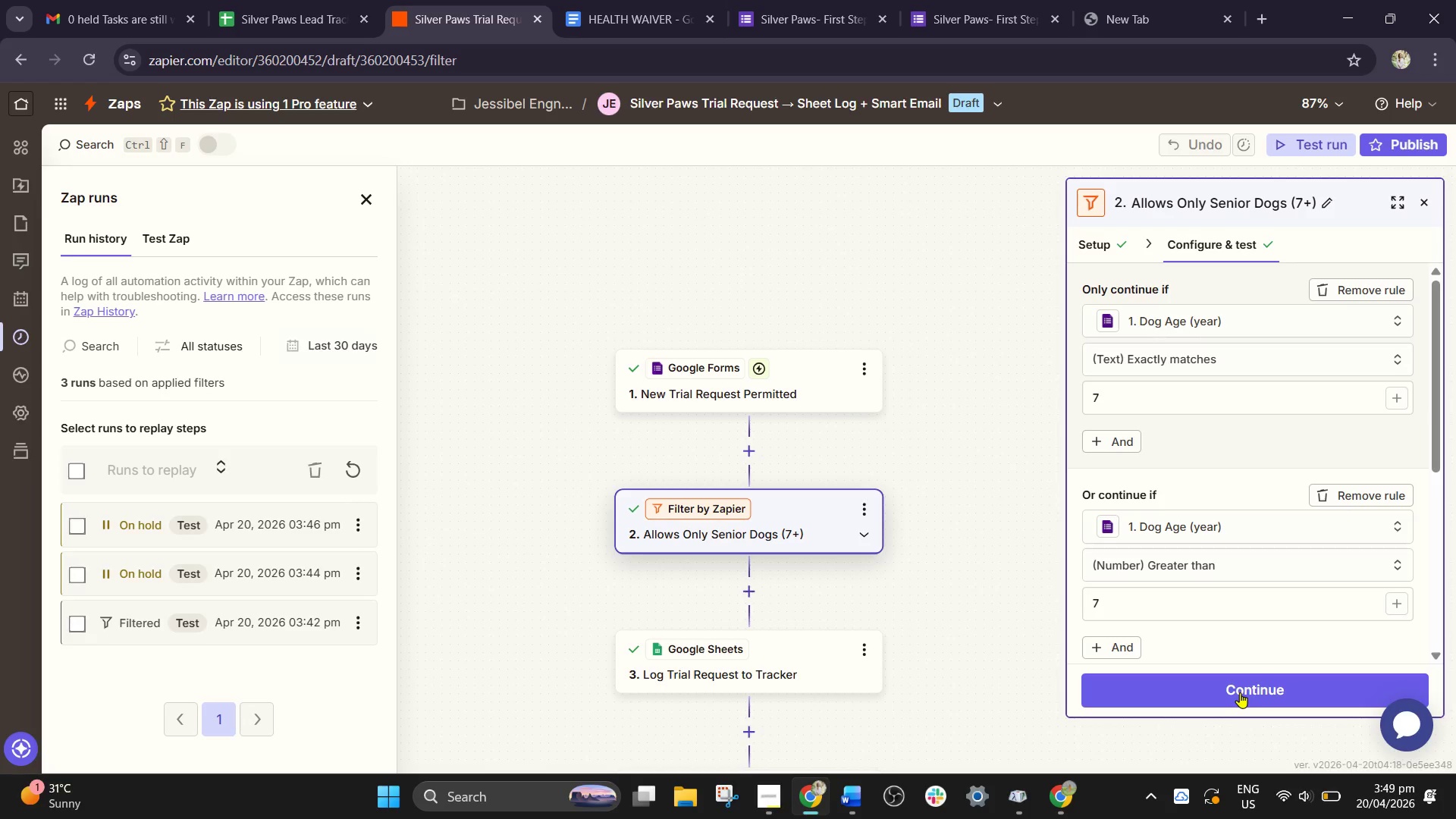 
left_click([1241, 692])
 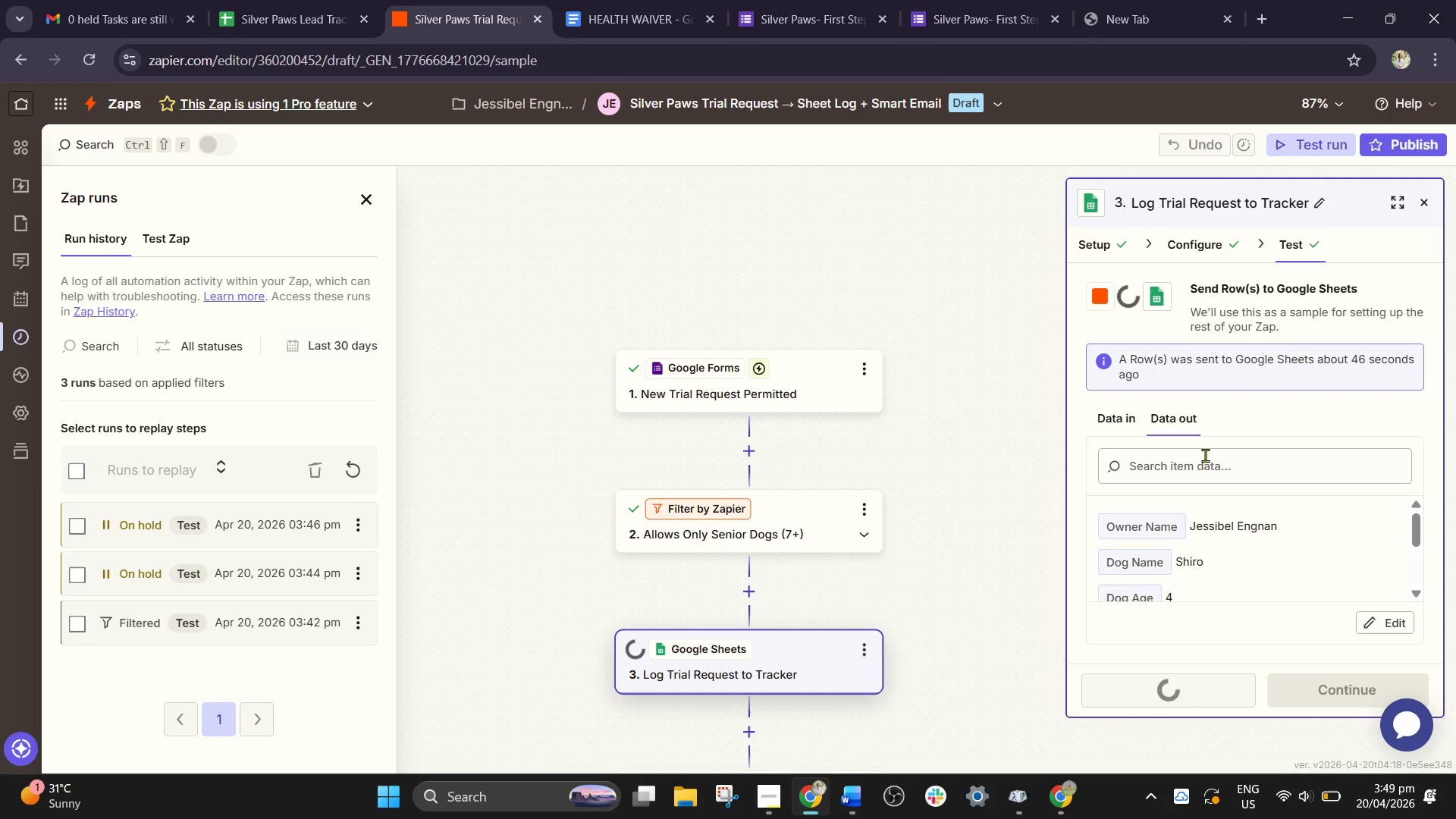 
wait(7.42)
 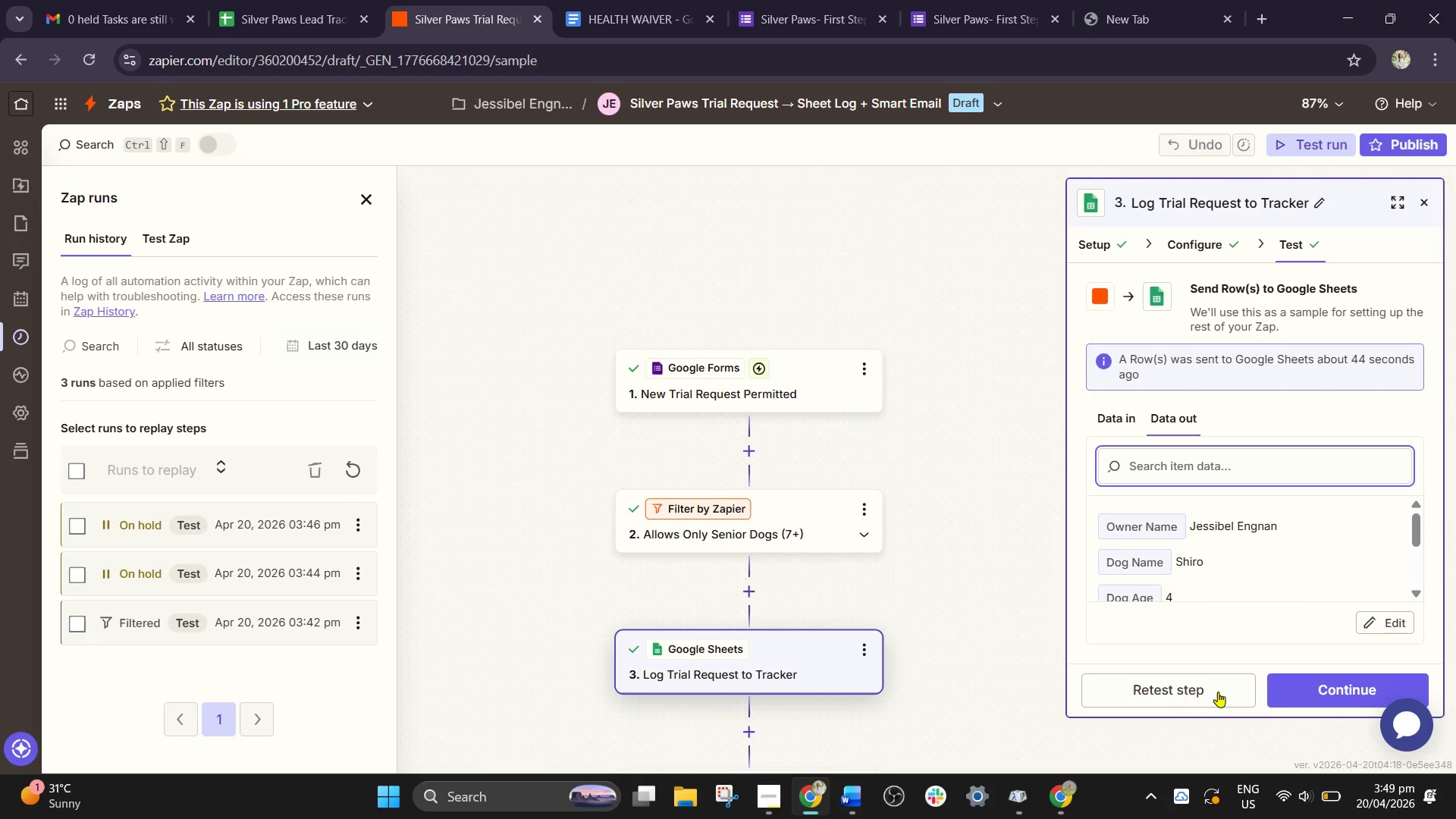 
scroll: coordinate [1197, 501], scroll_direction: down, amount: 2.0
 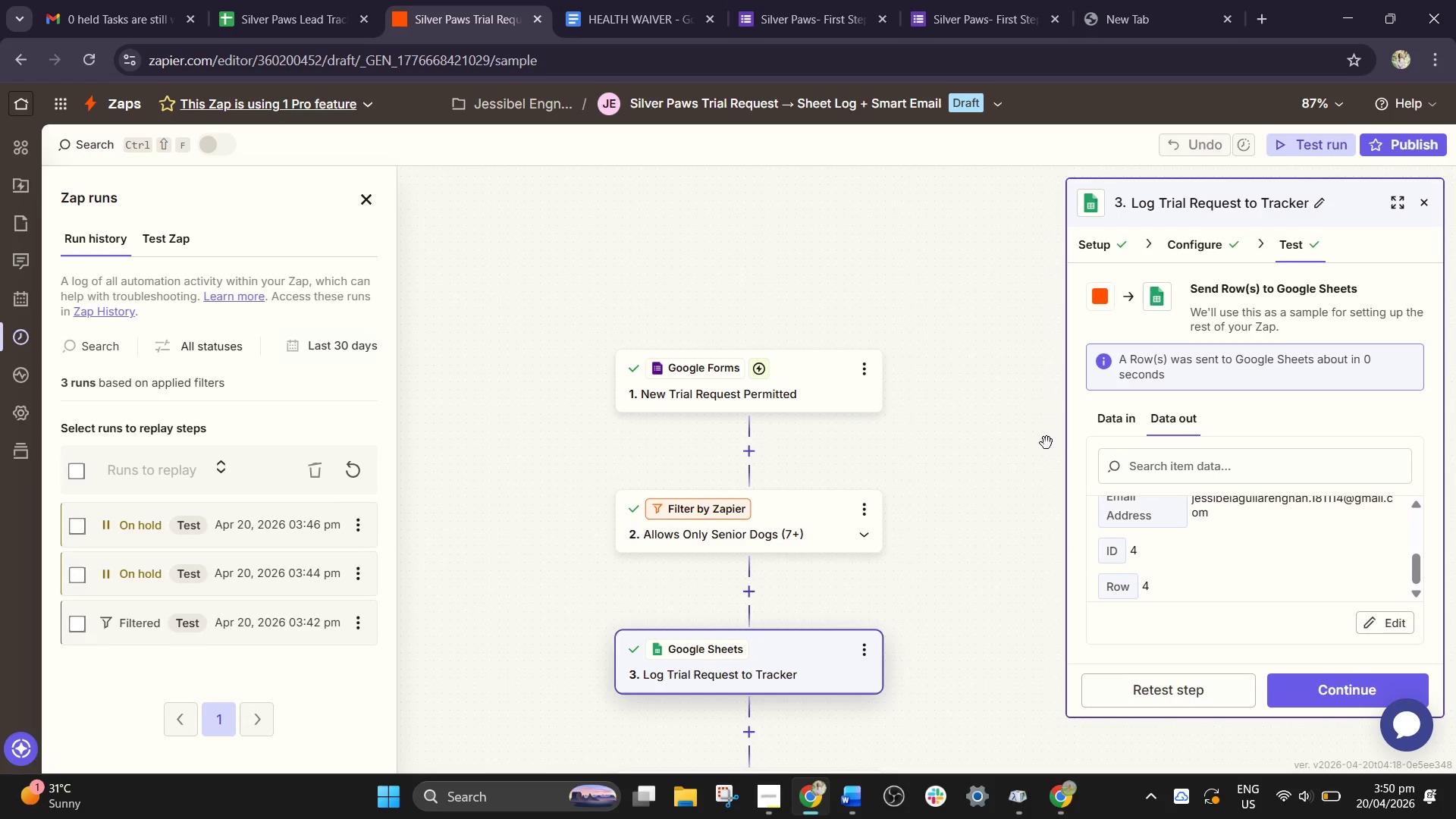 
wait(7.05)
 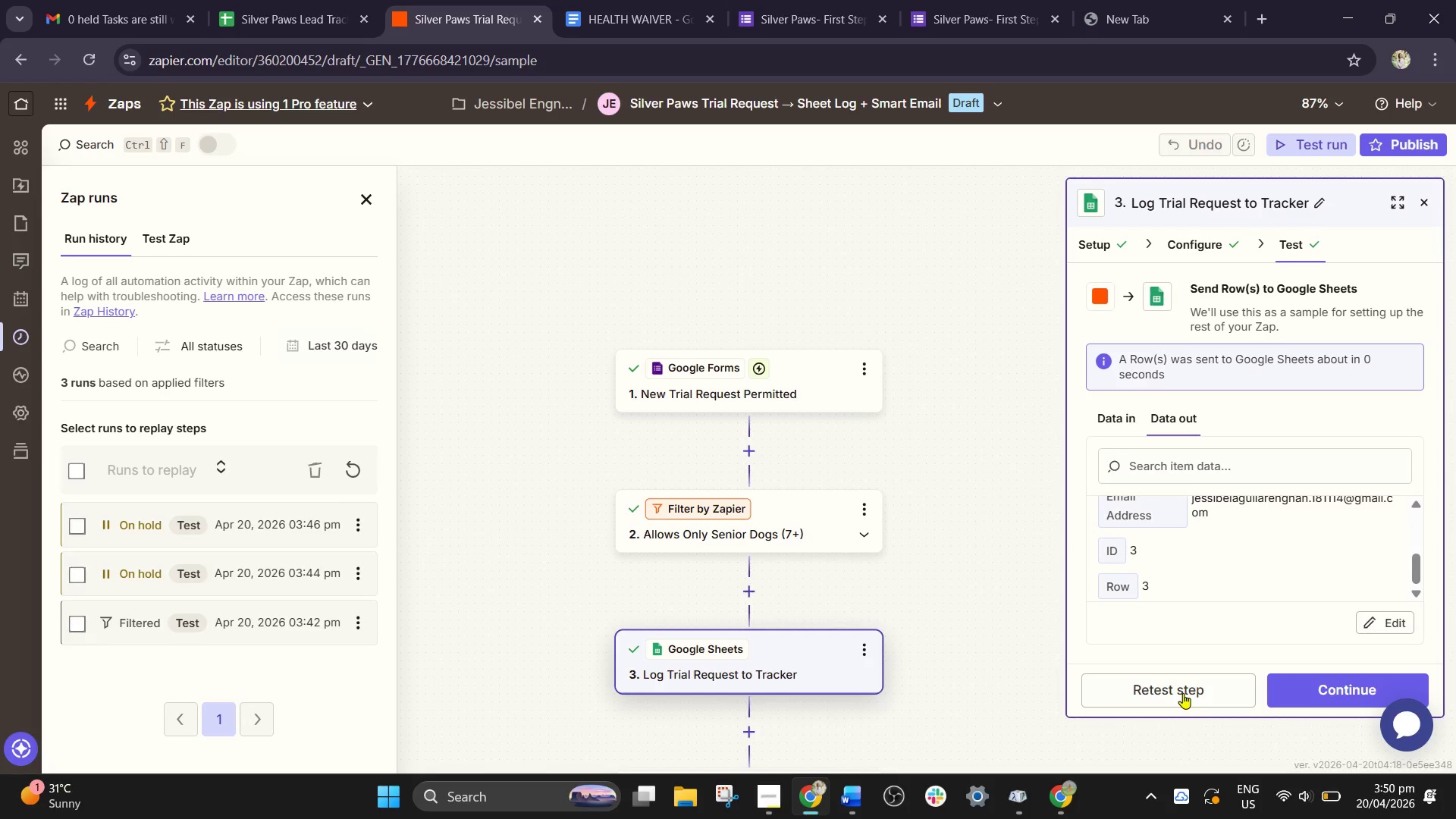 
left_click([1288, 137])
 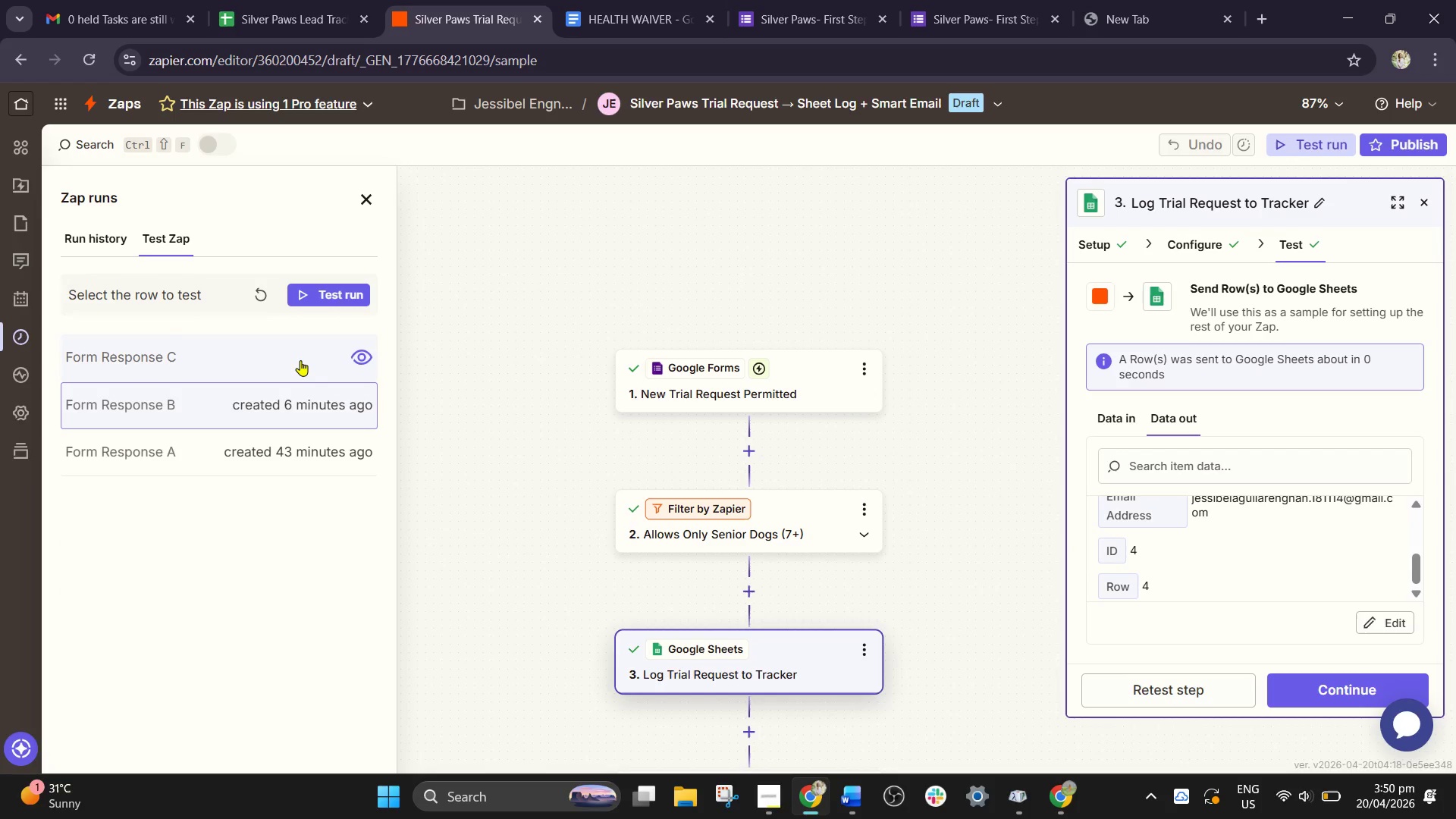 
left_click([300, 360])
 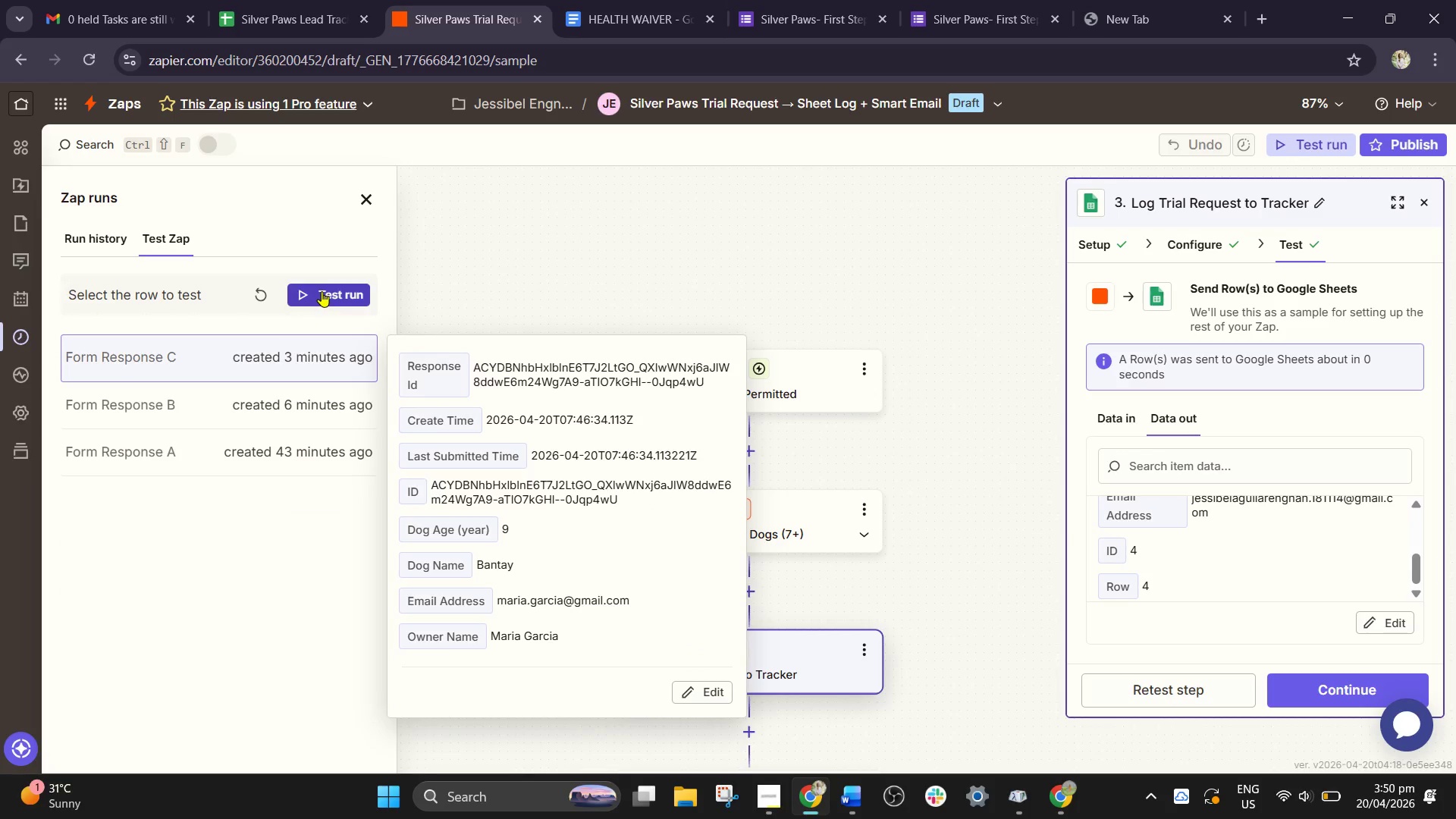 
left_click([322, 291])
 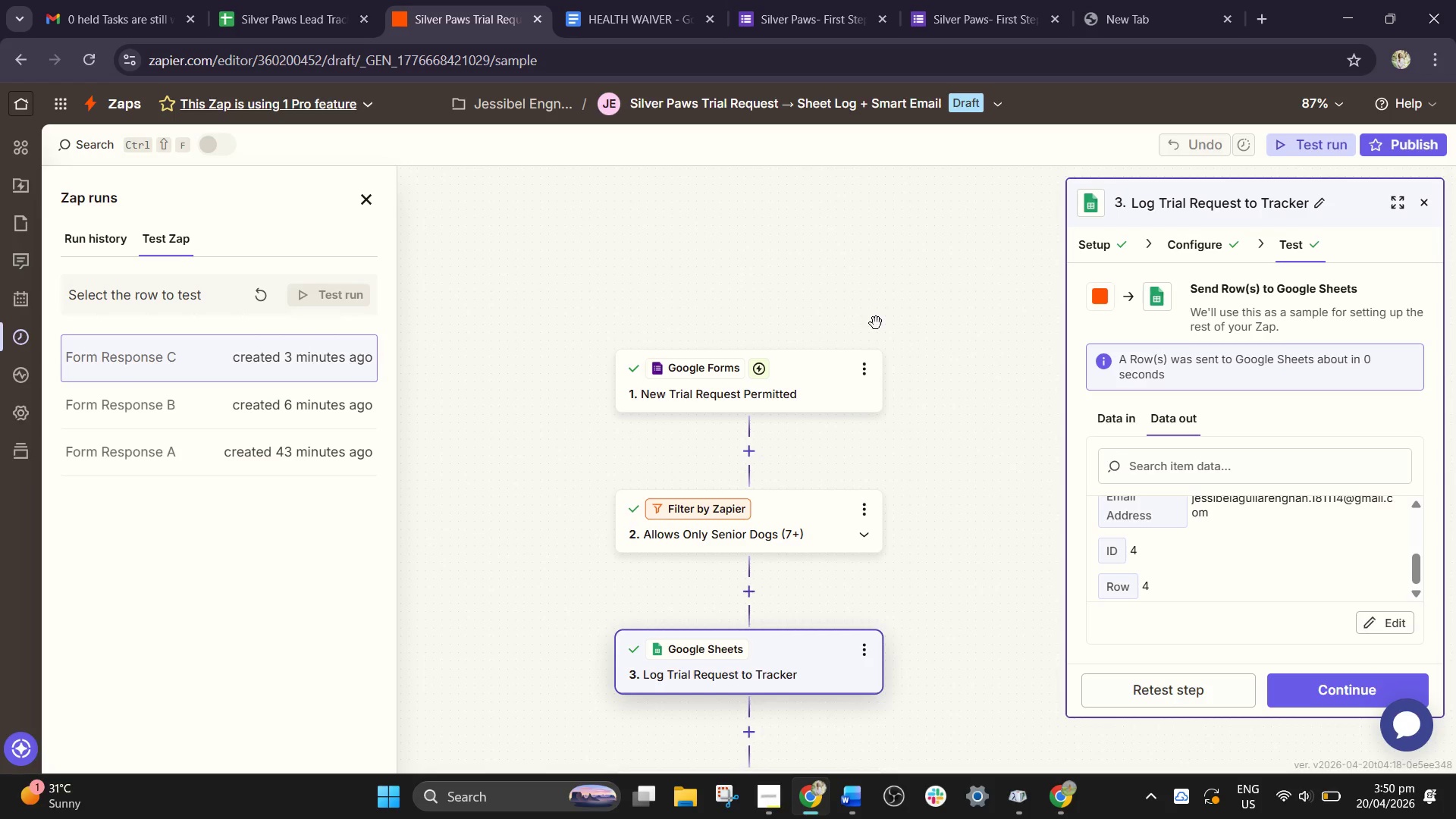 
scroll: coordinate [884, 397], scroll_direction: down, amount: 6.0
 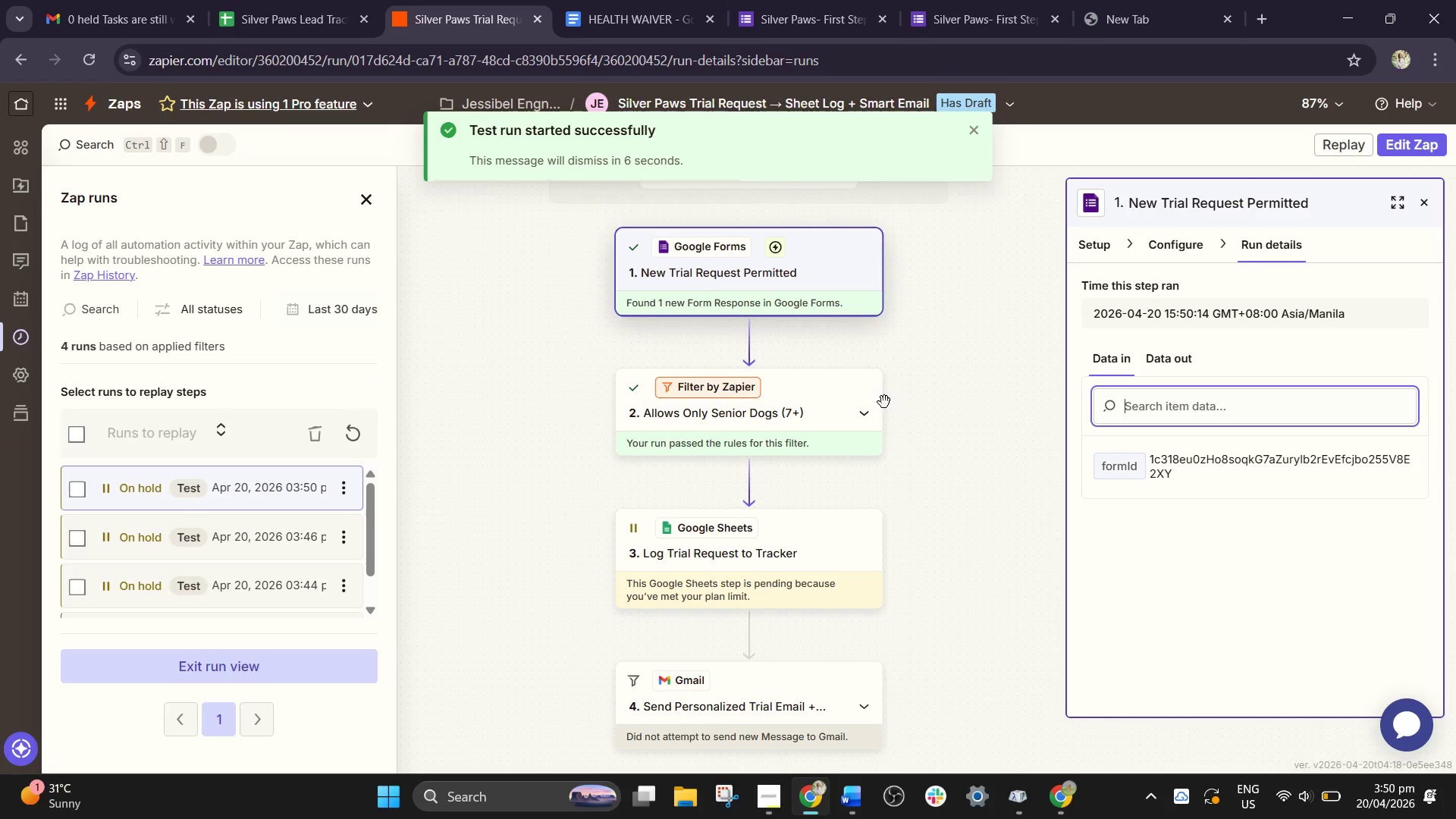 
scroll: coordinate [884, 402], scroll_direction: down, amount: 1.0
 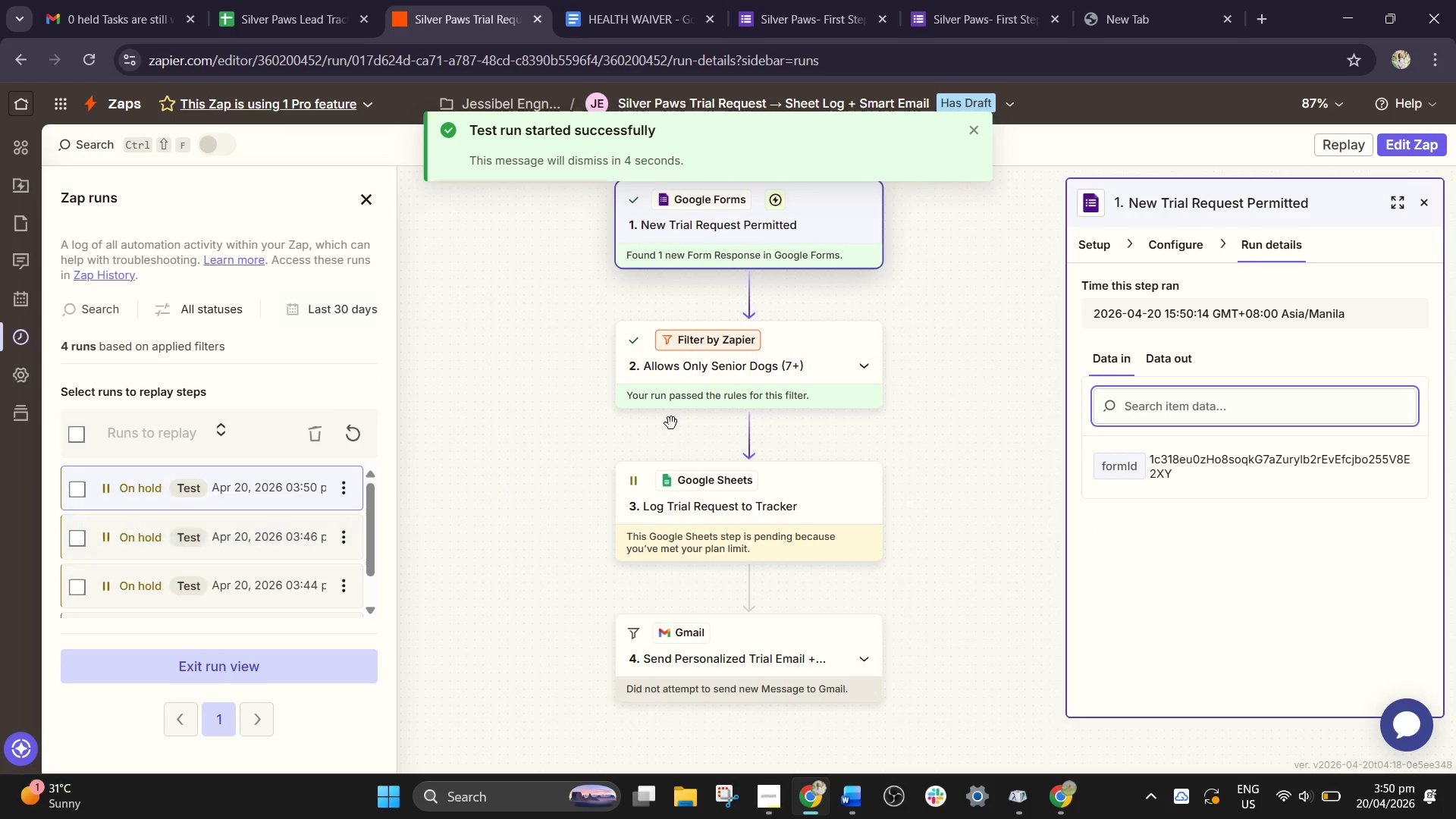 
scroll: coordinate [952, 337], scroll_direction: up, amount: 1.0
 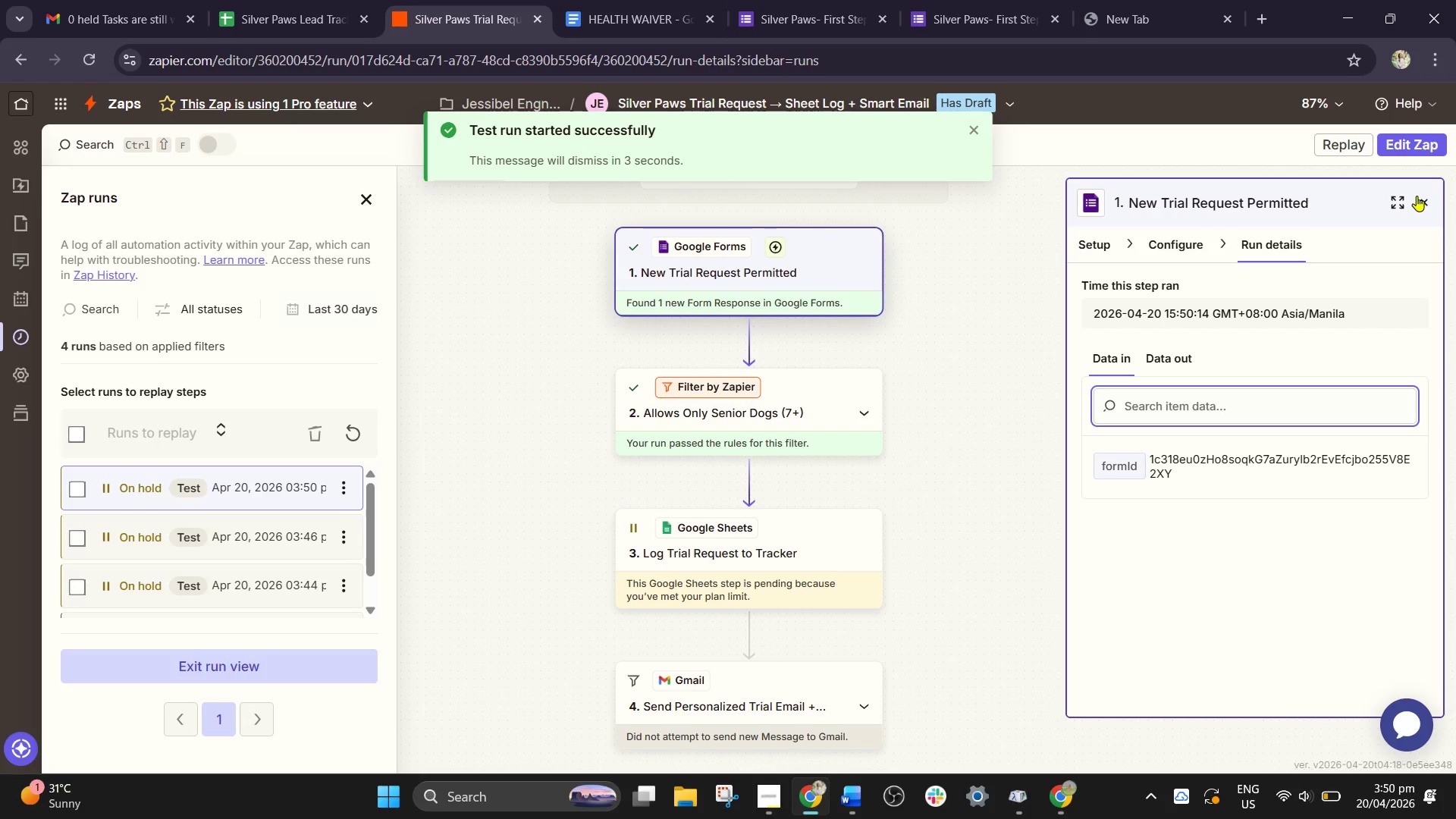 
left_click([1421, 199])
 